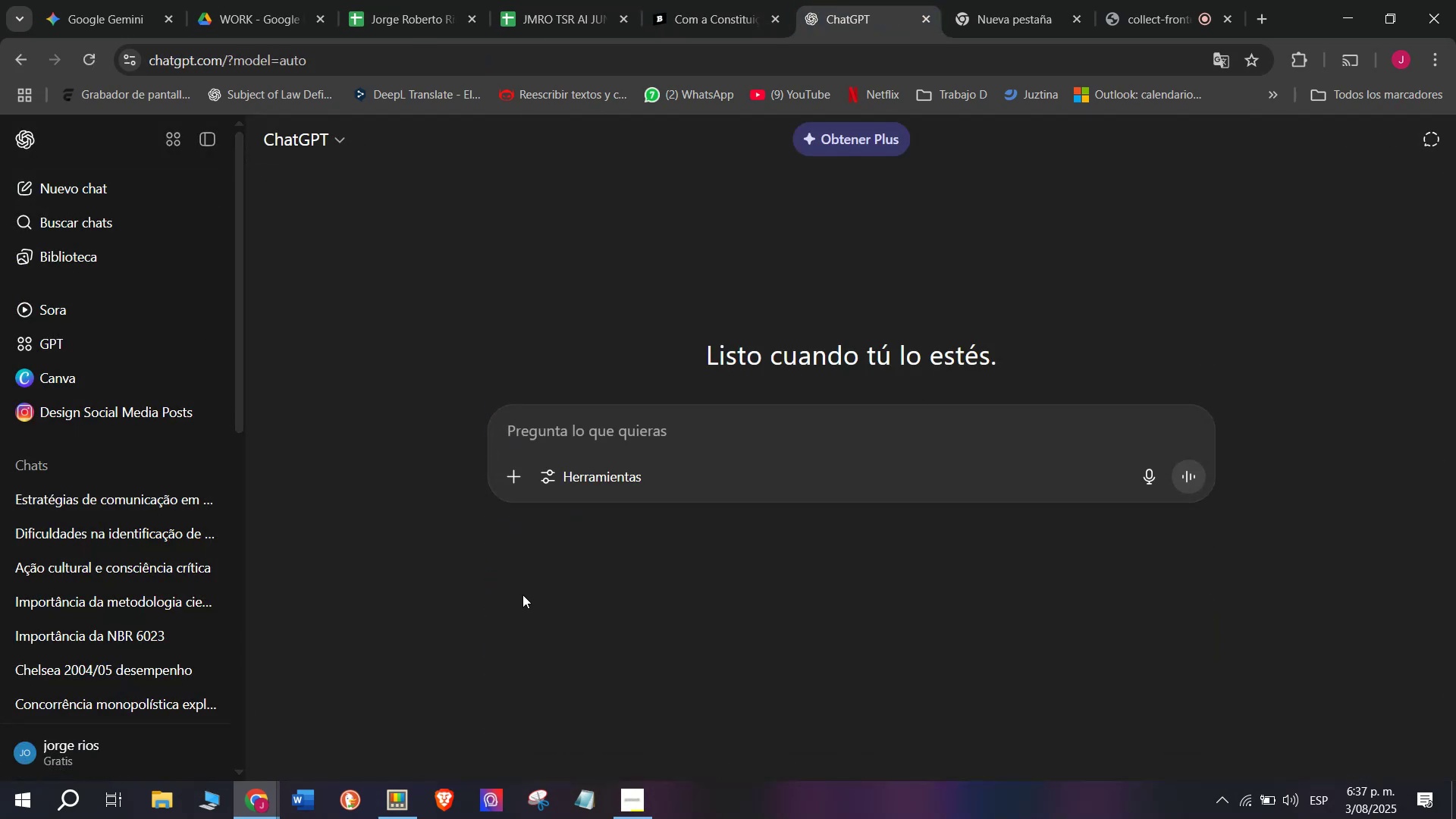 
key(Meta+V)
 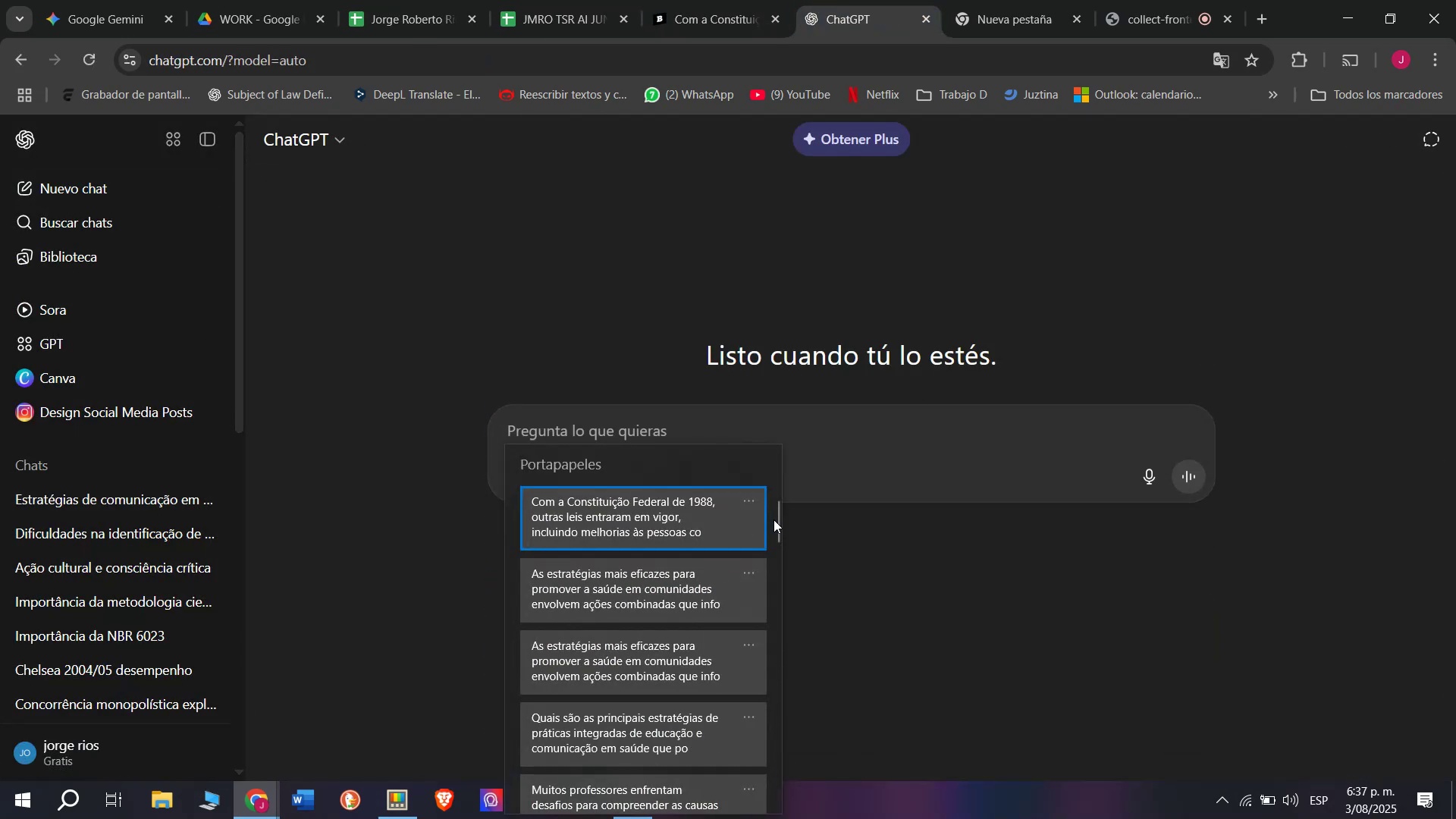 
left_click_drag(start_coordinate=[774, 519], to_coordinate=[779, 818])
 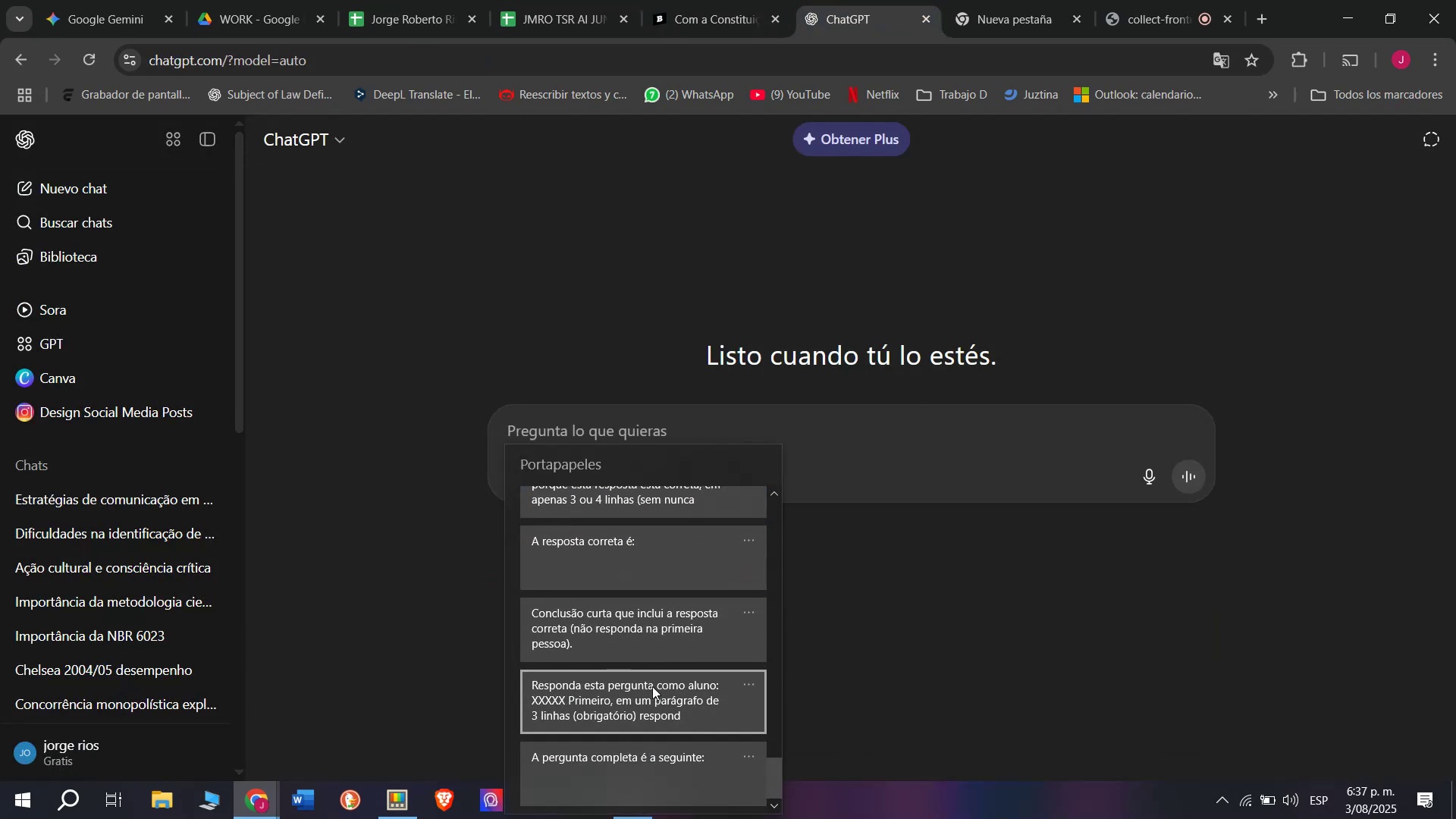 
left_click([652, 685])
 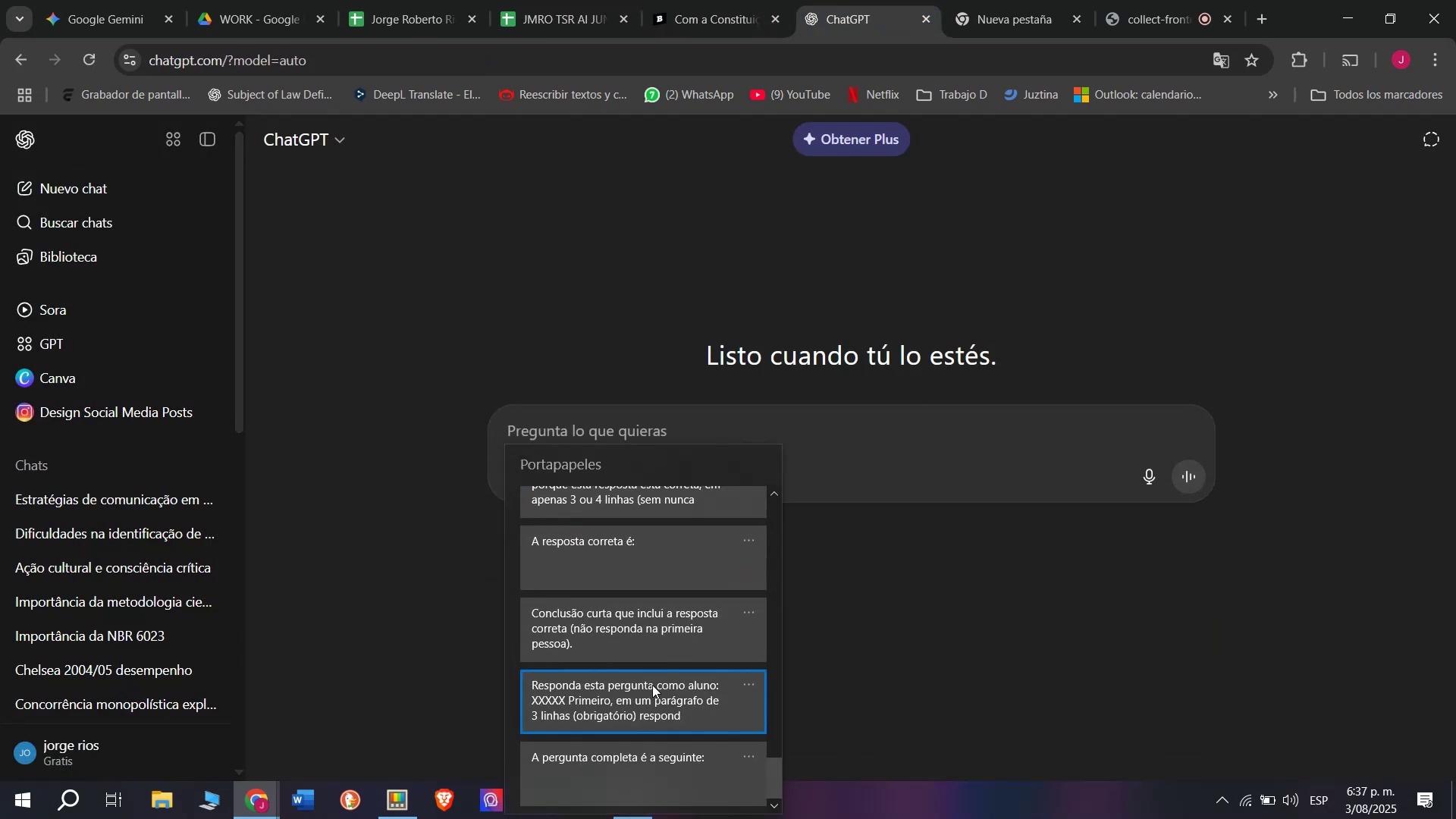 
key(Control+ControlLeft)
 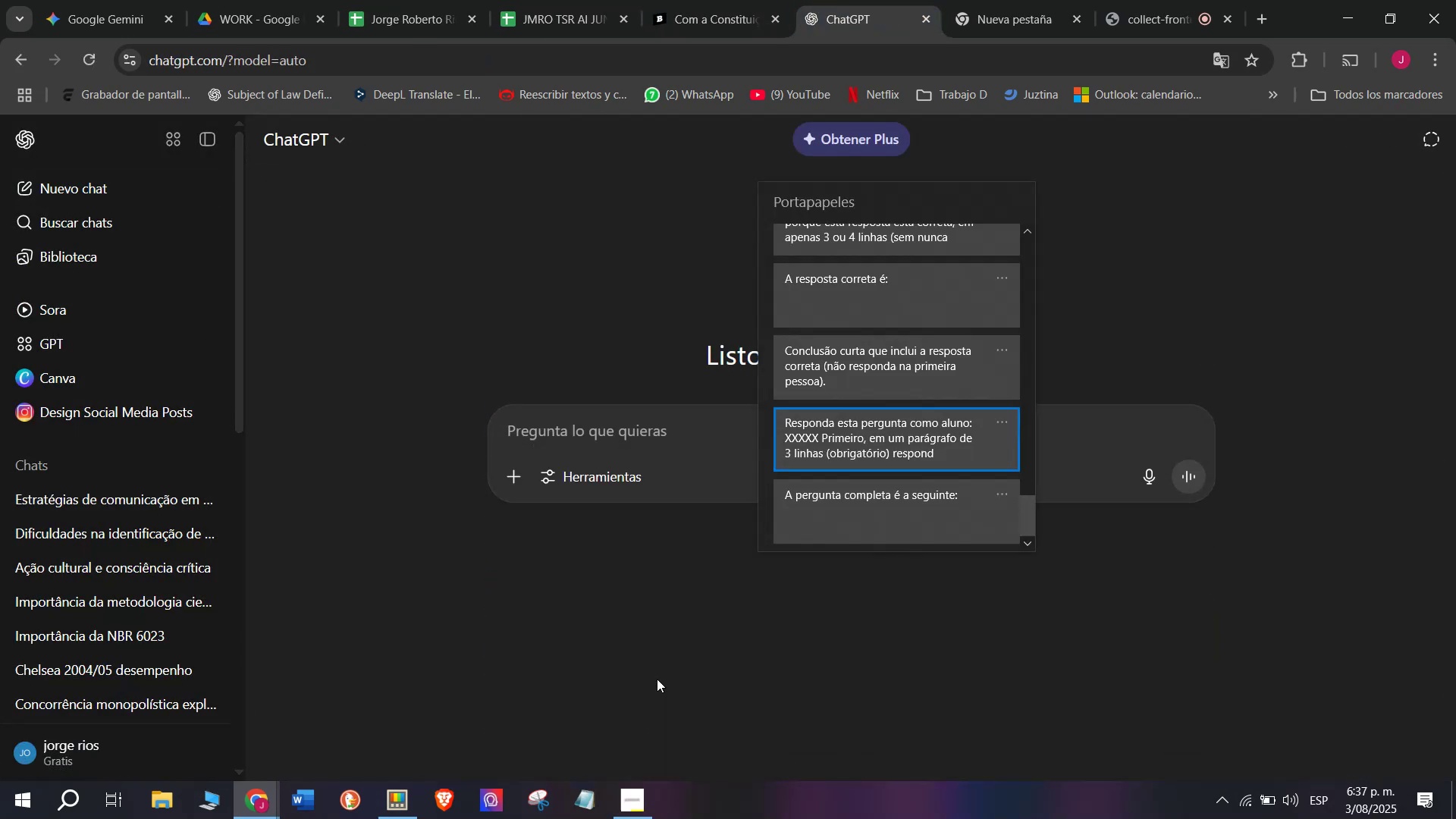 
key(Control+V)
 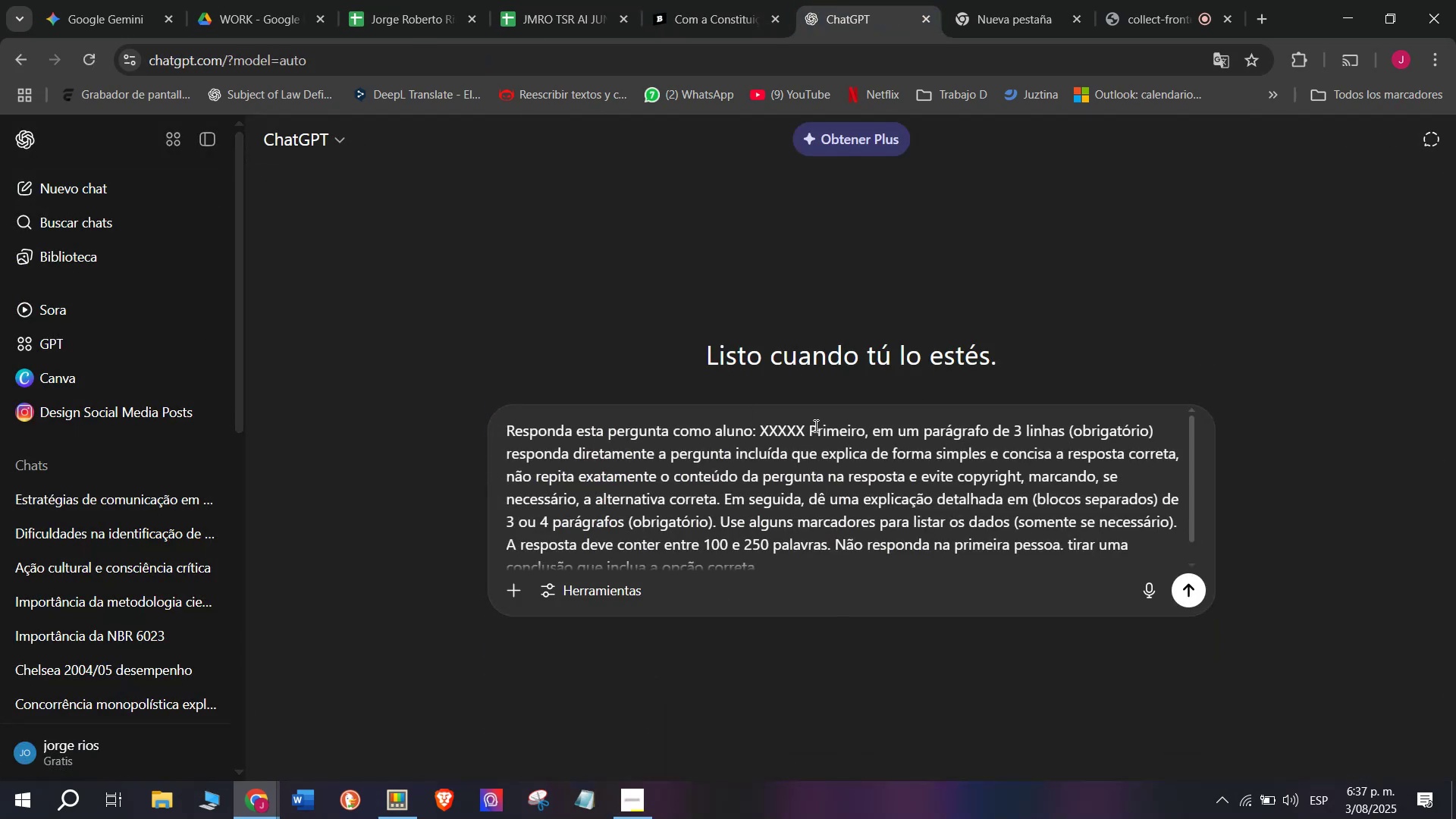 
left_click_drag(start_coordinate=[810, 422], to_coordinate=[761, 419])
 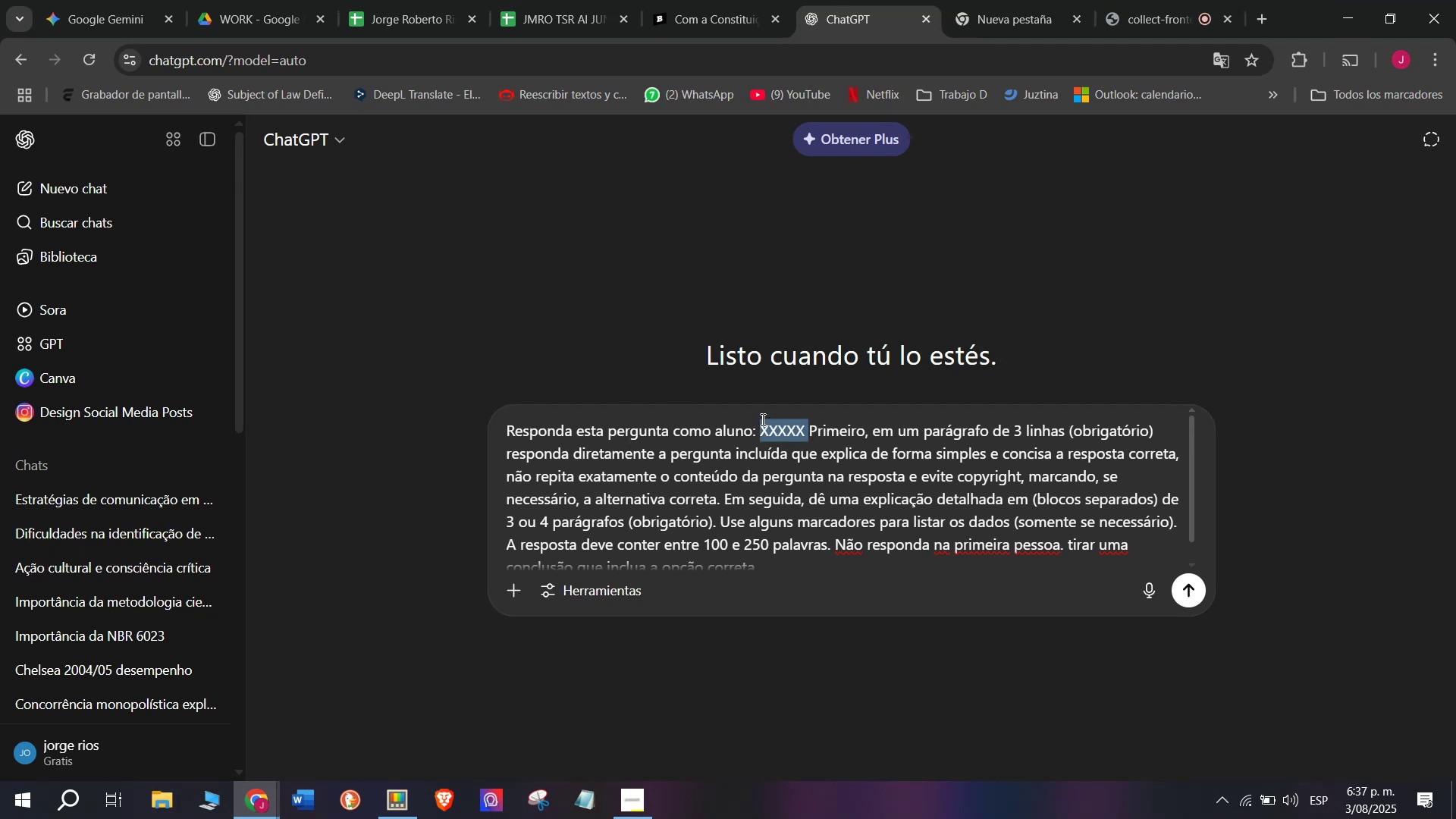 
key(Meta+MetaLeft)
 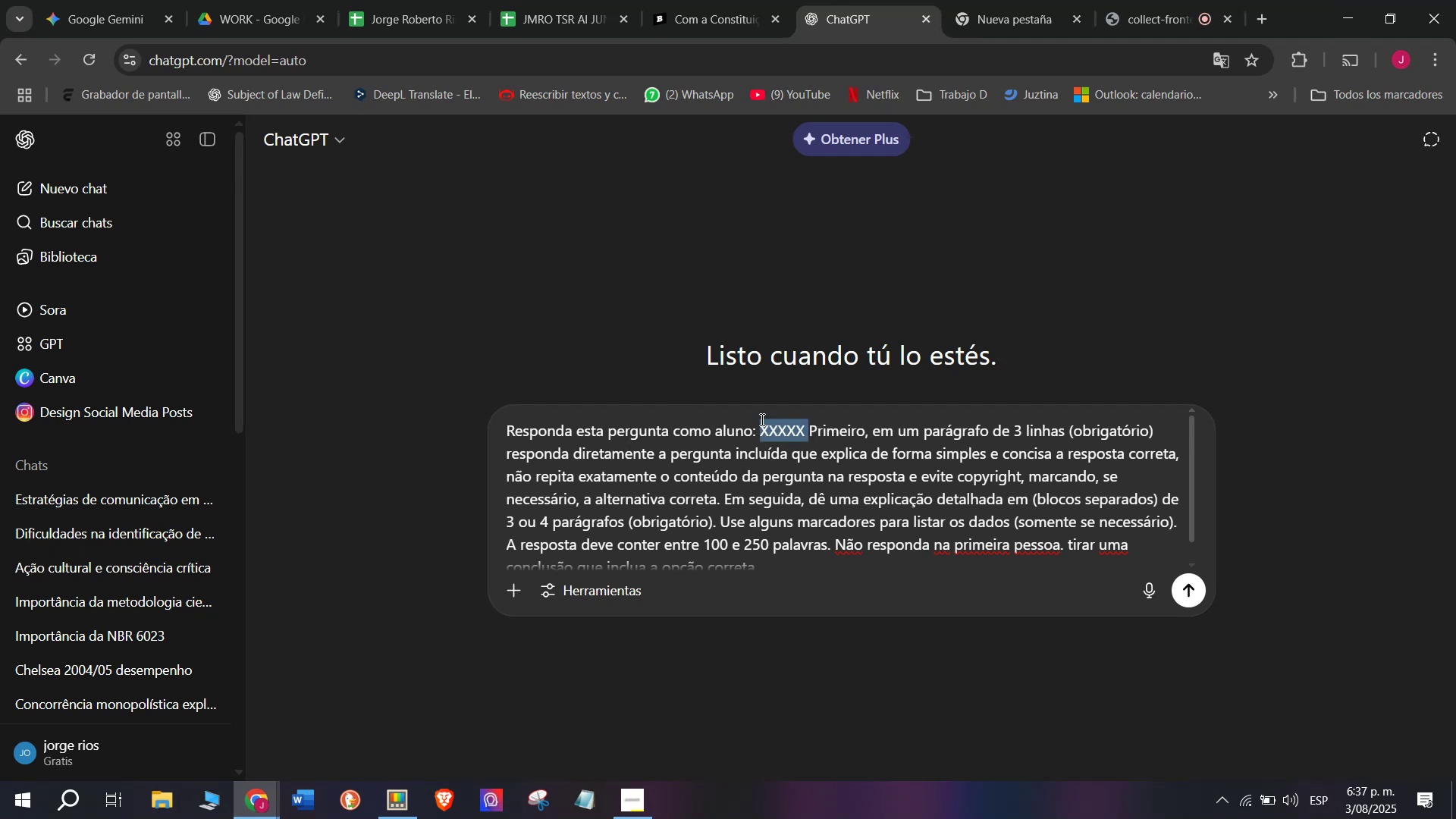 
key(Meta+V)
 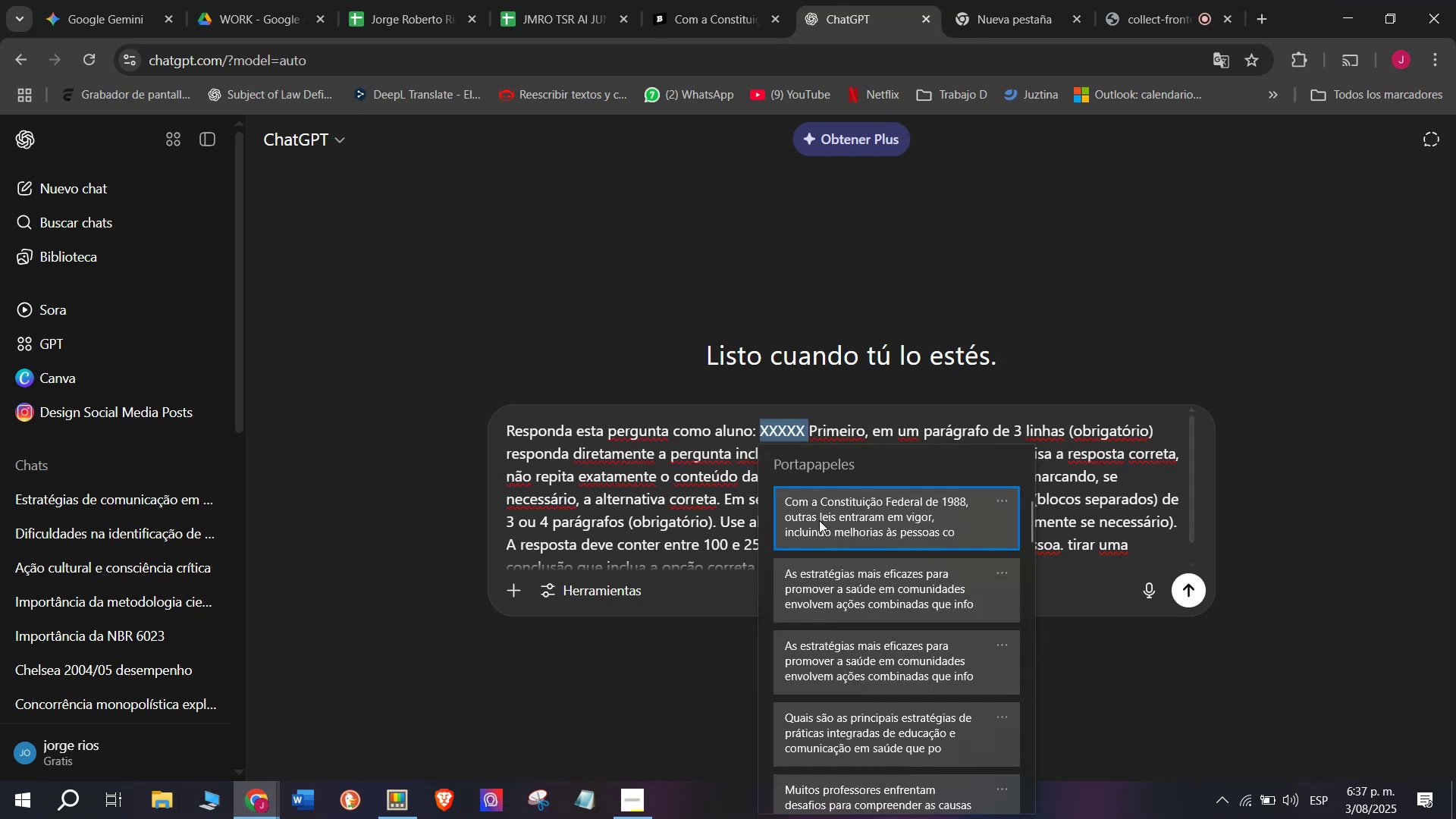 
key(Control+ControlLeft)
 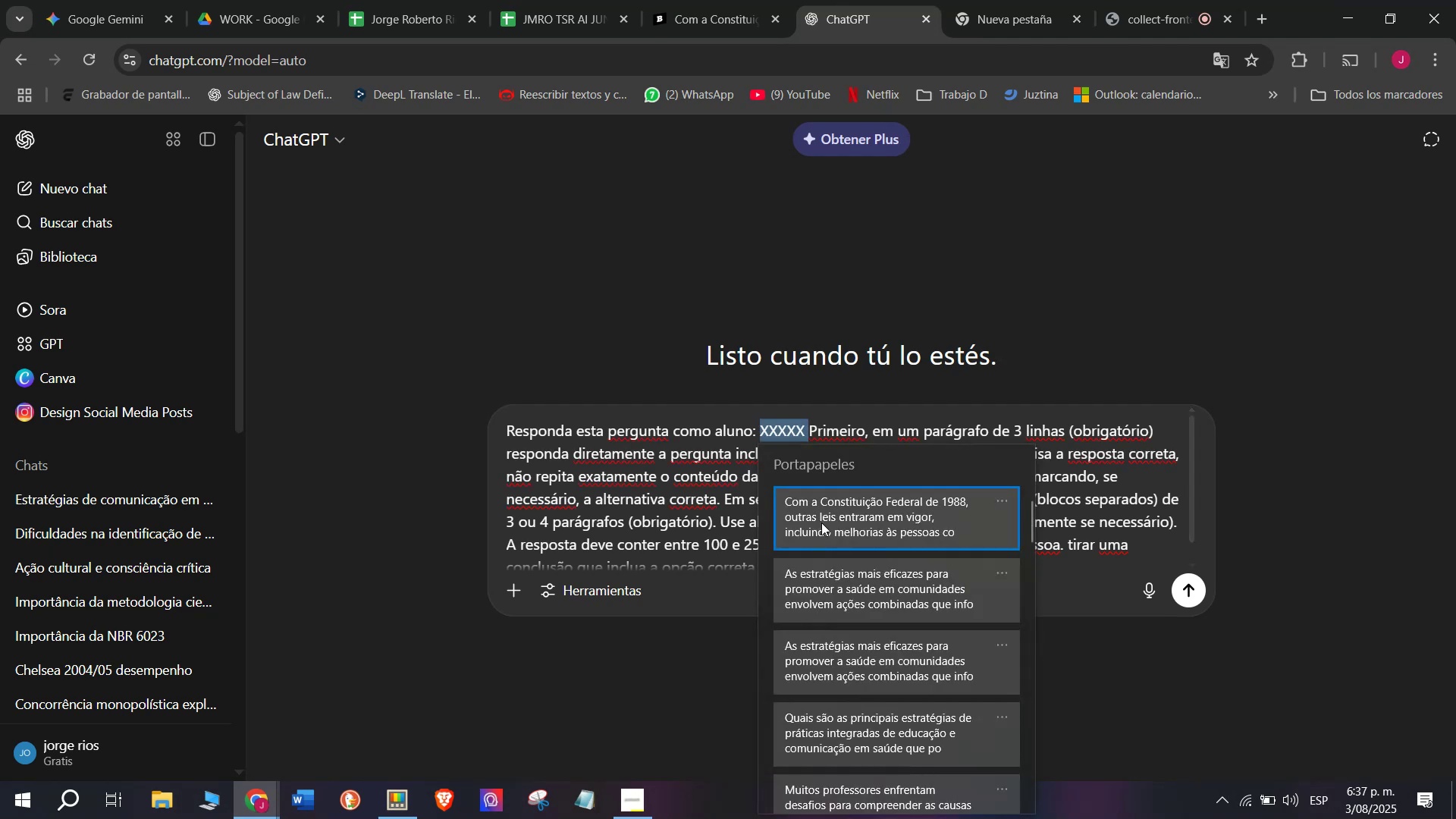 
key(Control+V)
 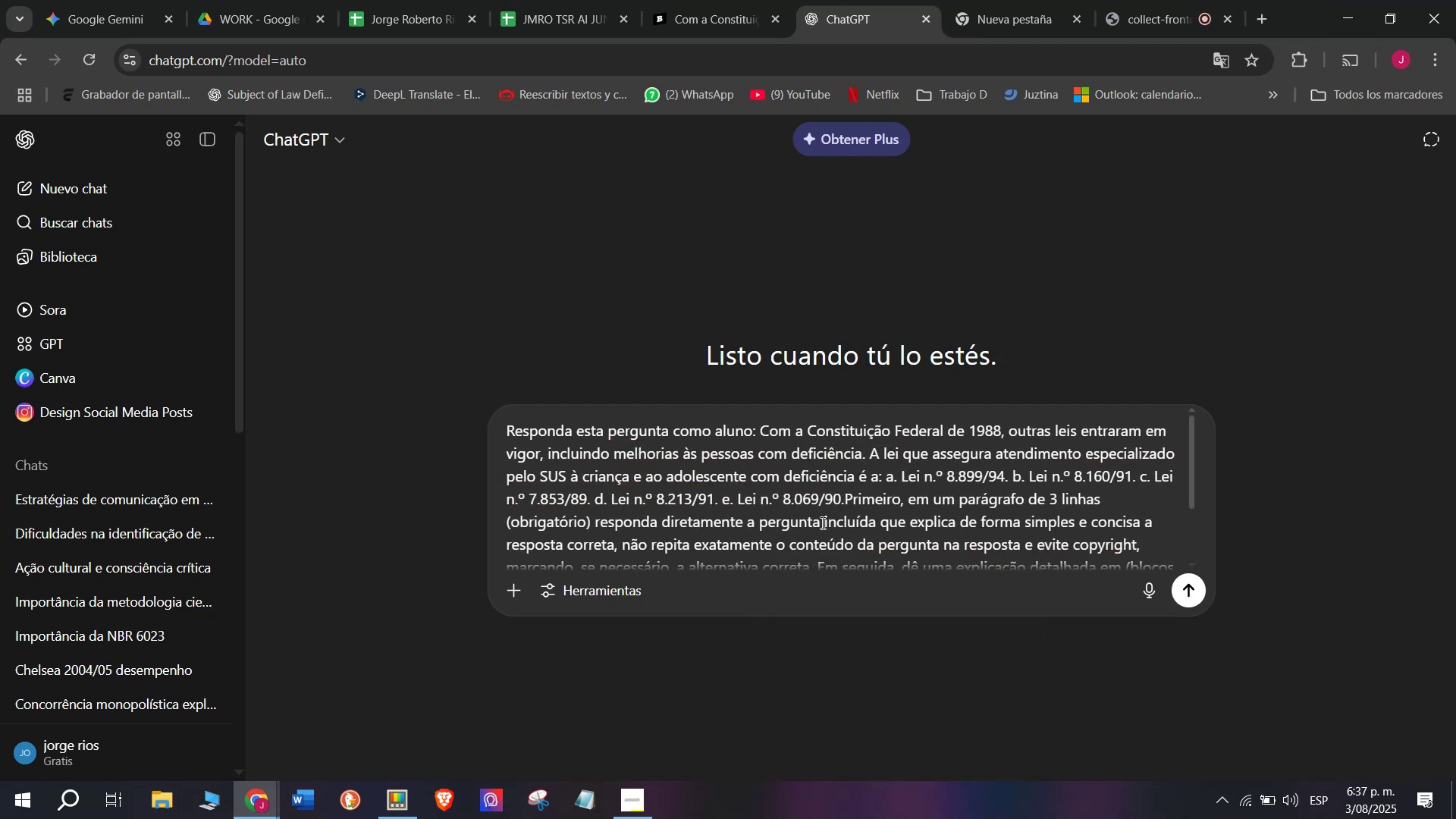 
key(Enter)
 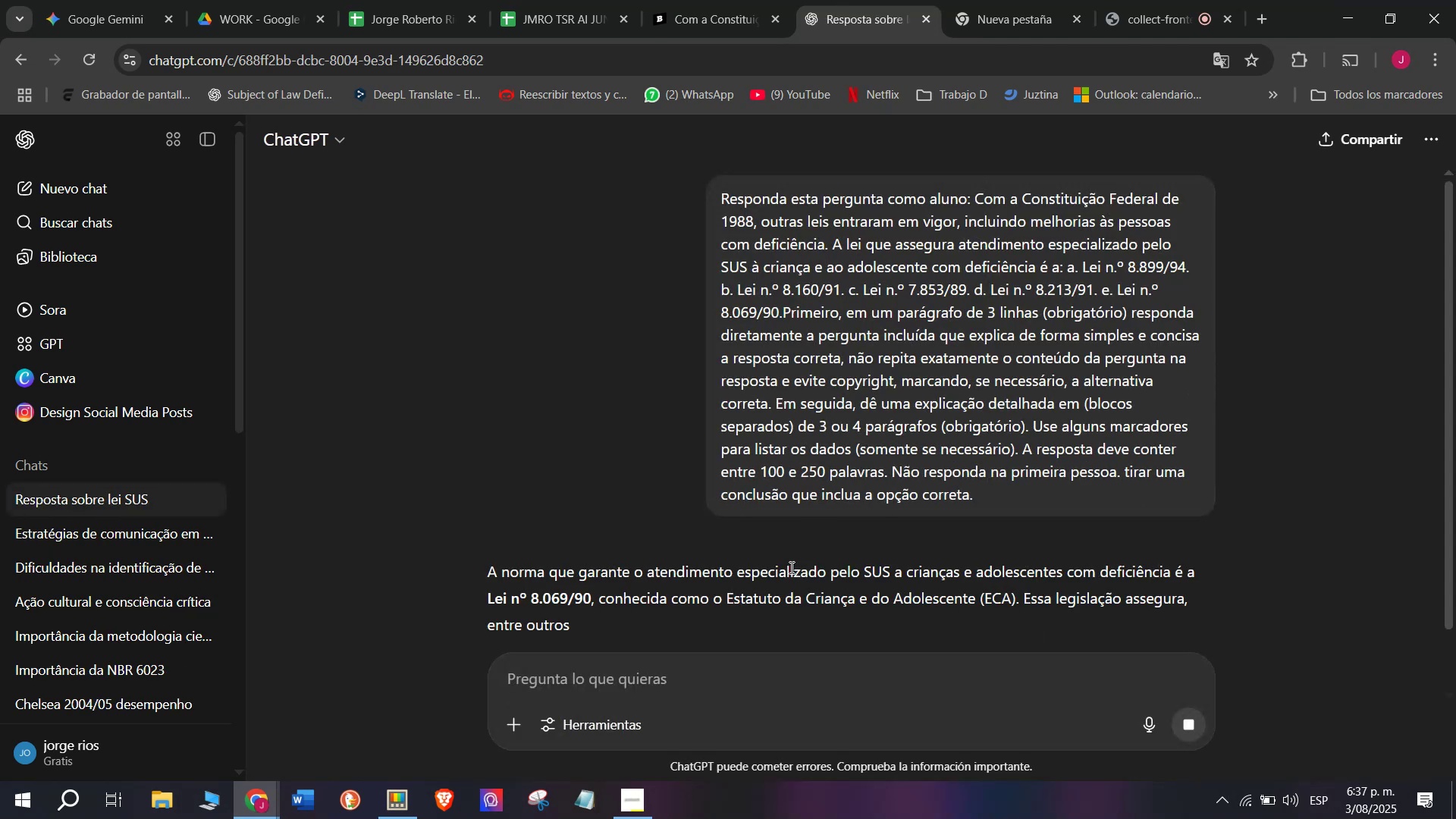 
scroll: coordinate [767, 513], scroll_direction: down, amount: 1.0
 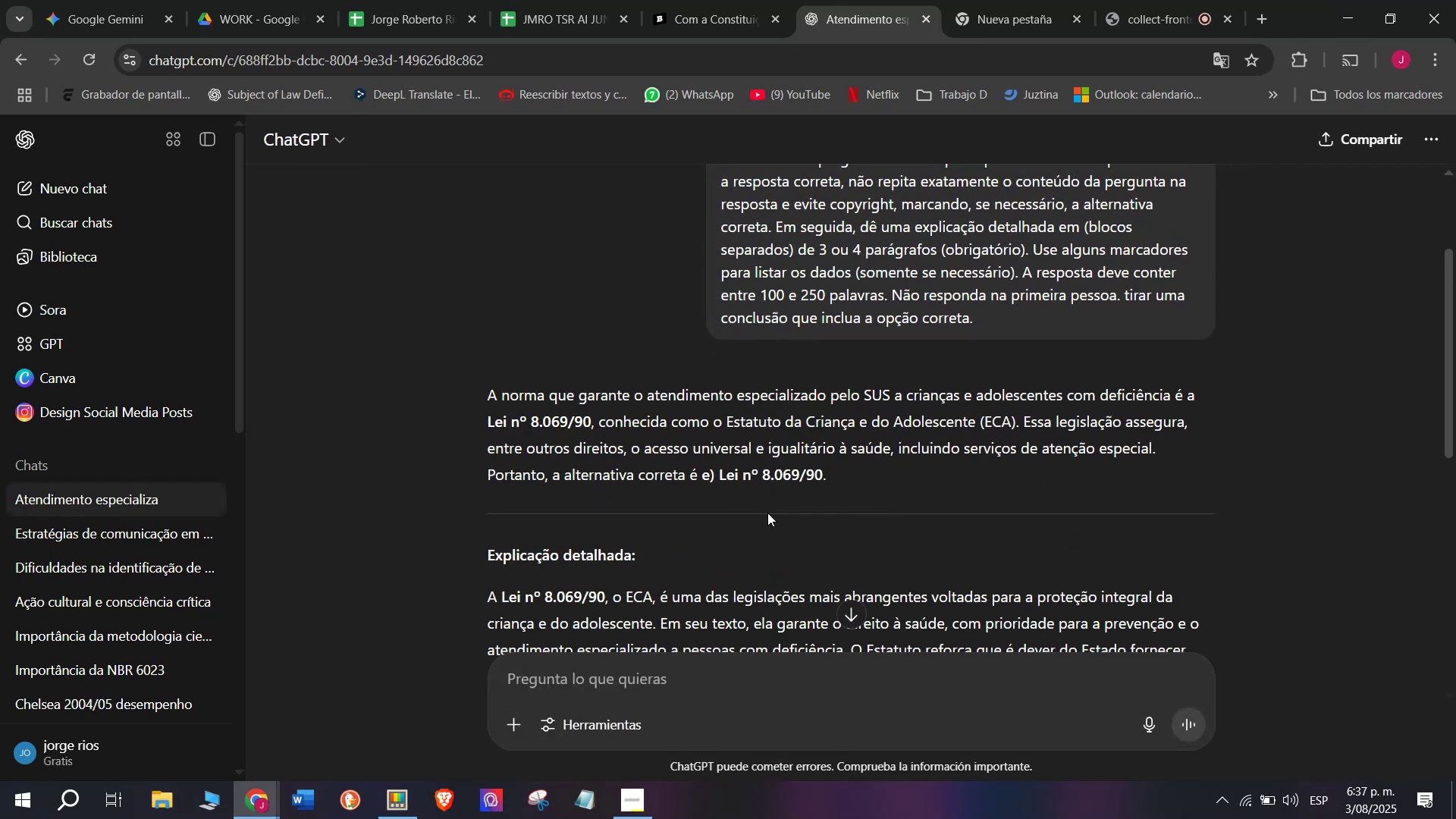 
left_click_drag(start_coordinate=[836, 482], to_coordinate=[476, 390])
 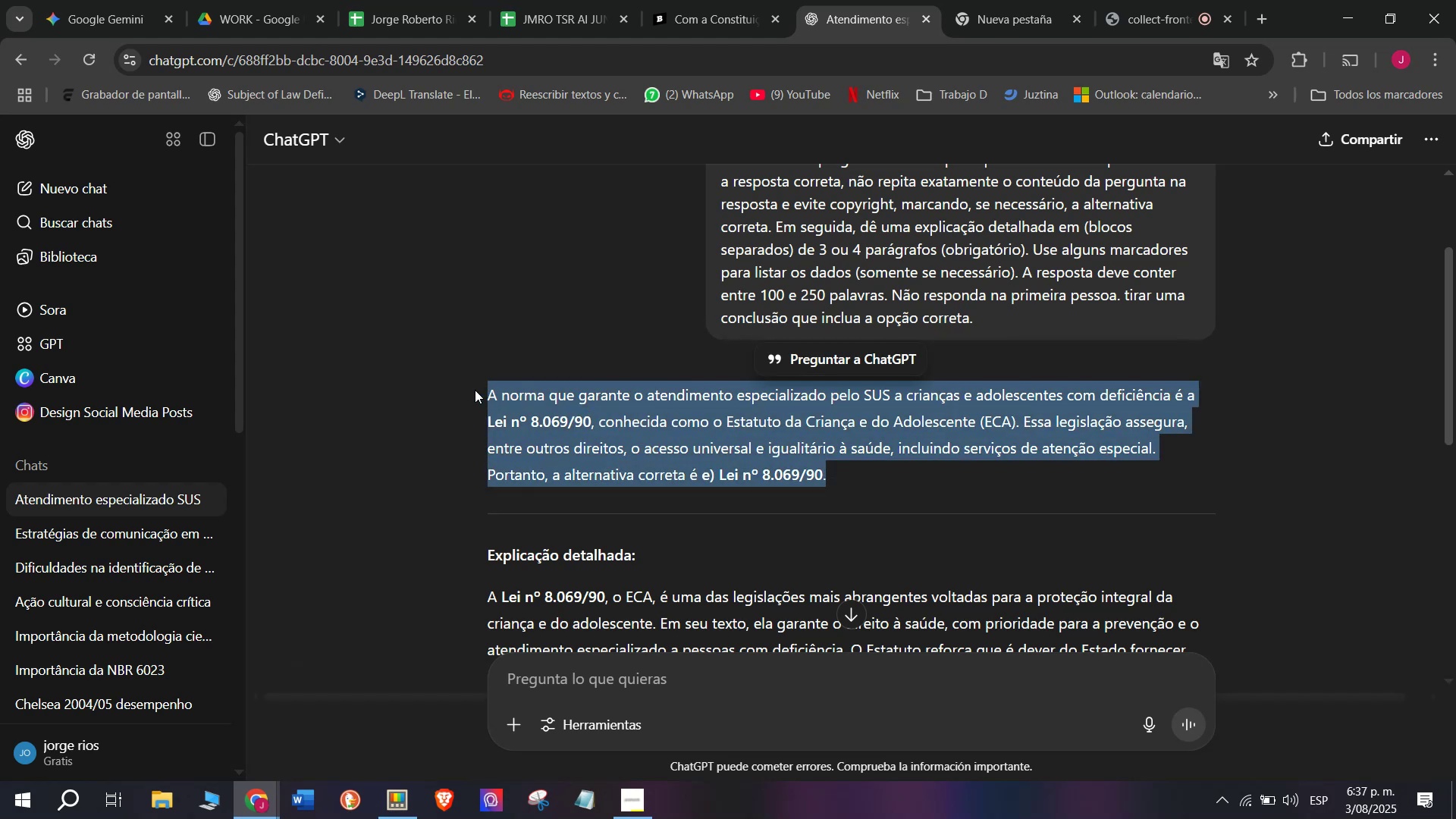 
key(Control+C)
 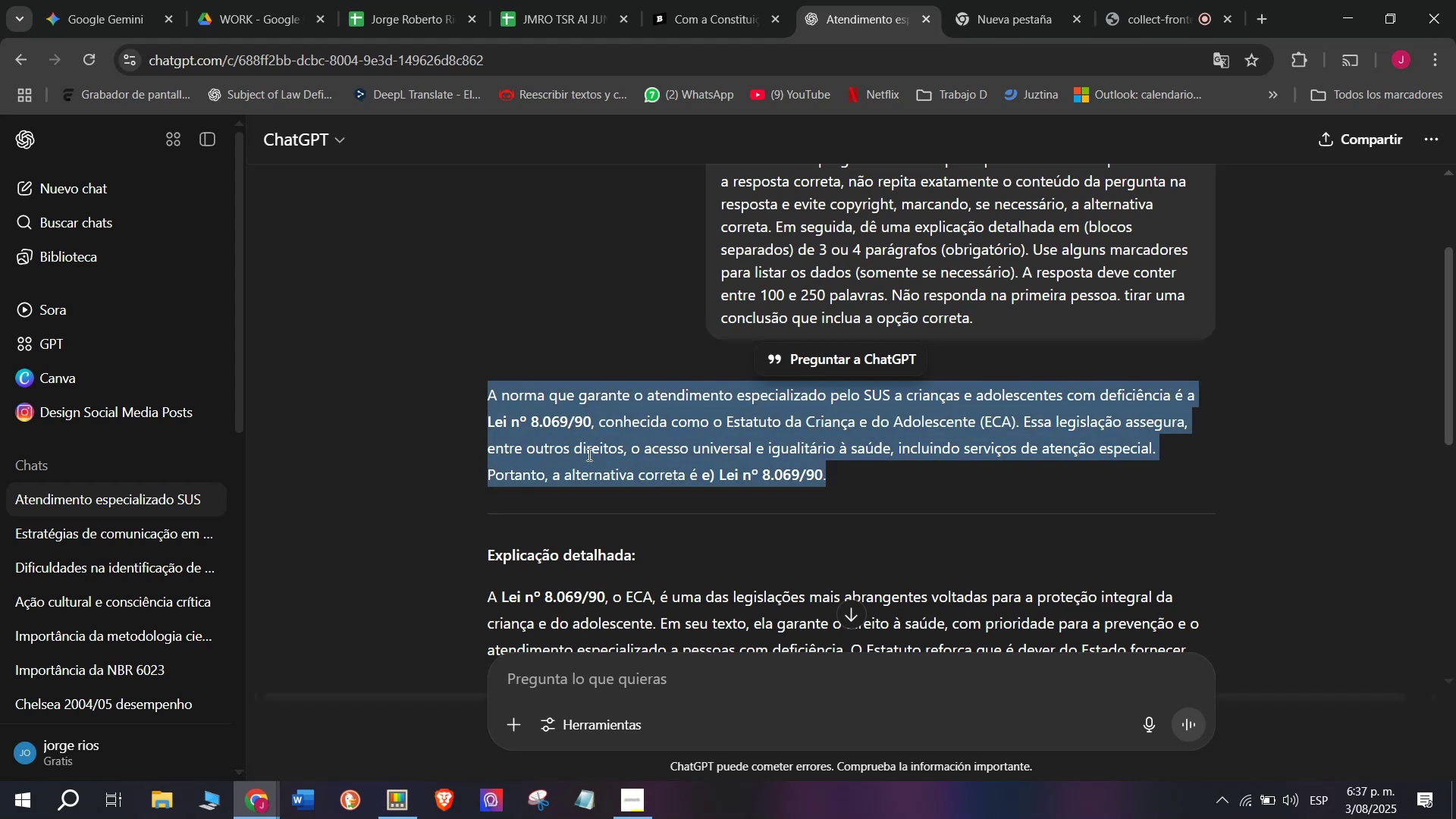 
scroll: coordinate [590, 467], scroll_direction: down, amount: 1.0
 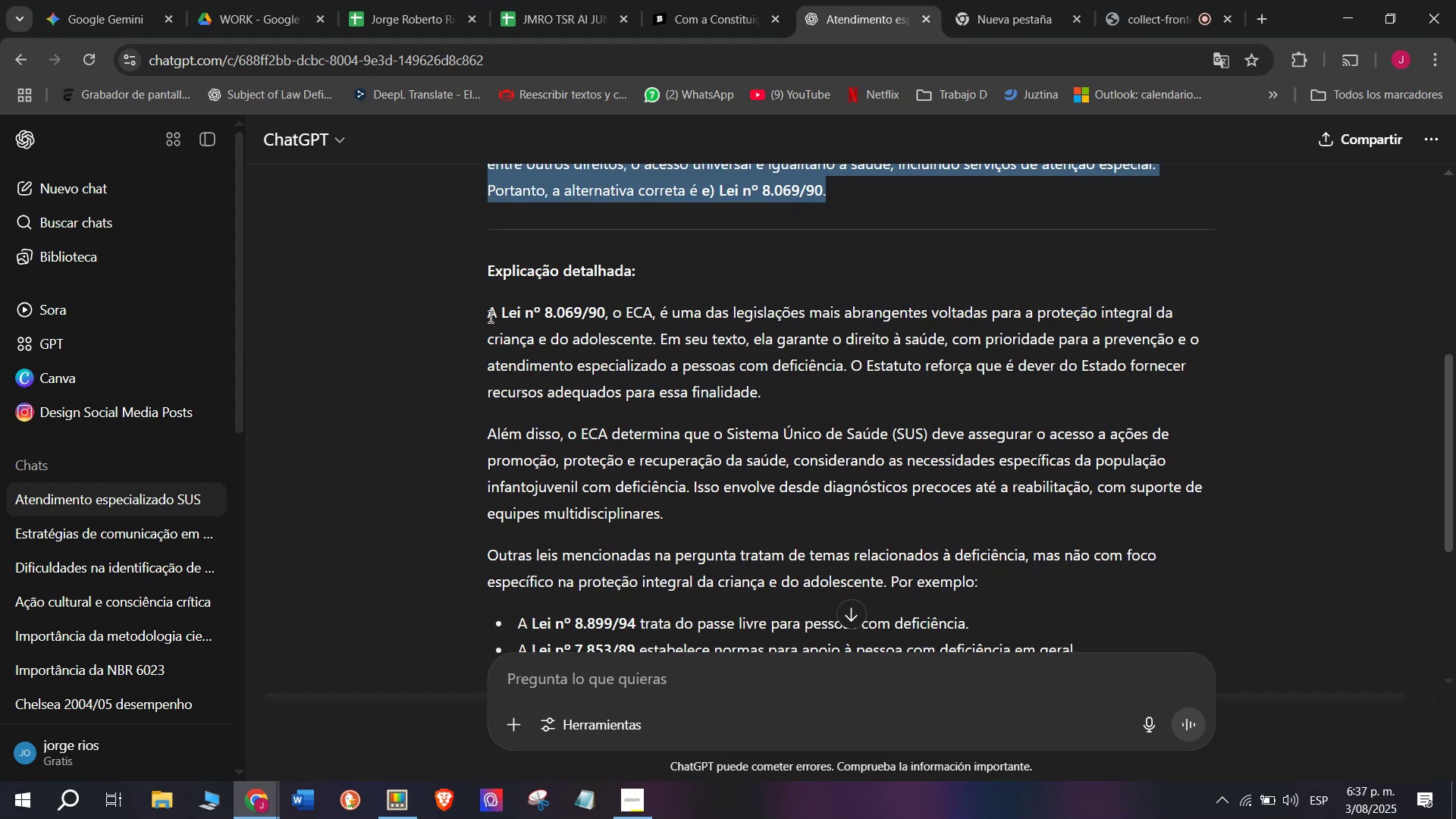 
left_click_drag(start_coordinate=[481, 310], to_coordinate=[691, 509])
 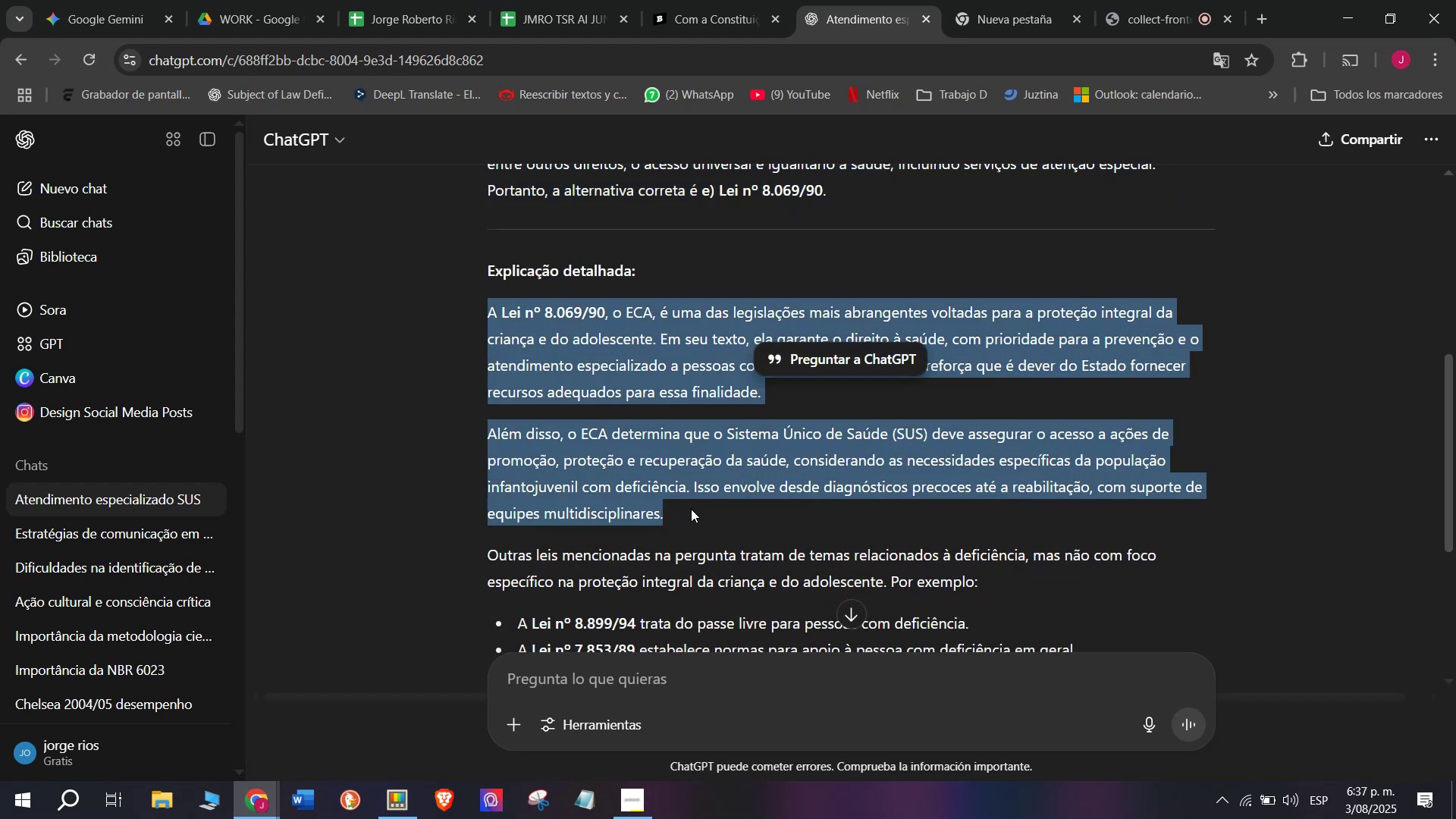 
key(Control+C)
 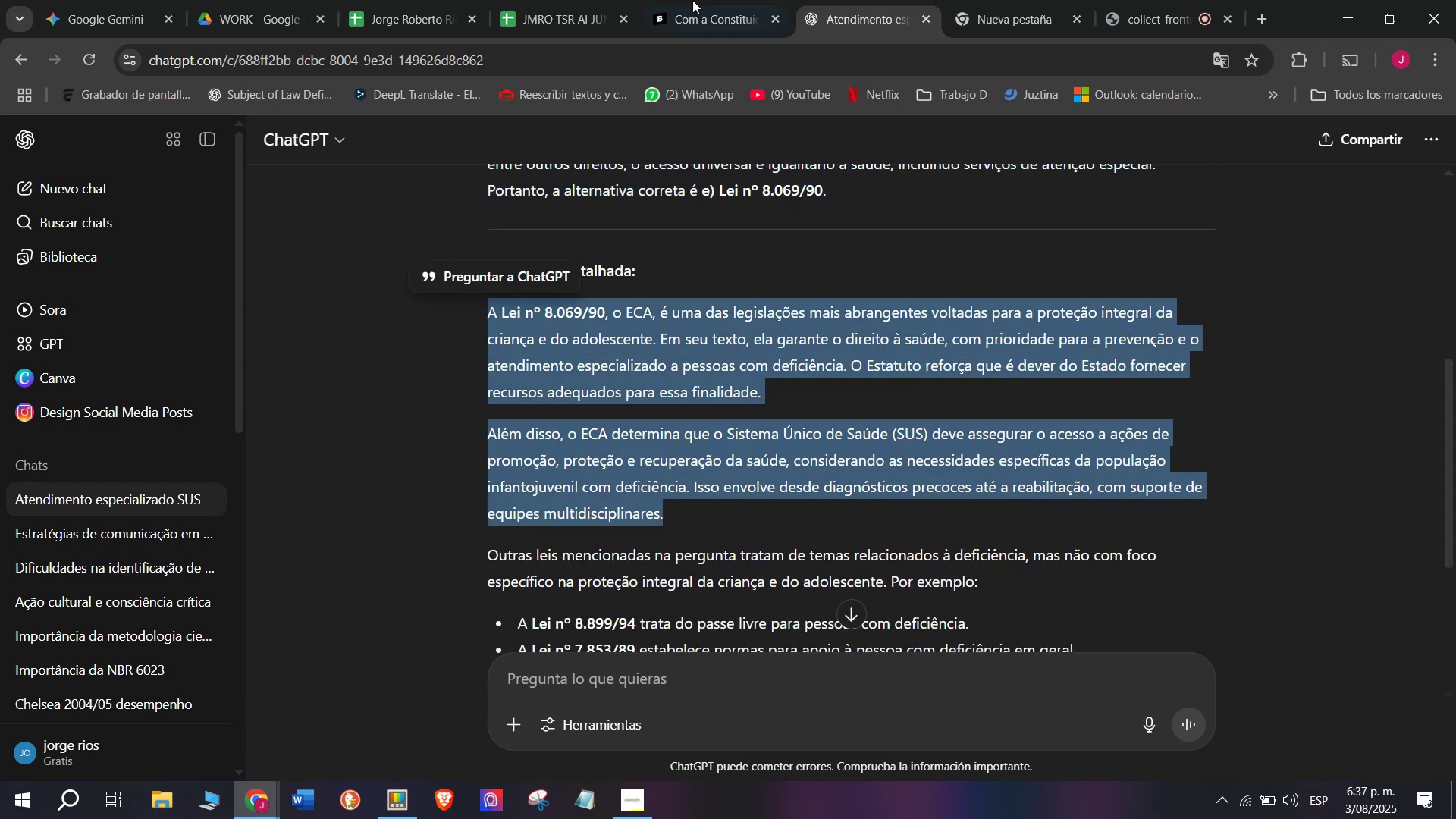 
left_click([717, 0])
 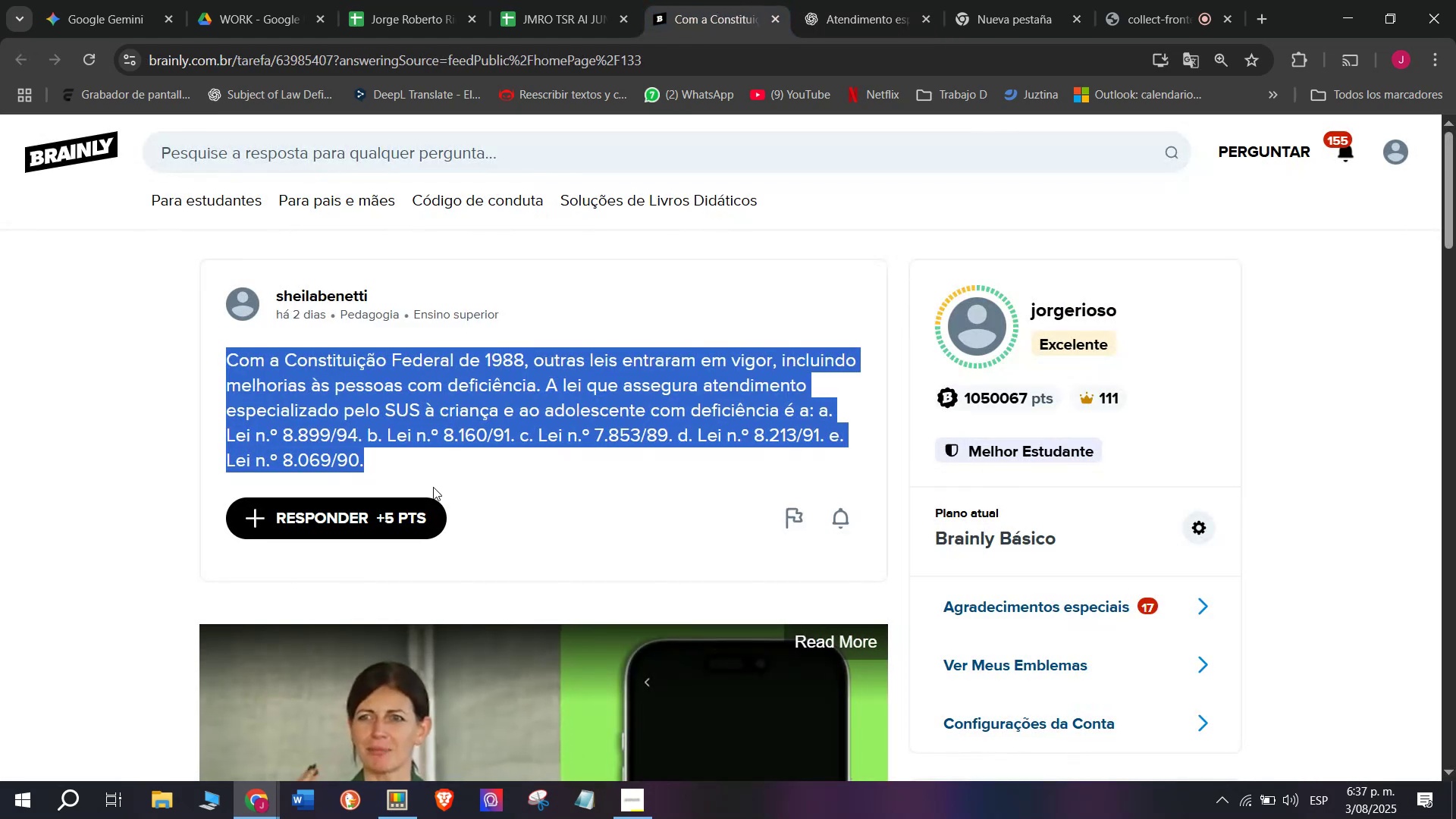 
left_click([418, 509])
 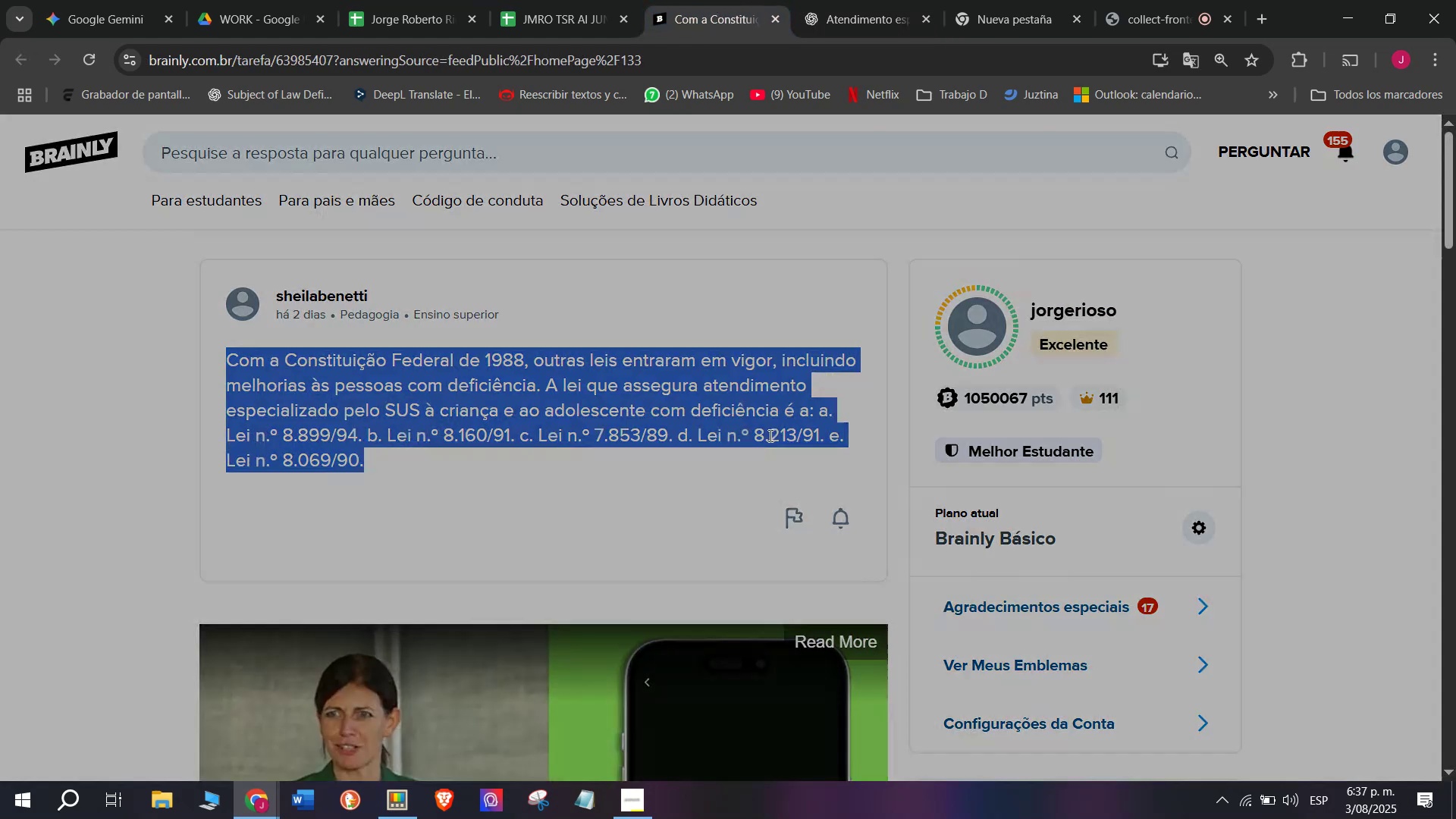 
left_click_drag(start_coordinate=[774, 428], to_coordinate=[490, 195])
 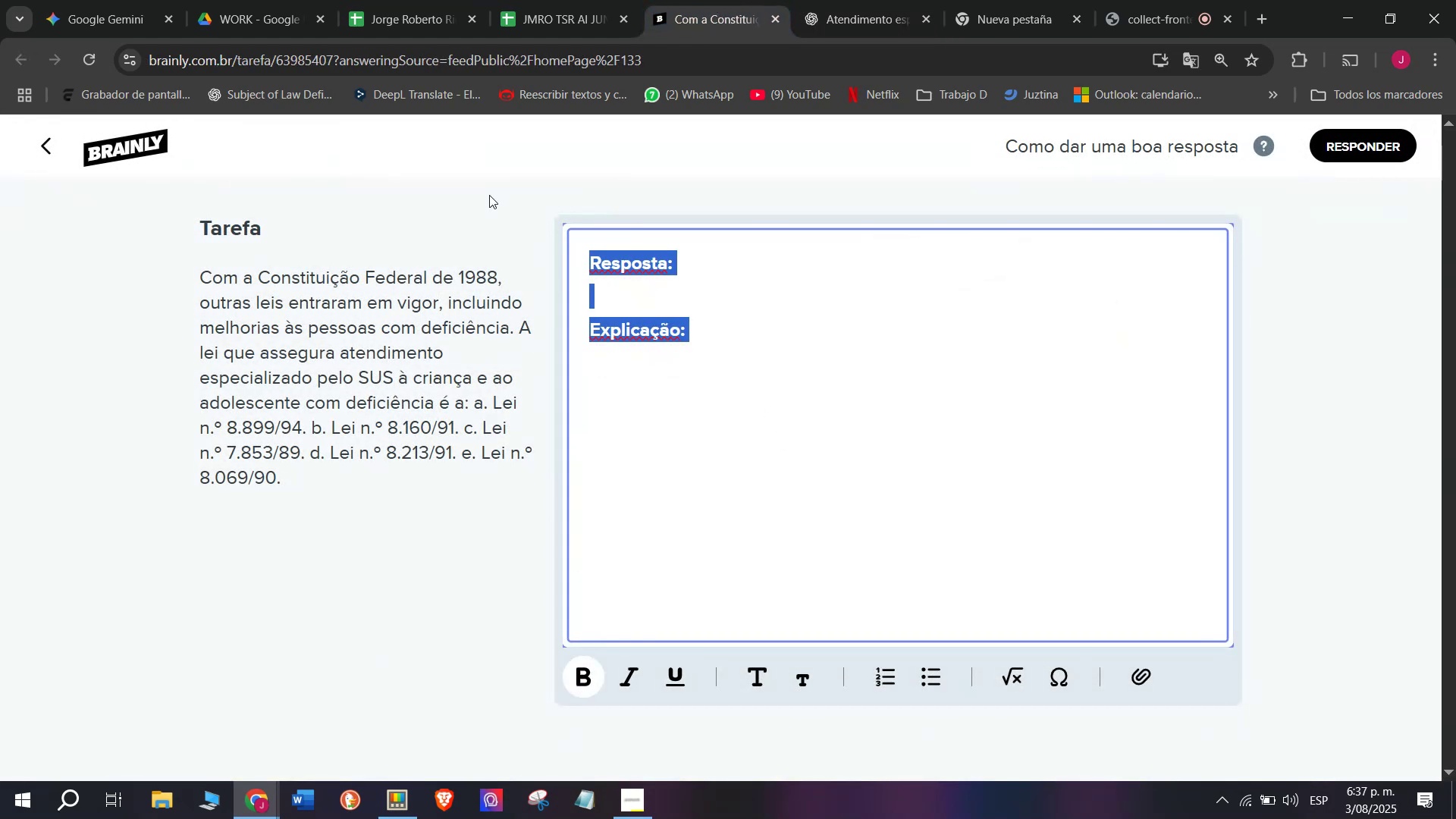 
key(Meta+MetaLeft)
 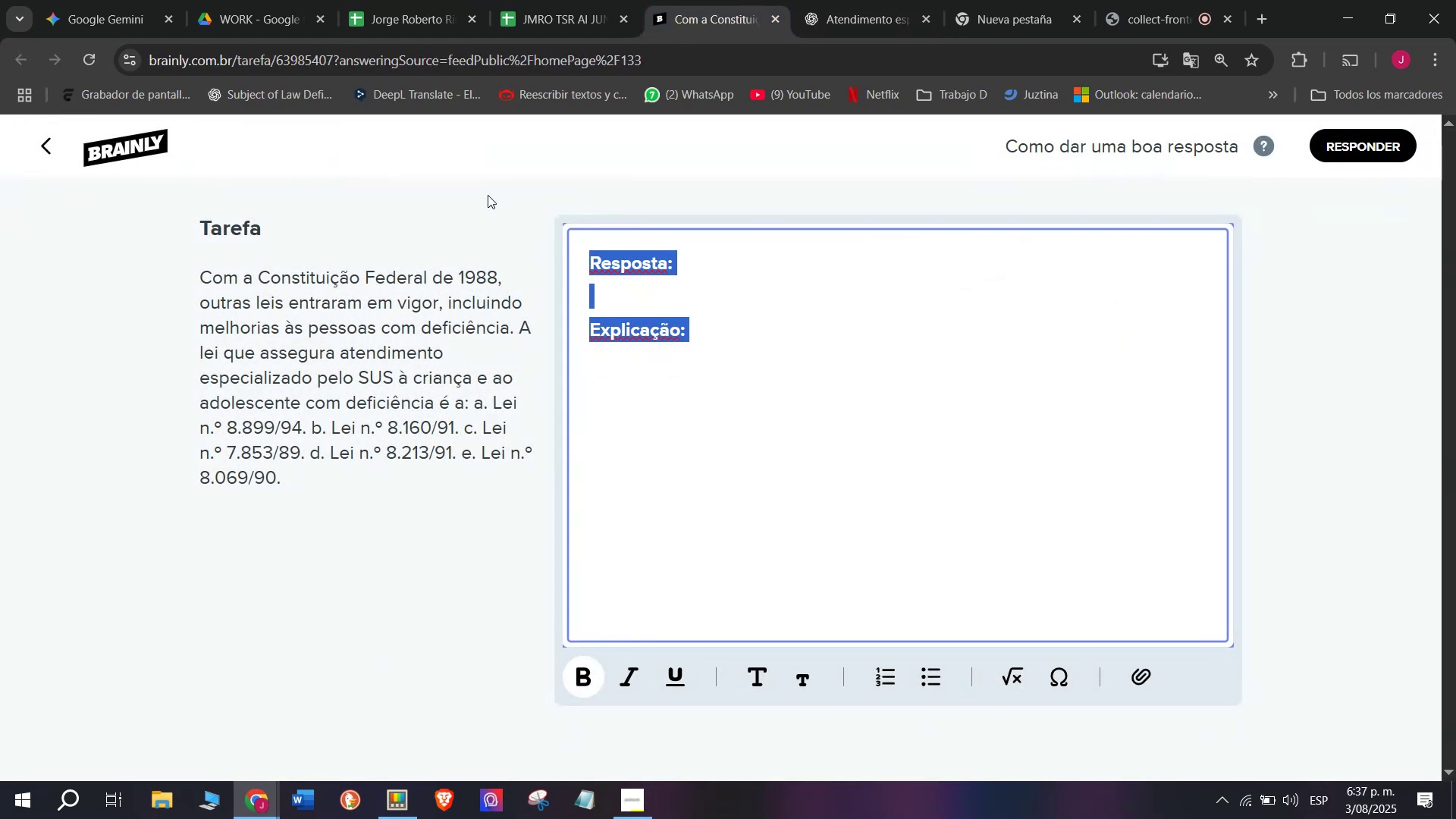 
key(Meta+V)
 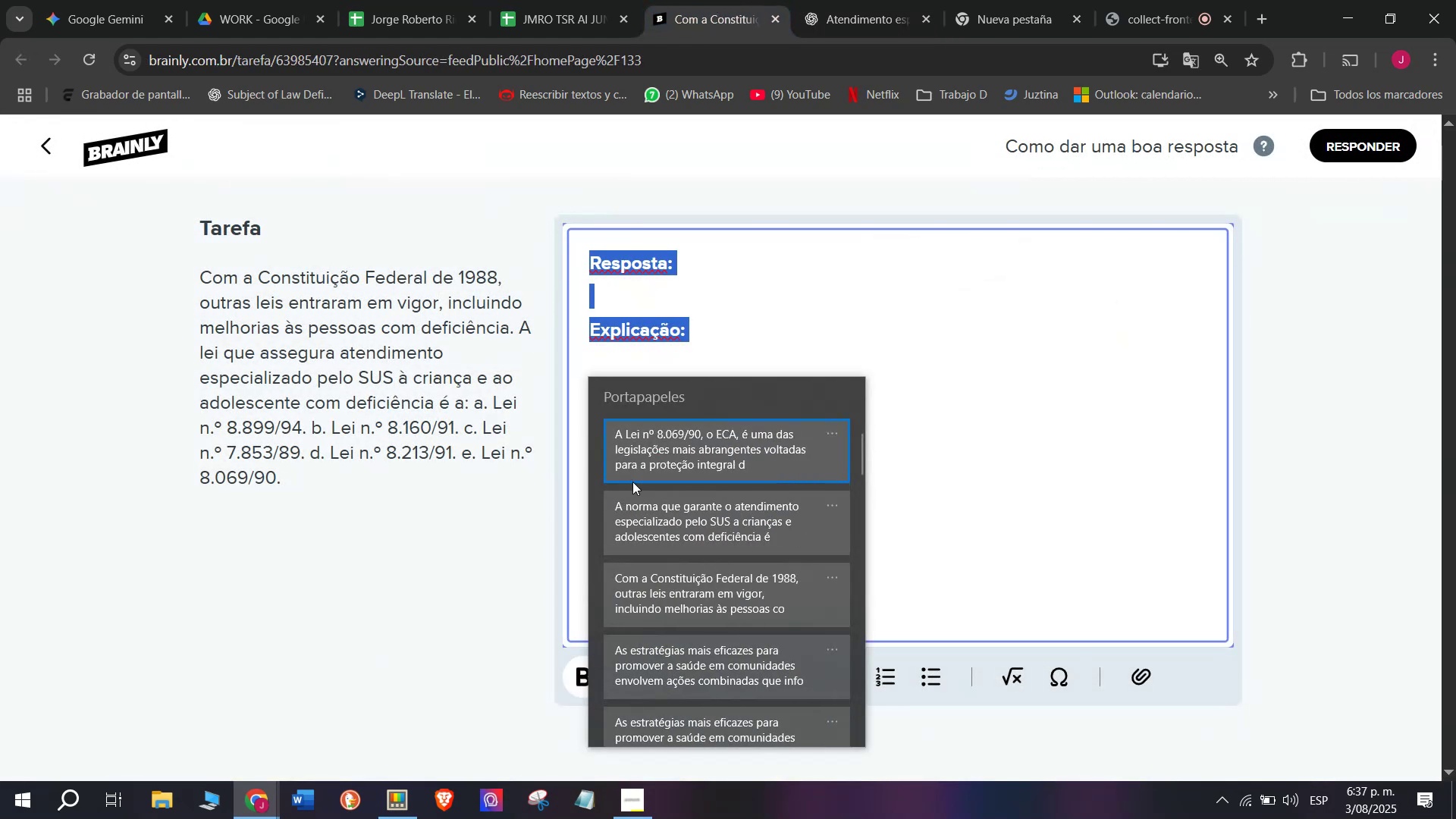 
left_click([655, 512])
 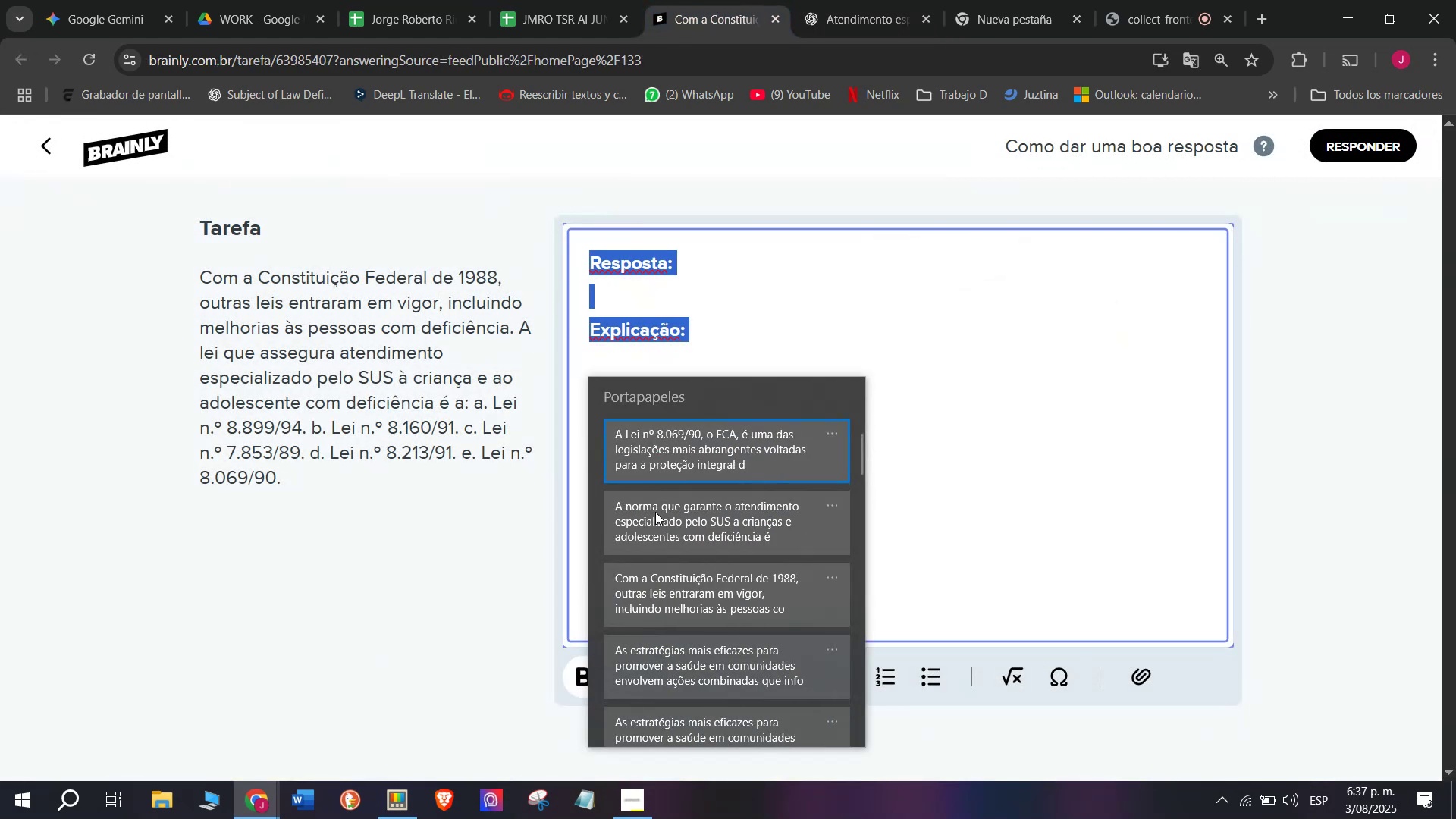 
key(Control+ControlLeft)
 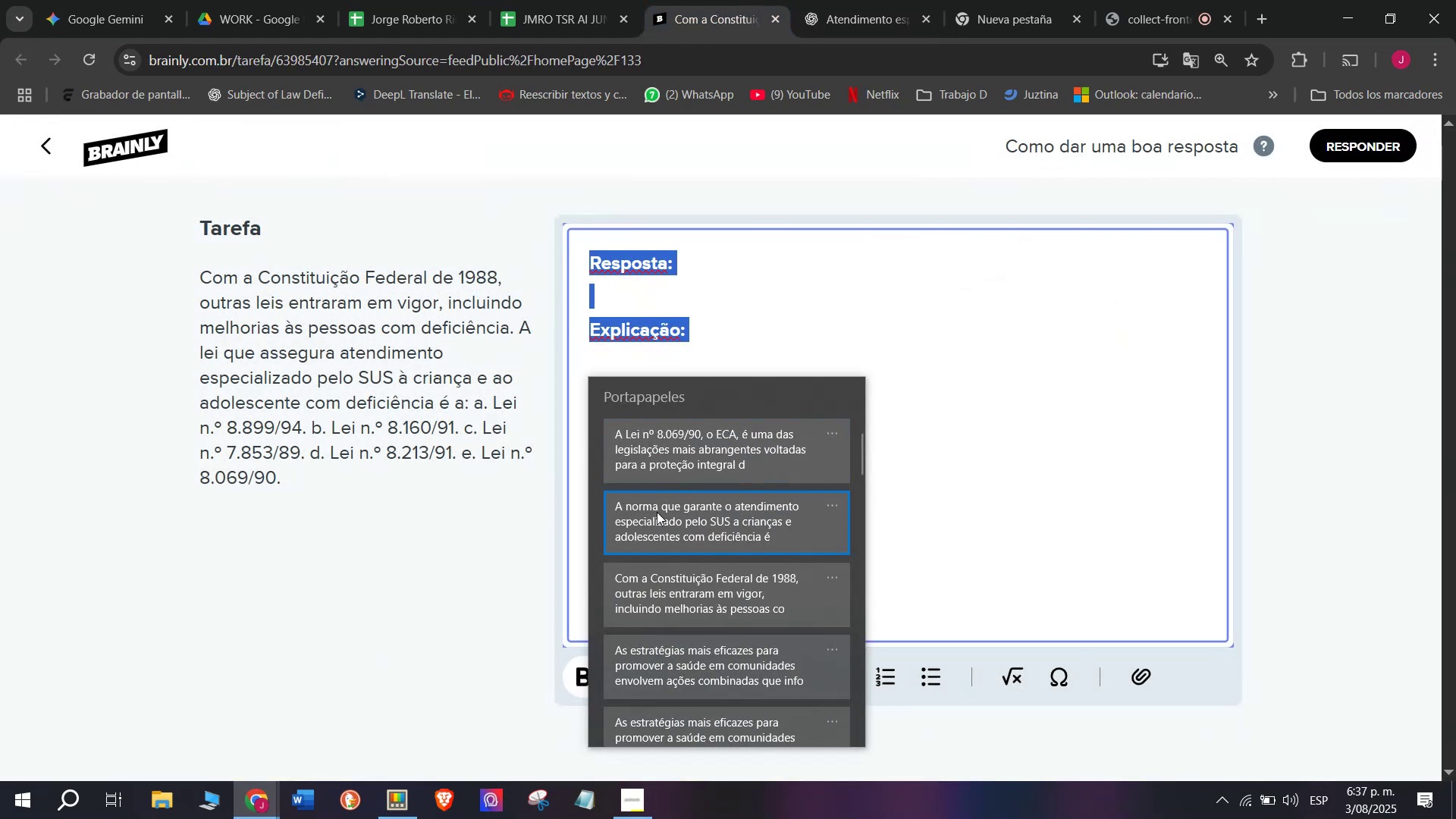 
key(Control+V)
 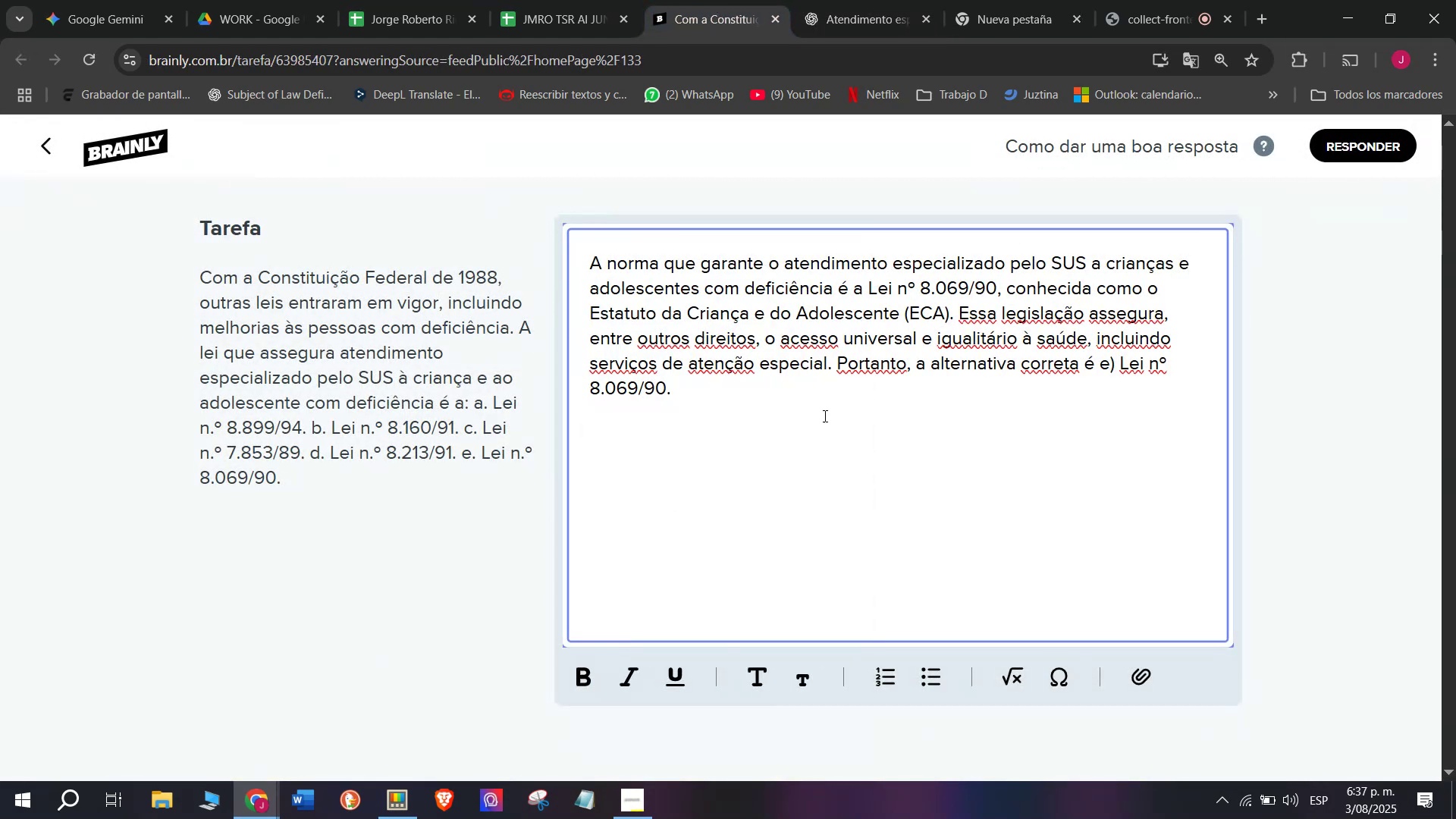 
left_click_drag(start_coordinate=[836, 369], to_coordinate=[843, 396])
 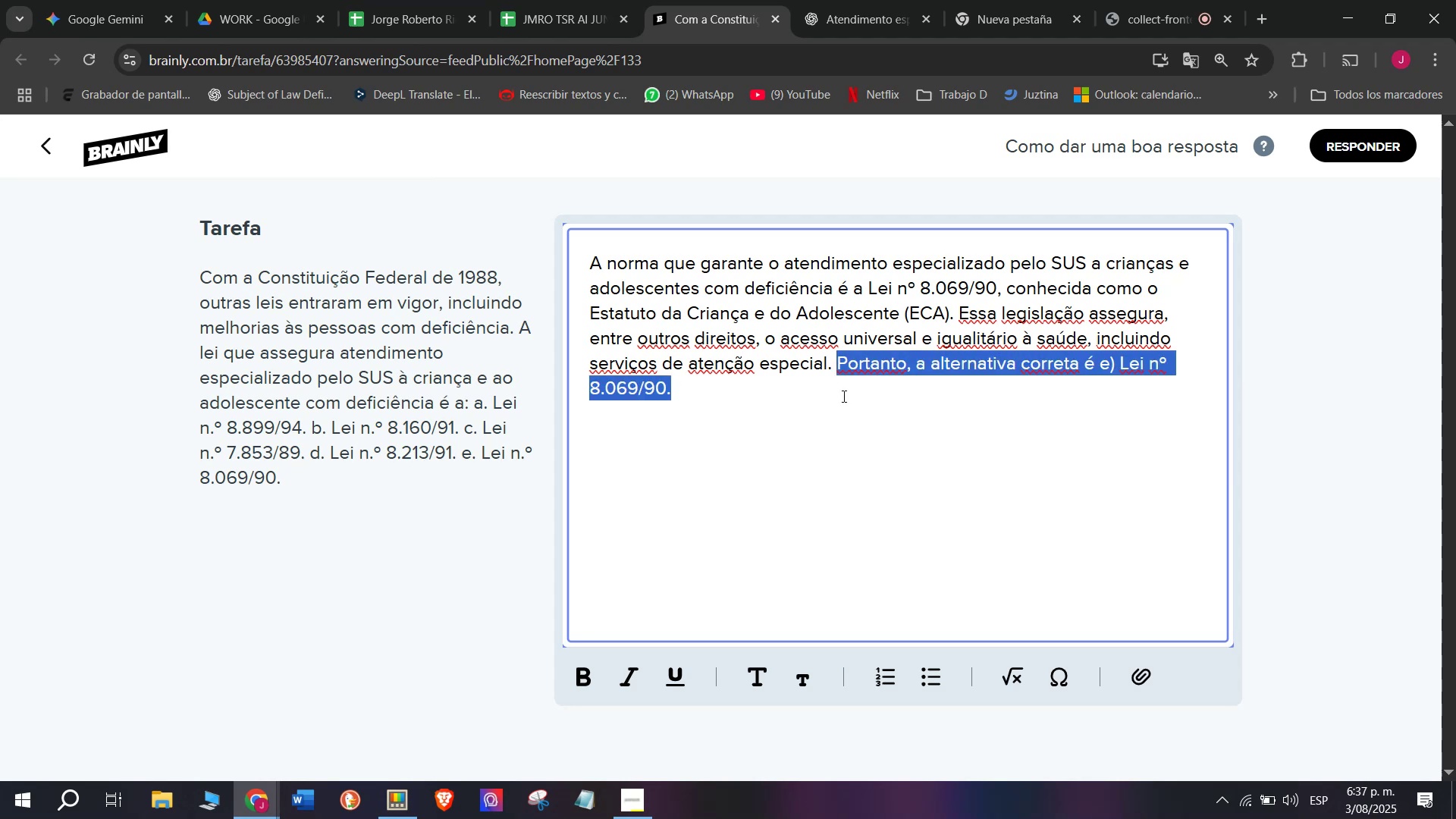 
key(Control+B)
 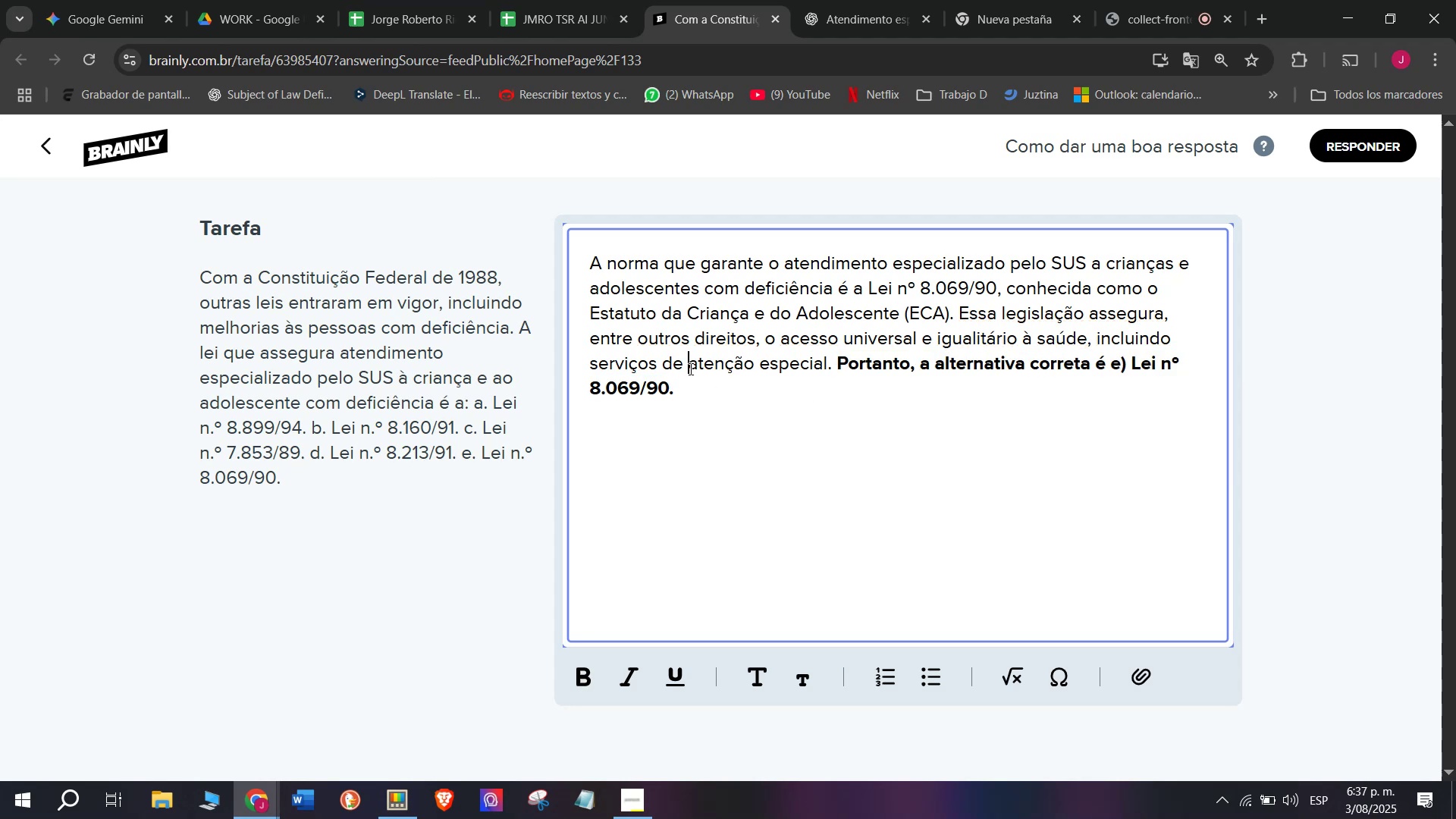 
double_click([691, 381])
 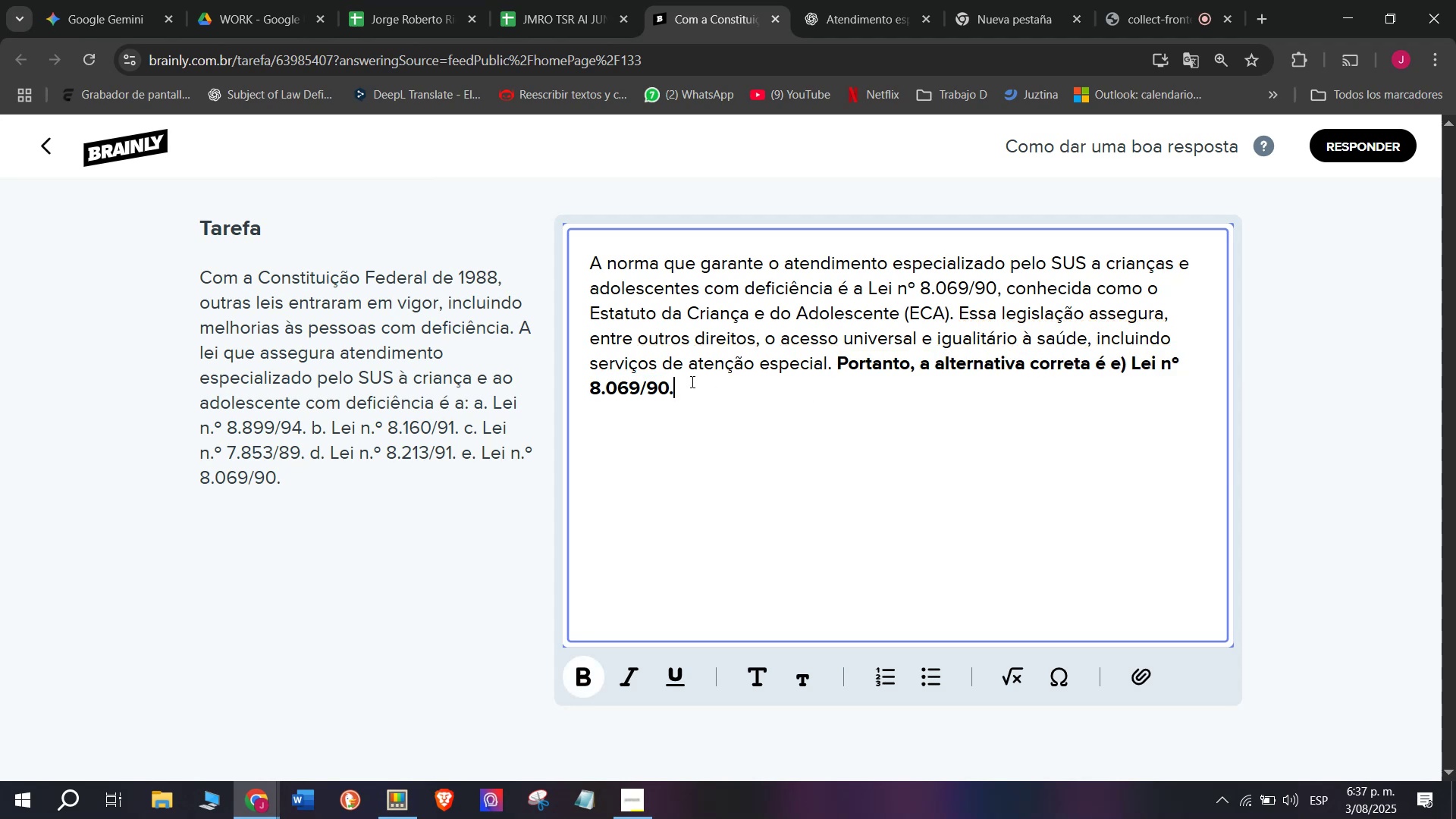 
key(Enter)
 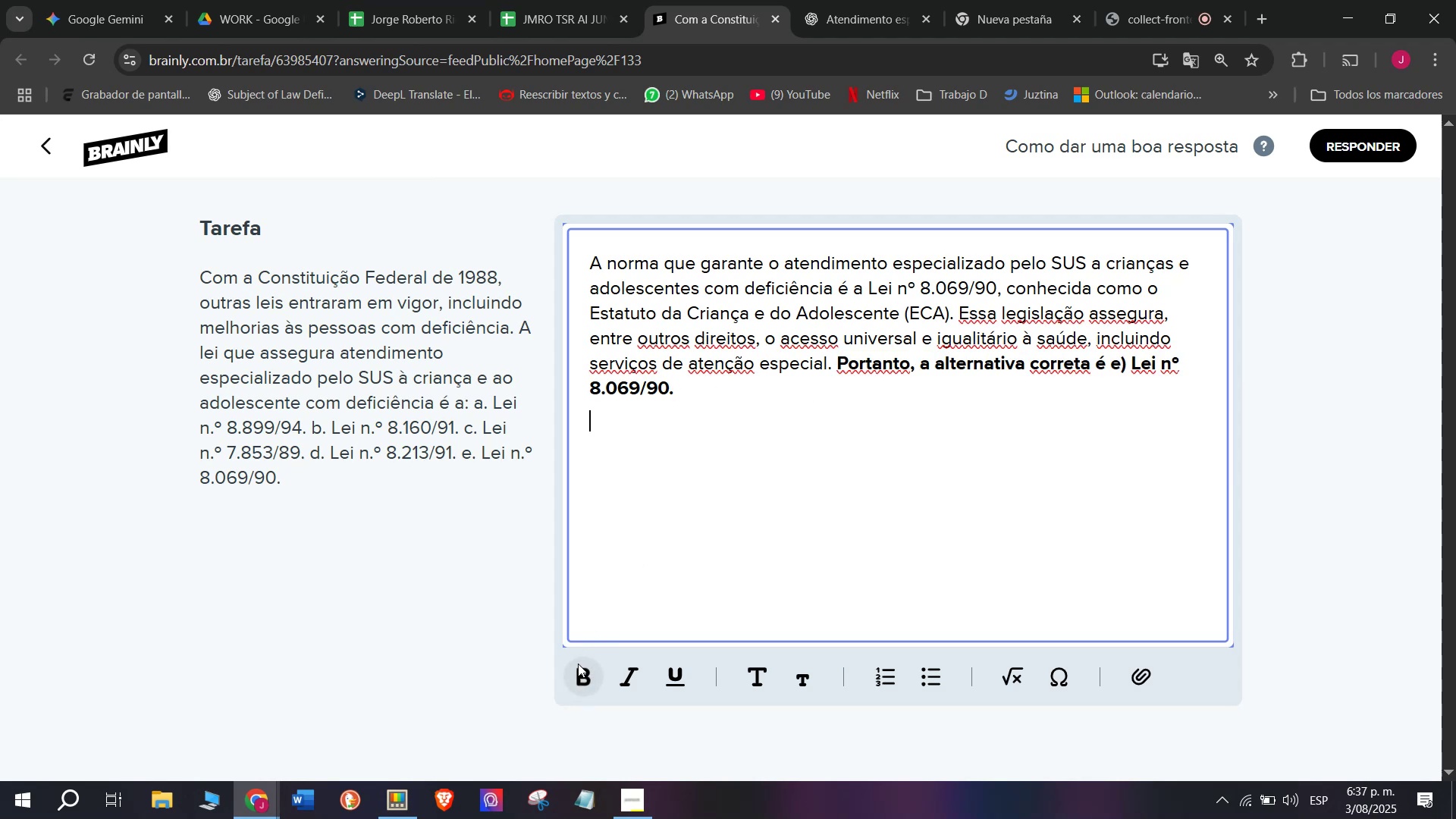 
key(Meta+MetaLeft)
 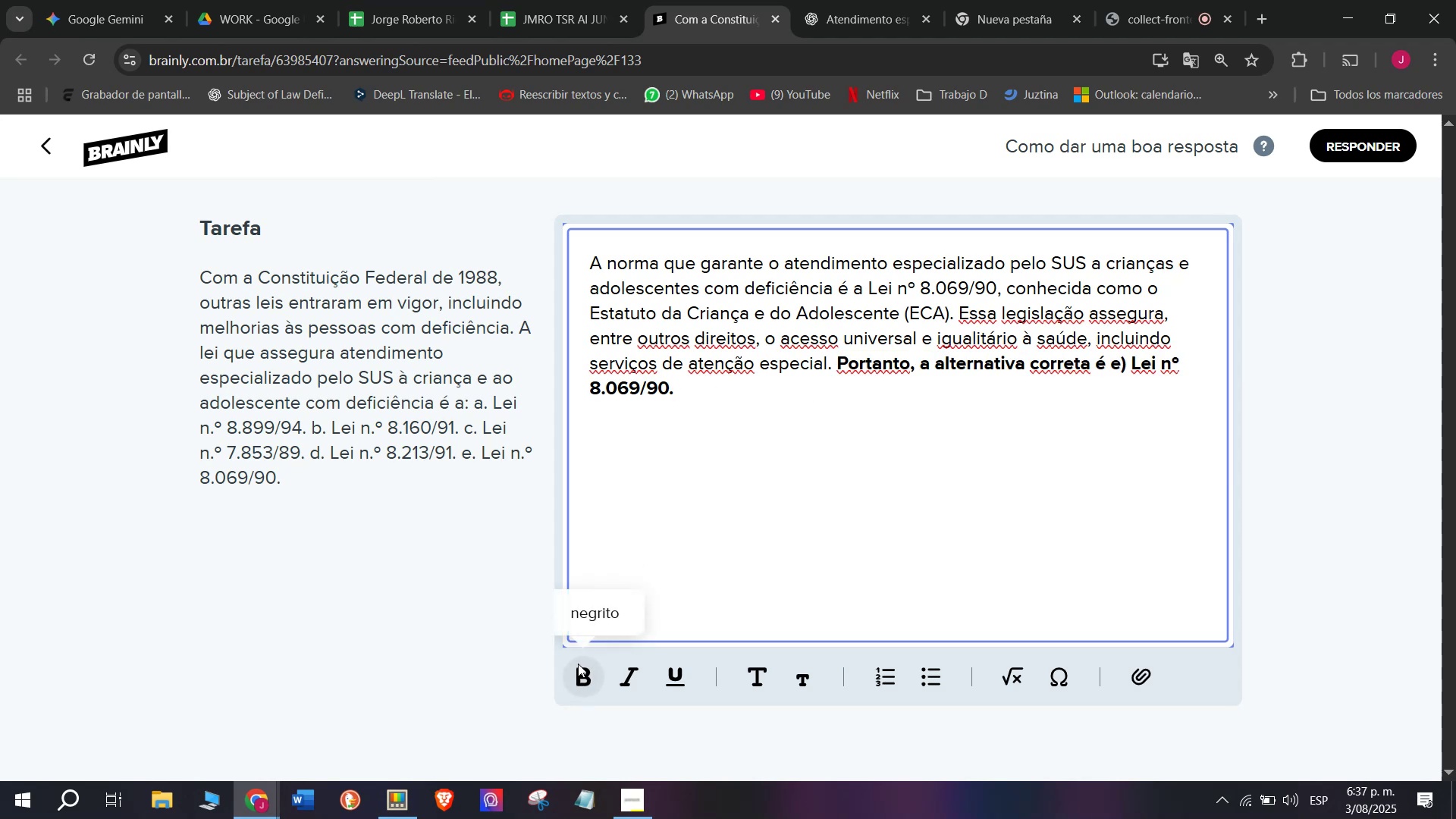 
key(Meta+V)
 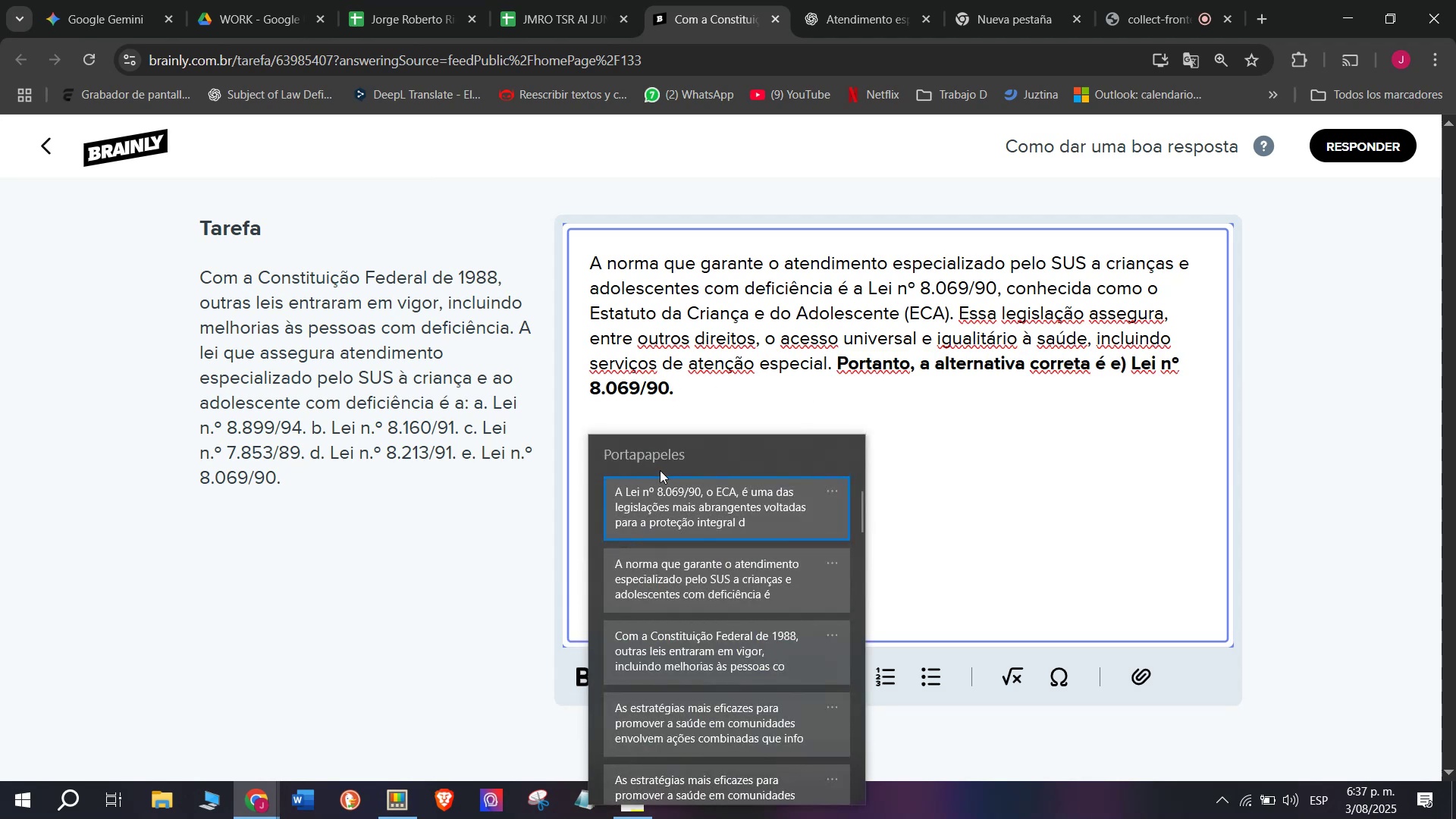 
key(Control+ControlLeft)
 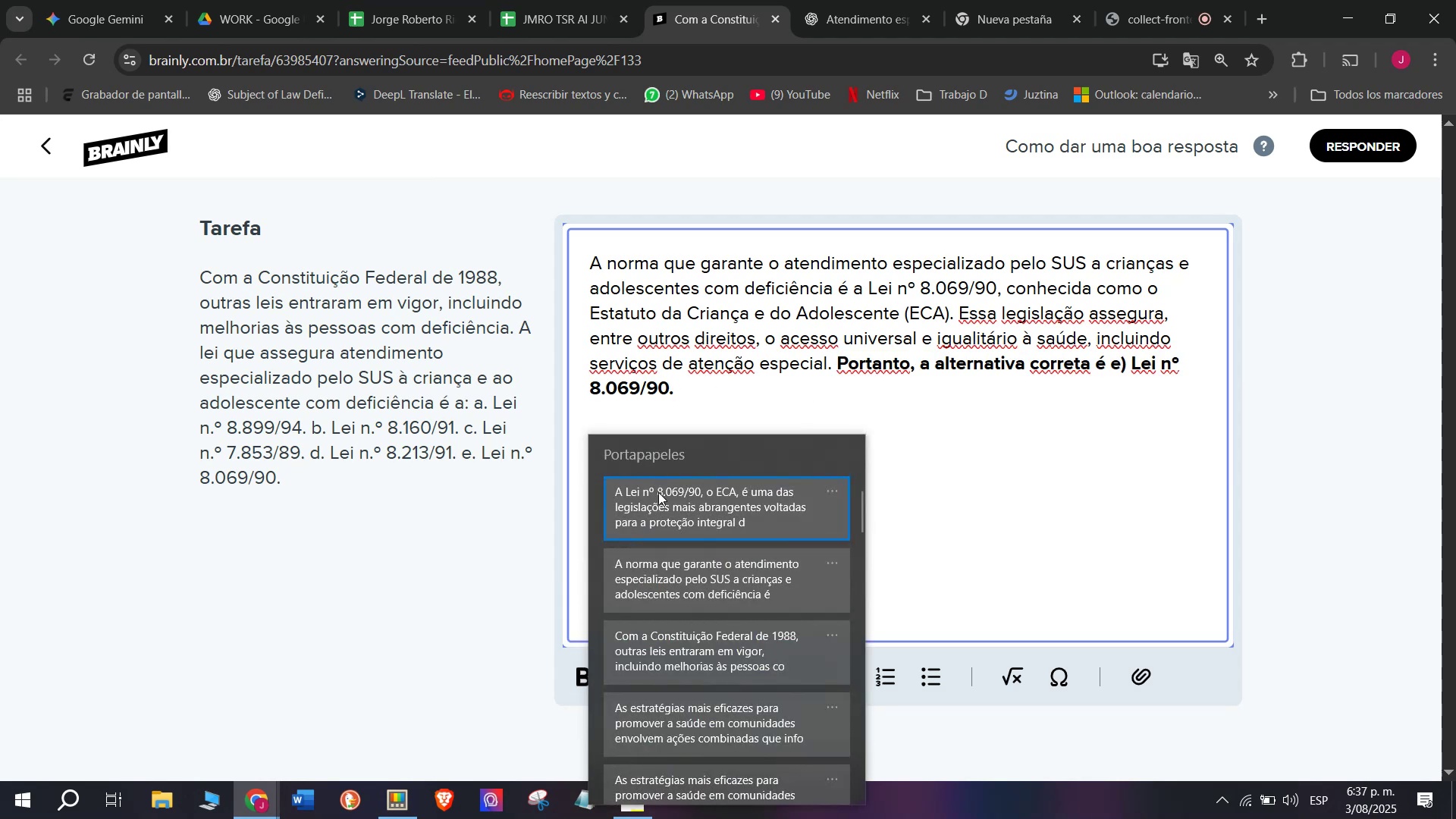 
key(Control+V)
 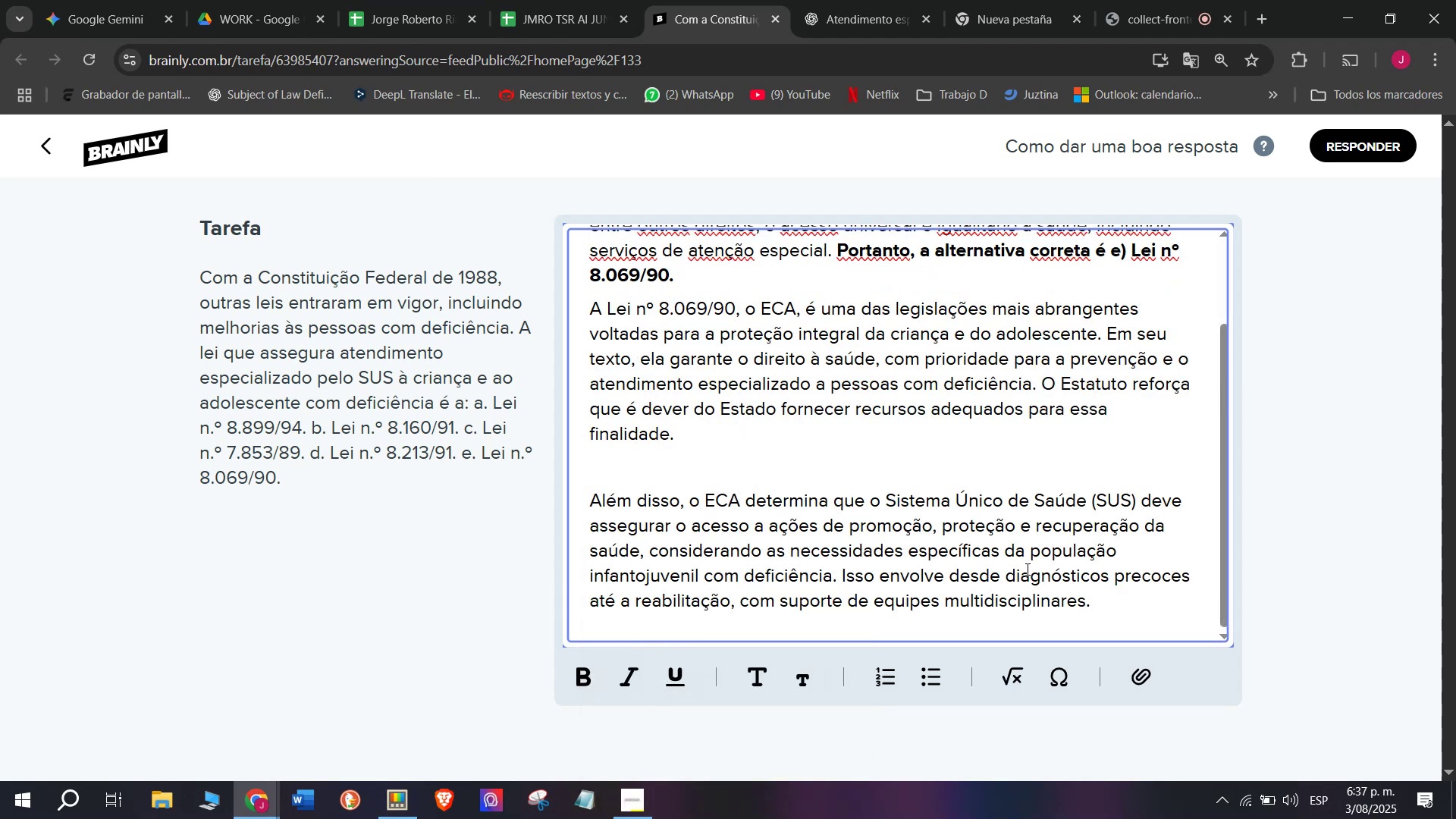 
left_click_drag(start_coordinate=[1120, 607], to_coordinate=[476, 76])
 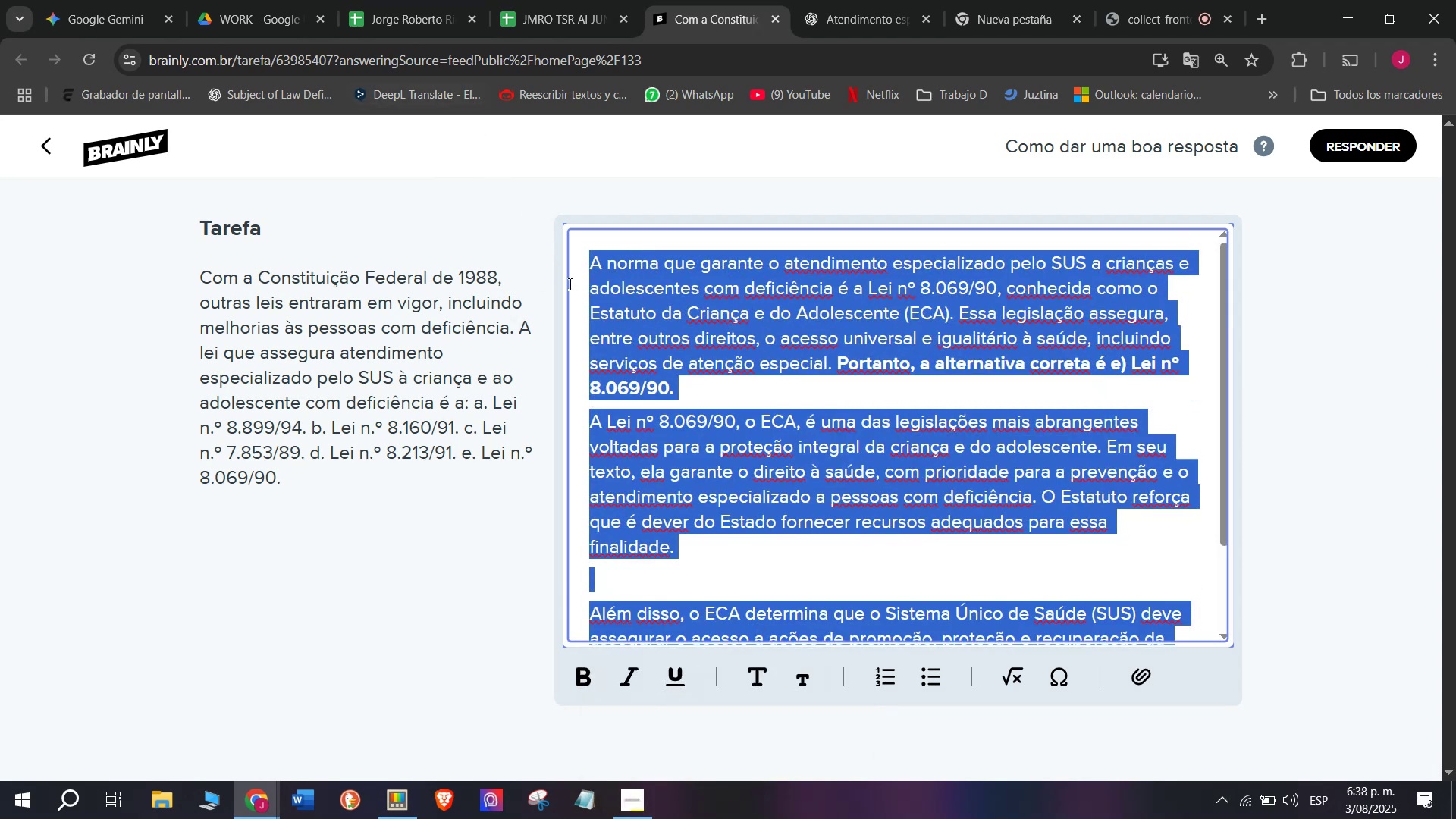 
left_click([482, 340])
 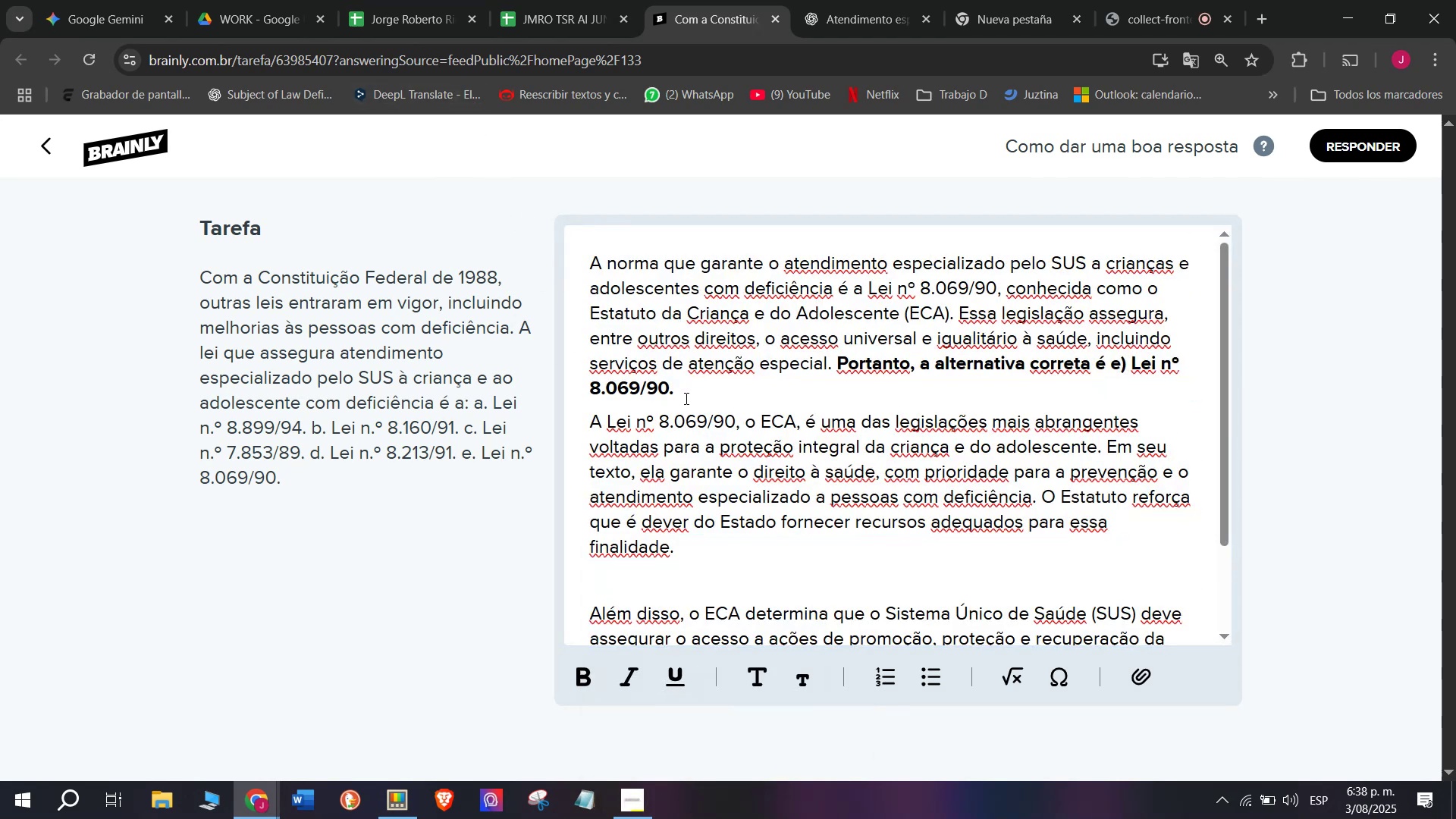 
left_click([689, 397])
 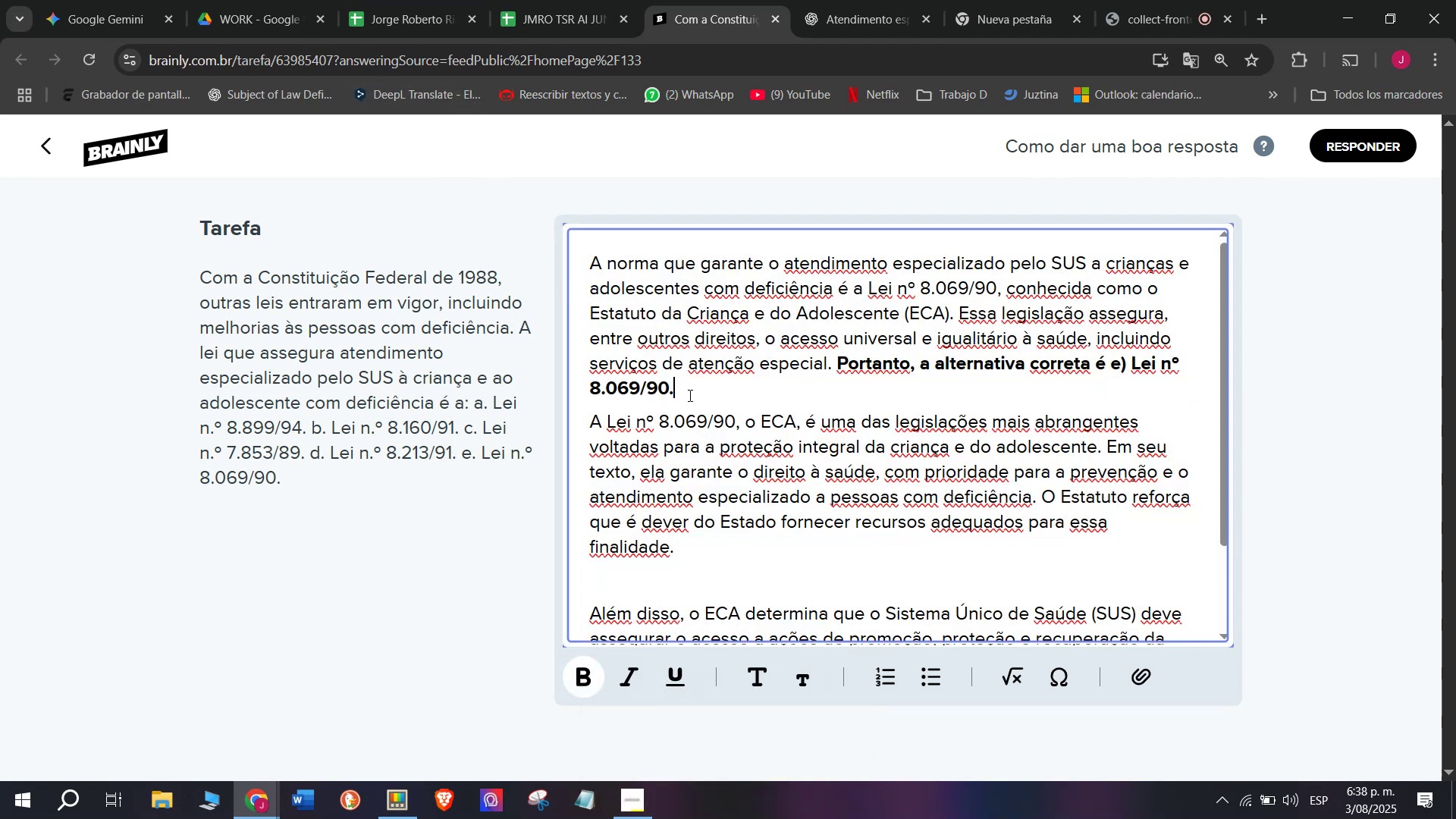 
key(Enter)
 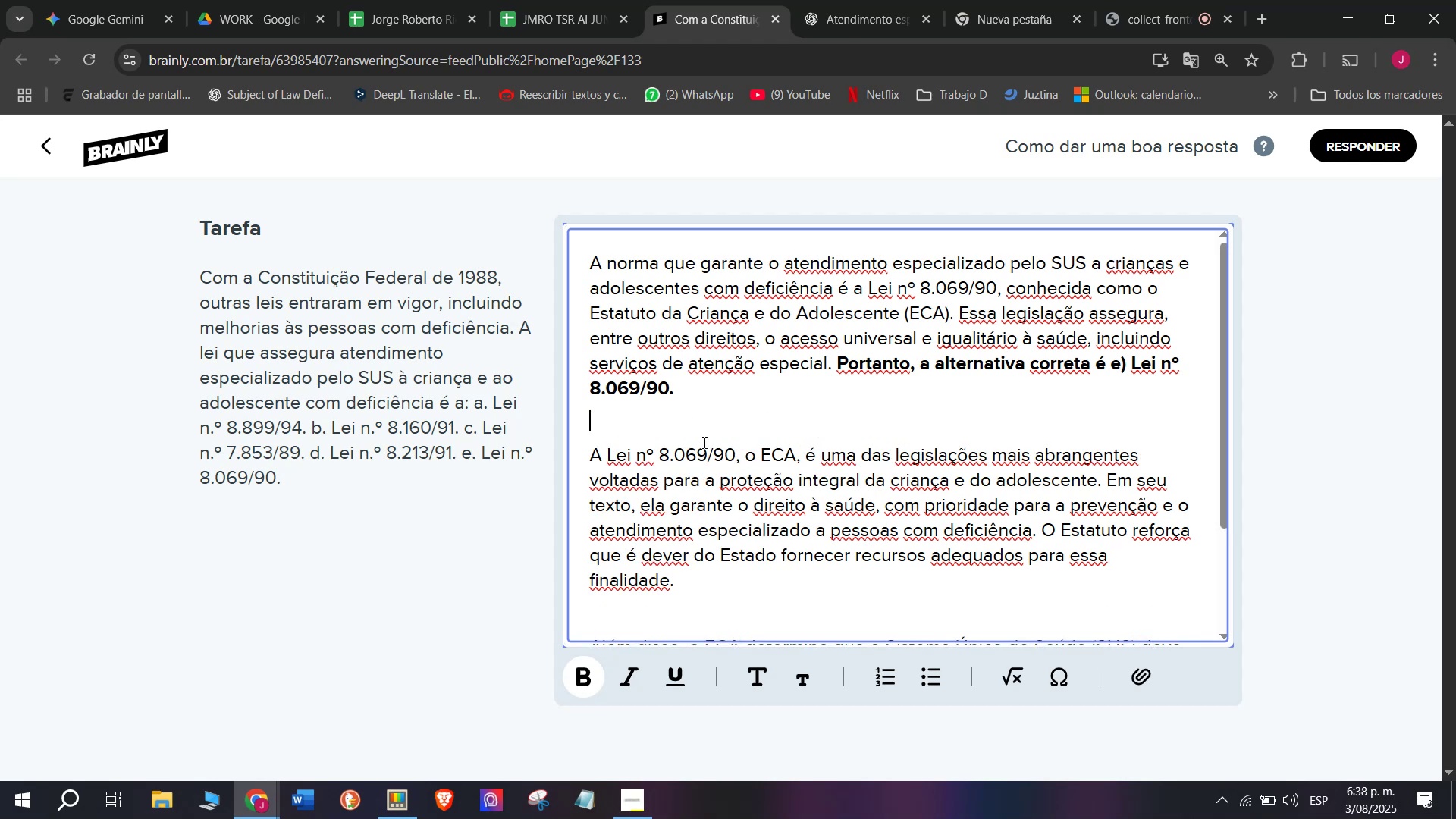 
scroll: coordinate [745, 516], scroll_direction: down, amount: 4.0
 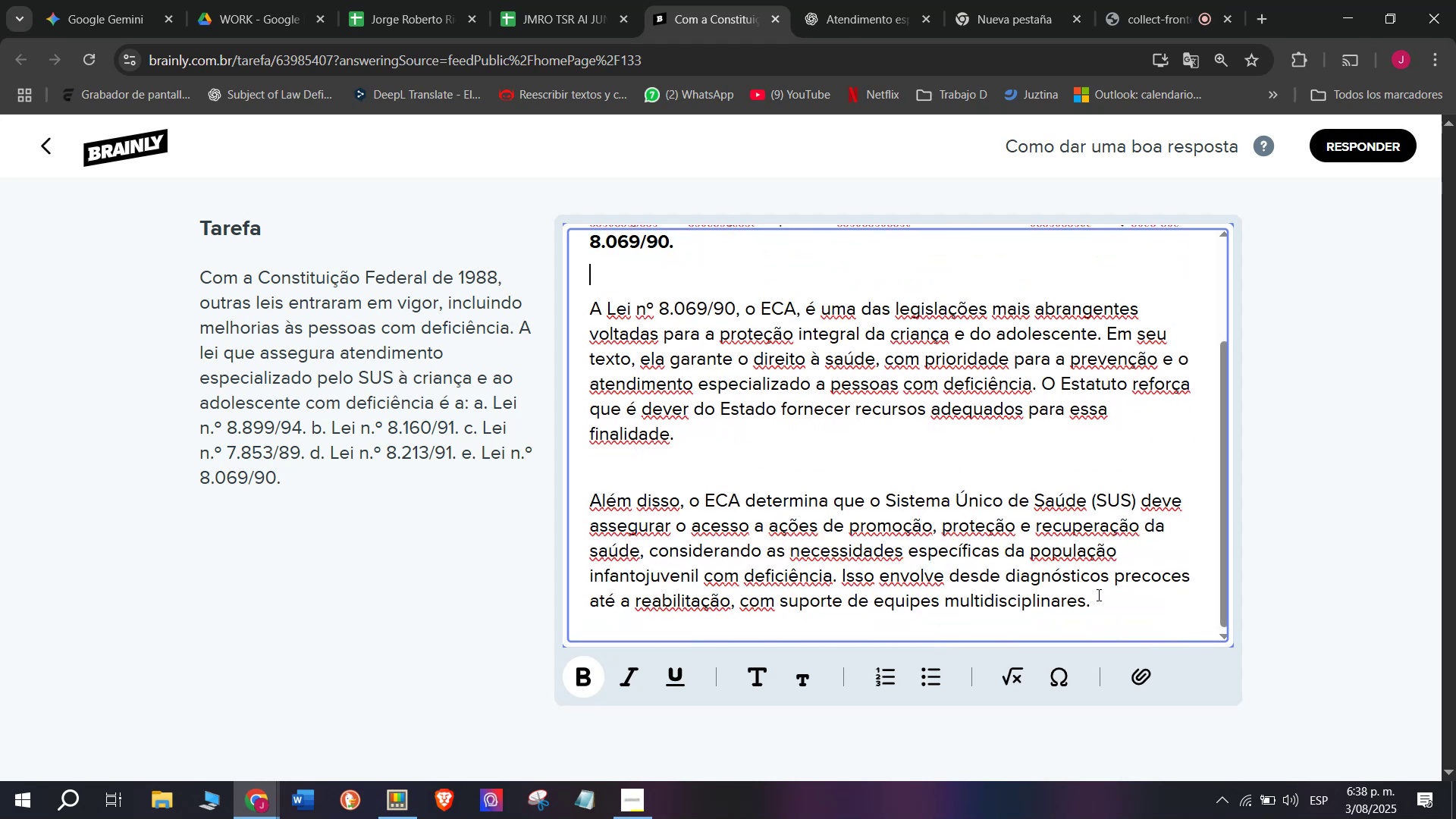 
left_click_drag(start_coordinate=[1109, 607], to_coordinate=[506, 73])
 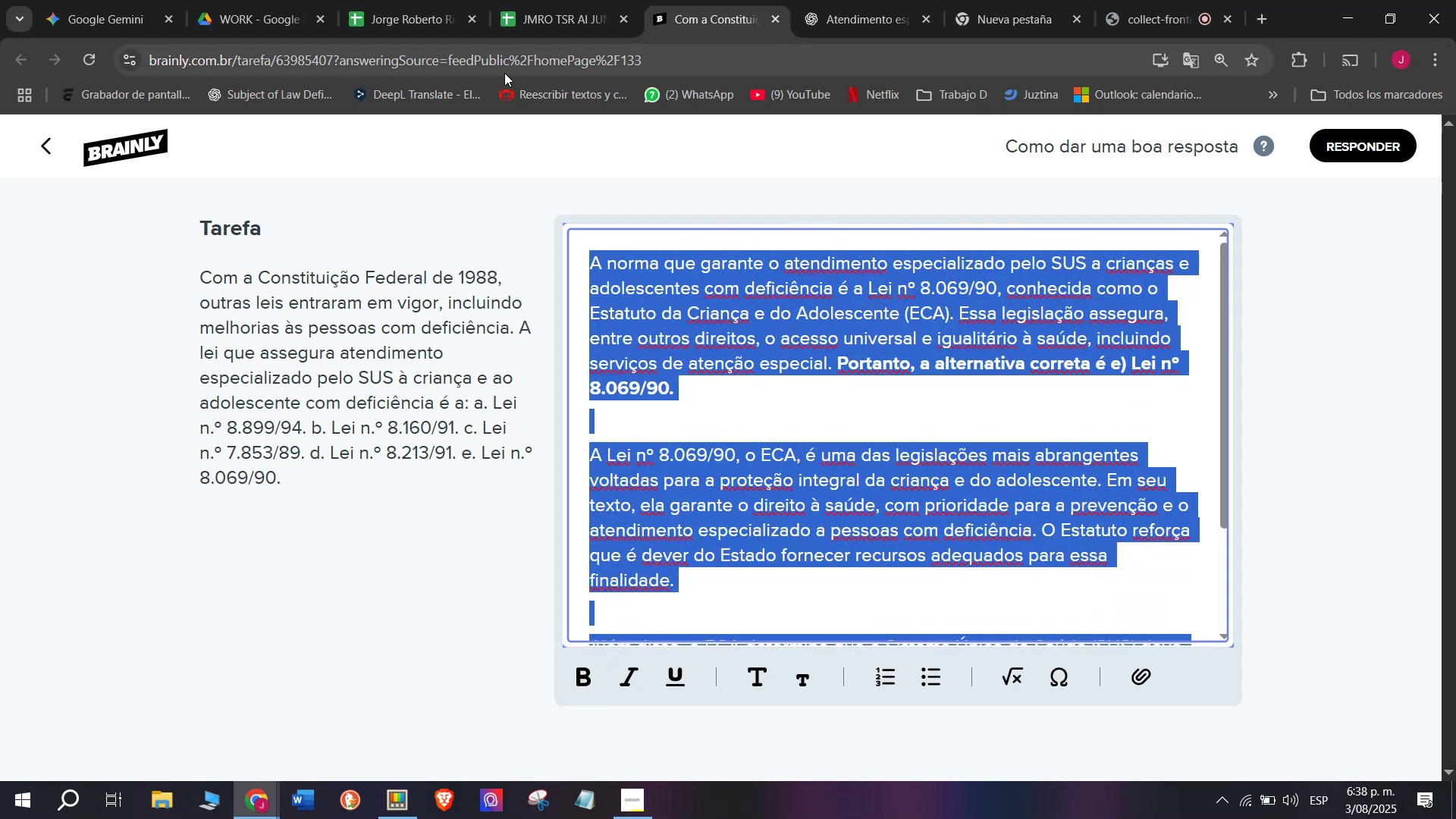 
key(Control+C)
 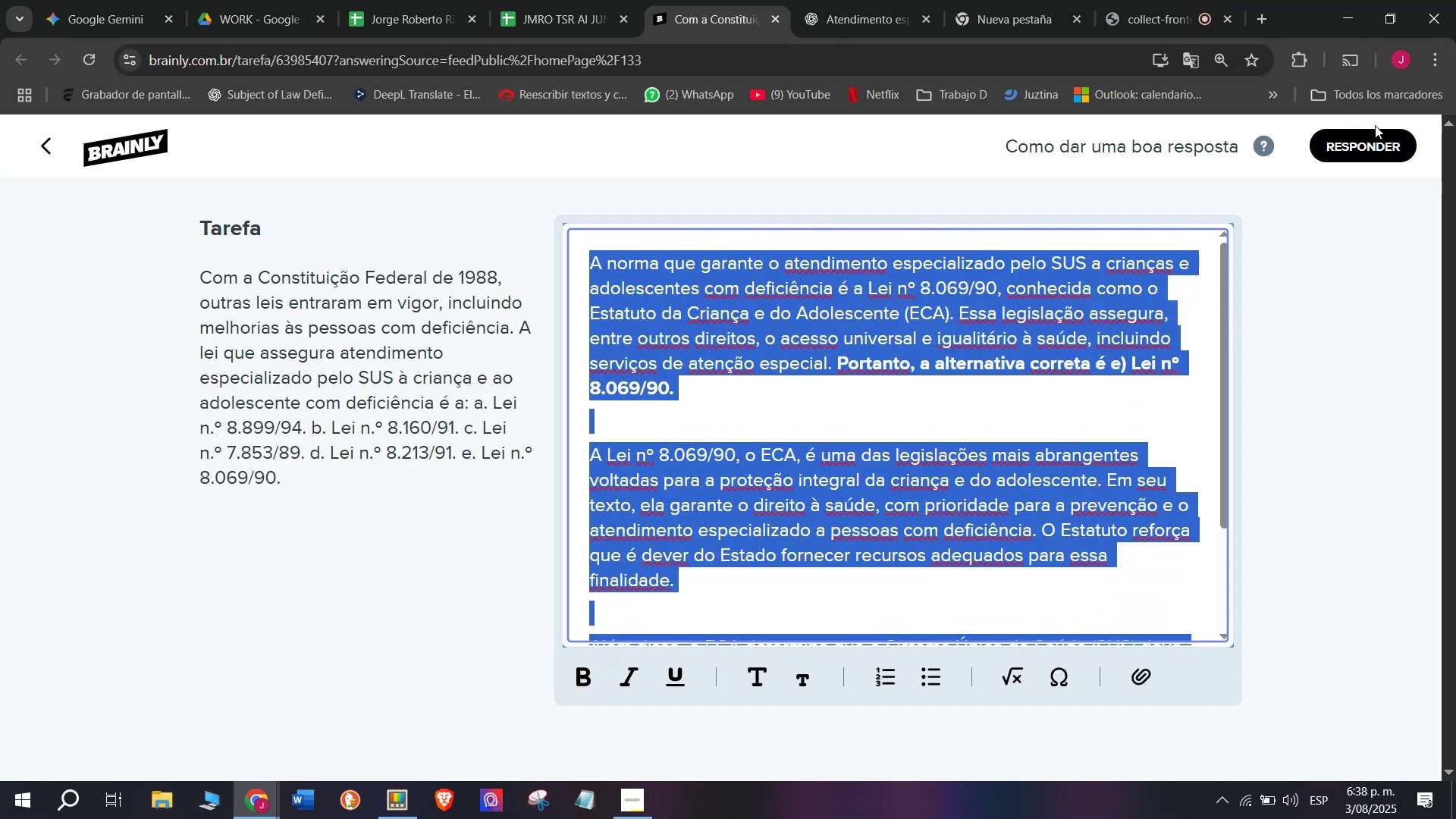 
left_click([1368, 136])
 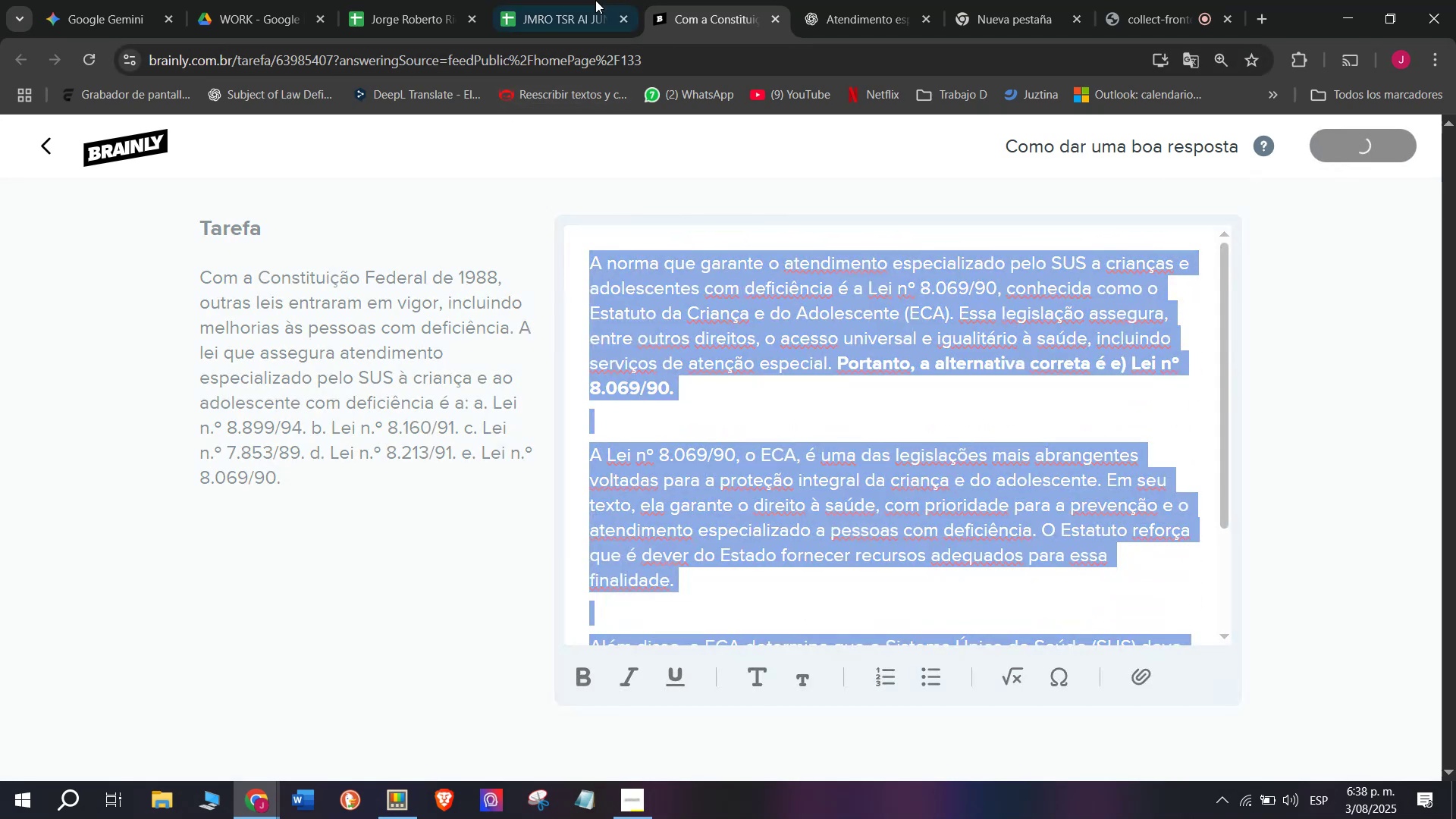 
left_click([554, 0])
 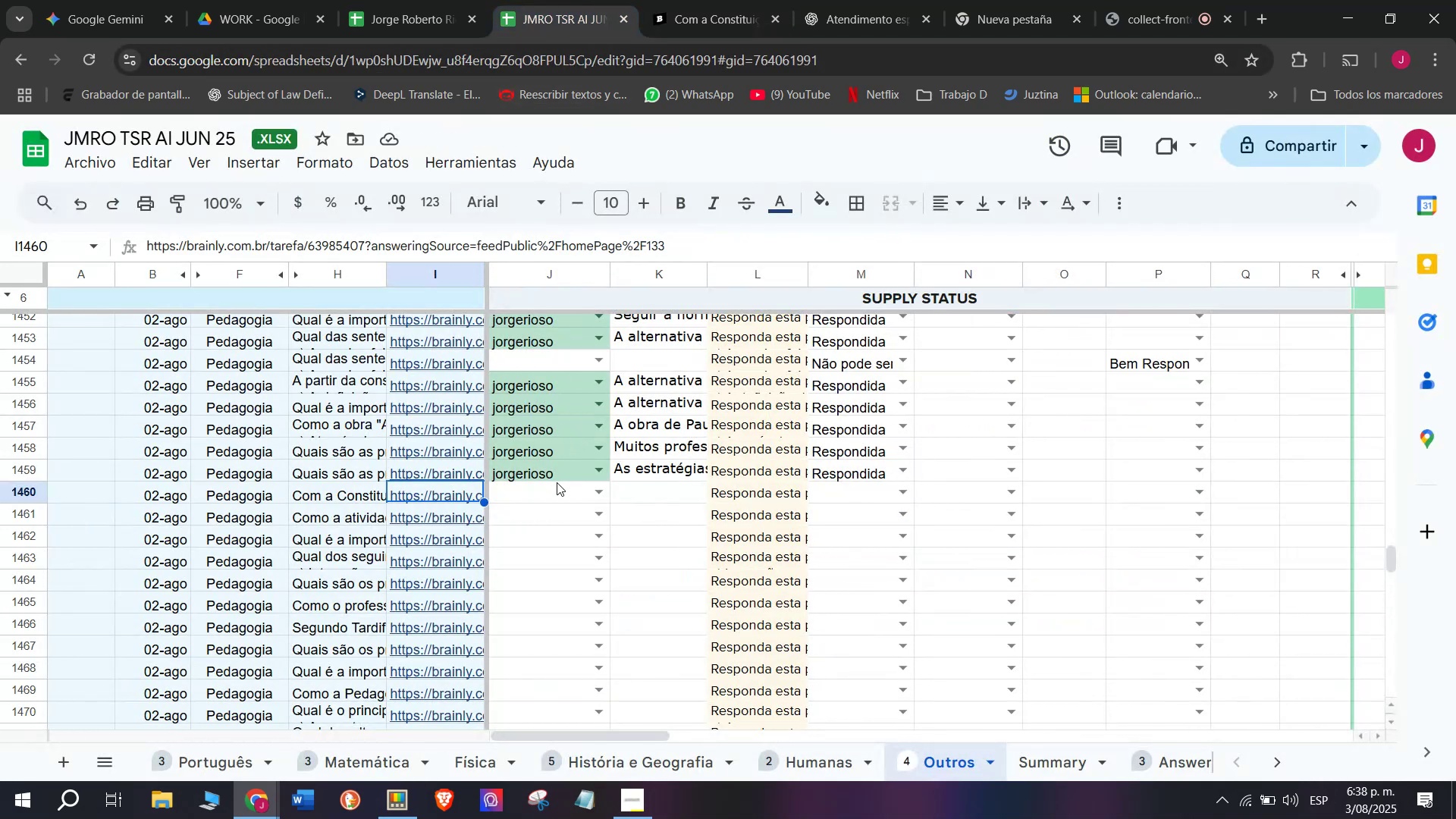 
left_click([549, 494])
 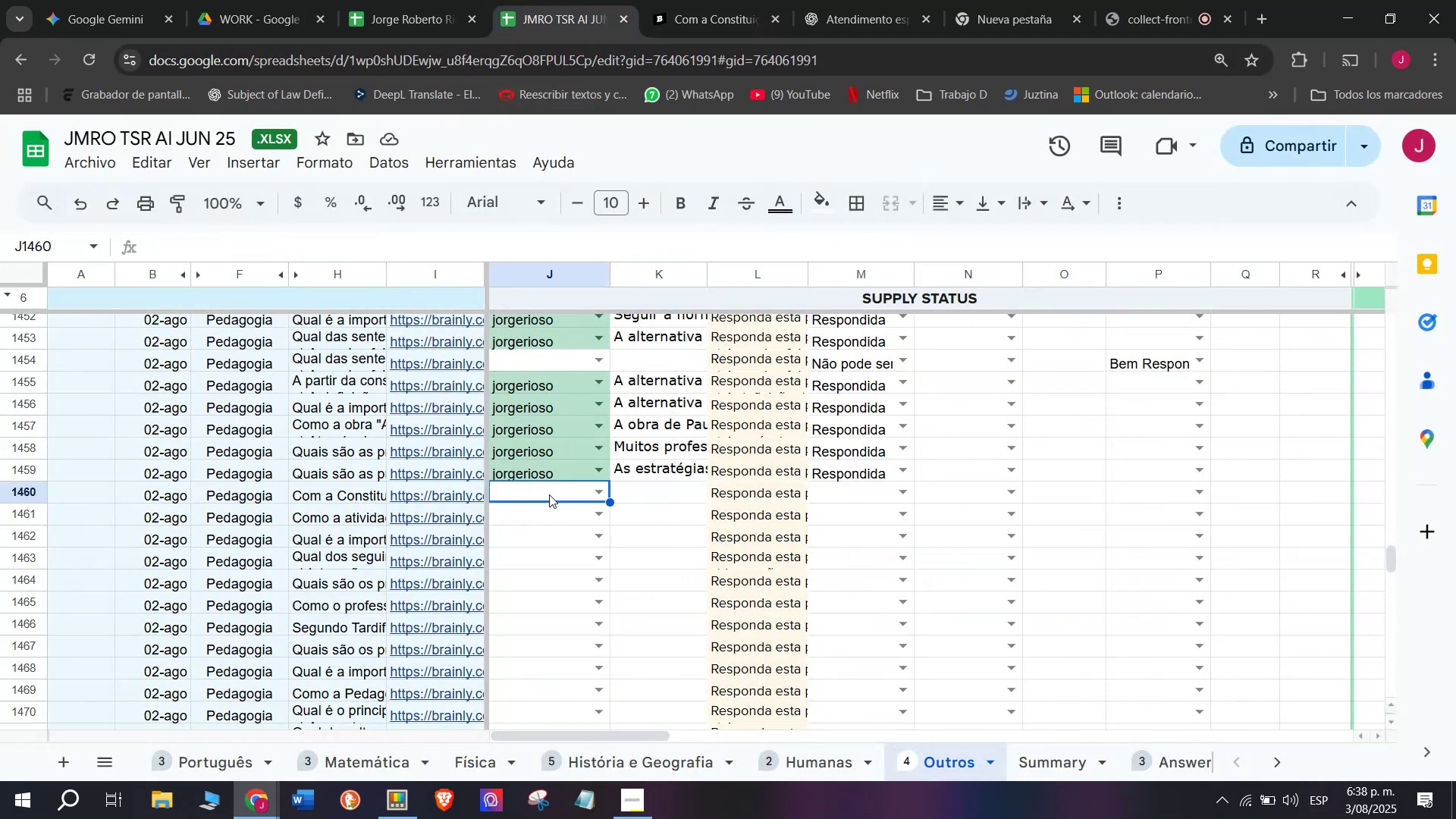 
key(J)
 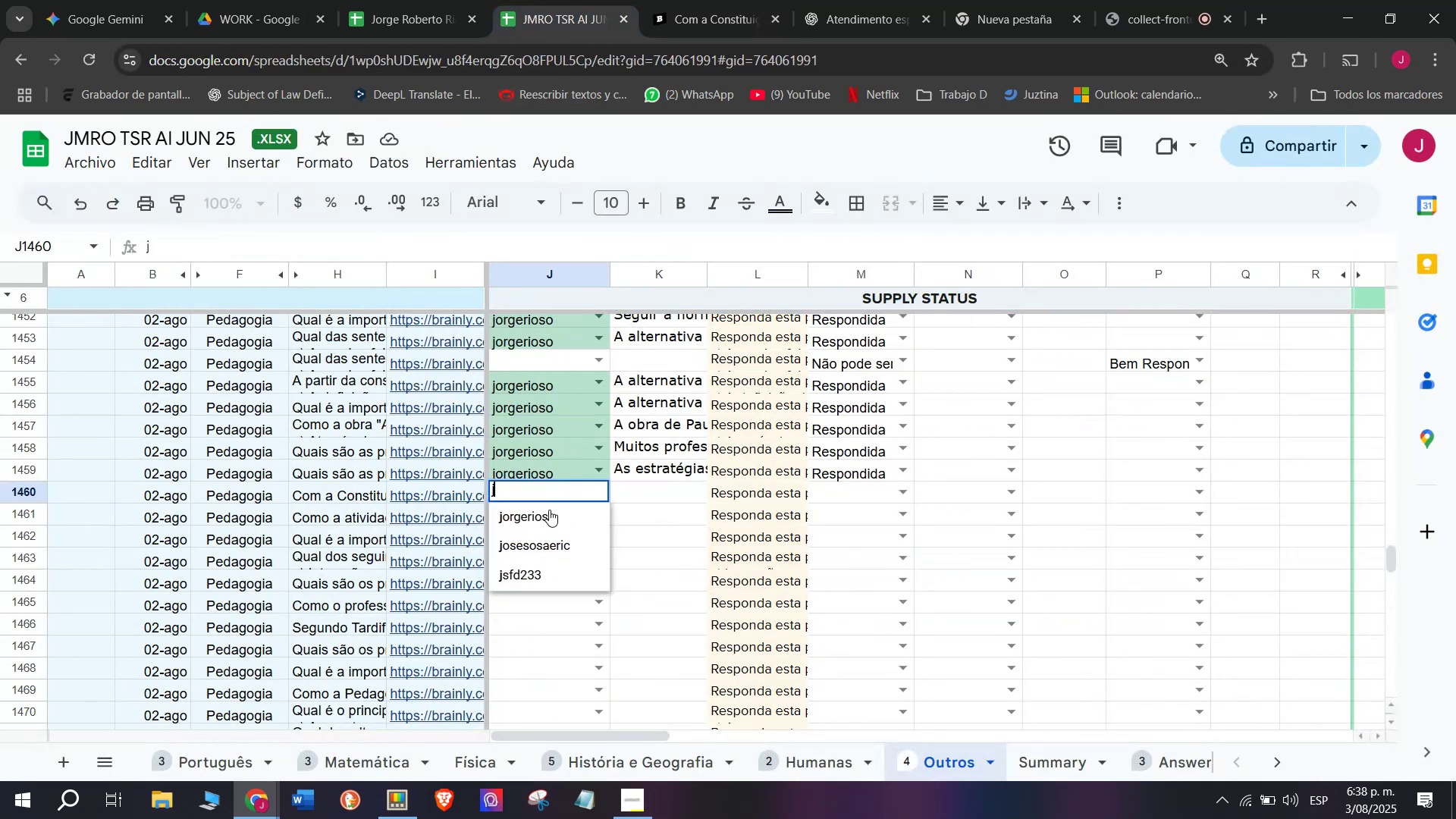 
left_click([549, 510])
 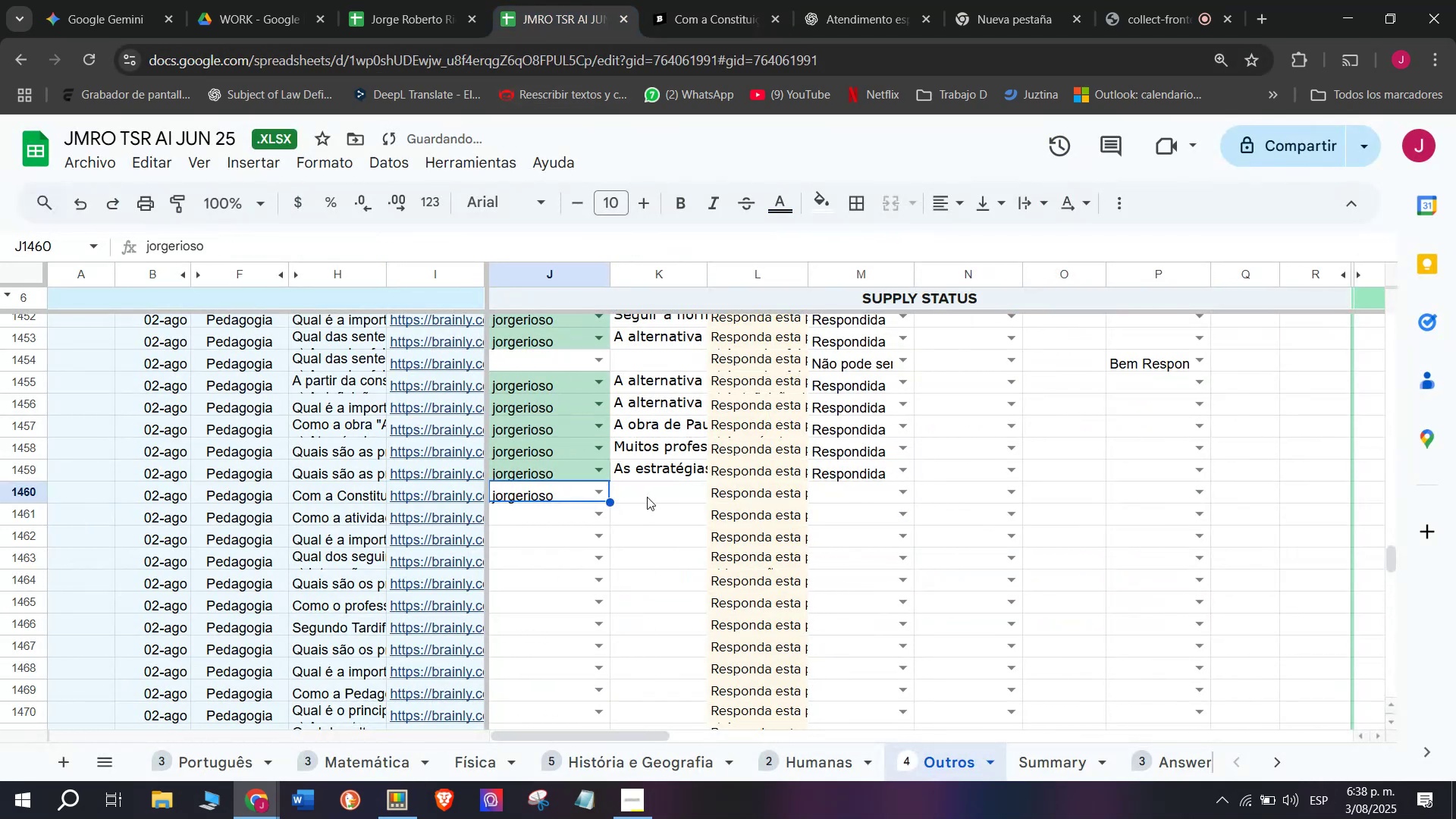 
double_click([647, 497])
 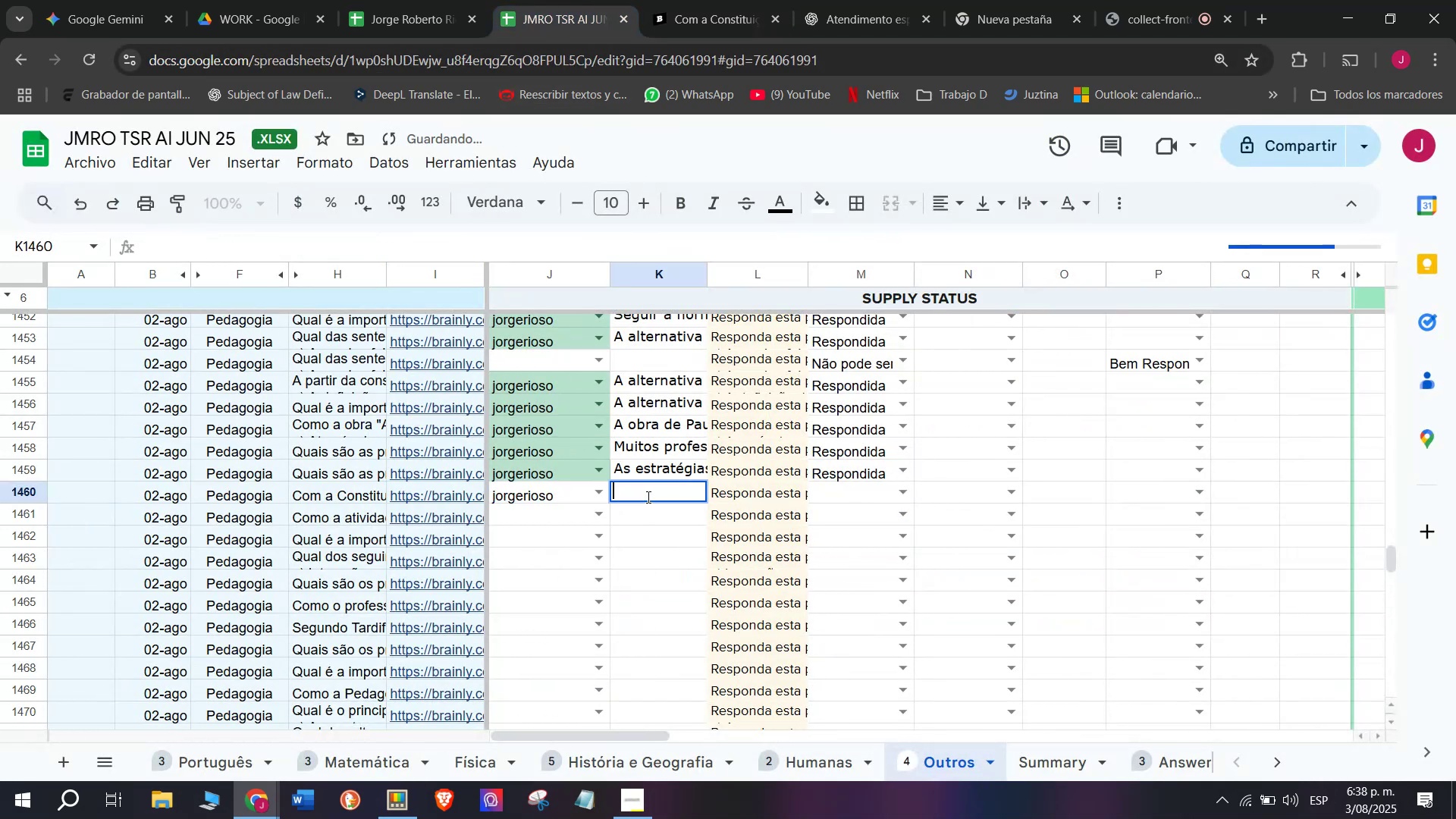 
key(Control+V)
 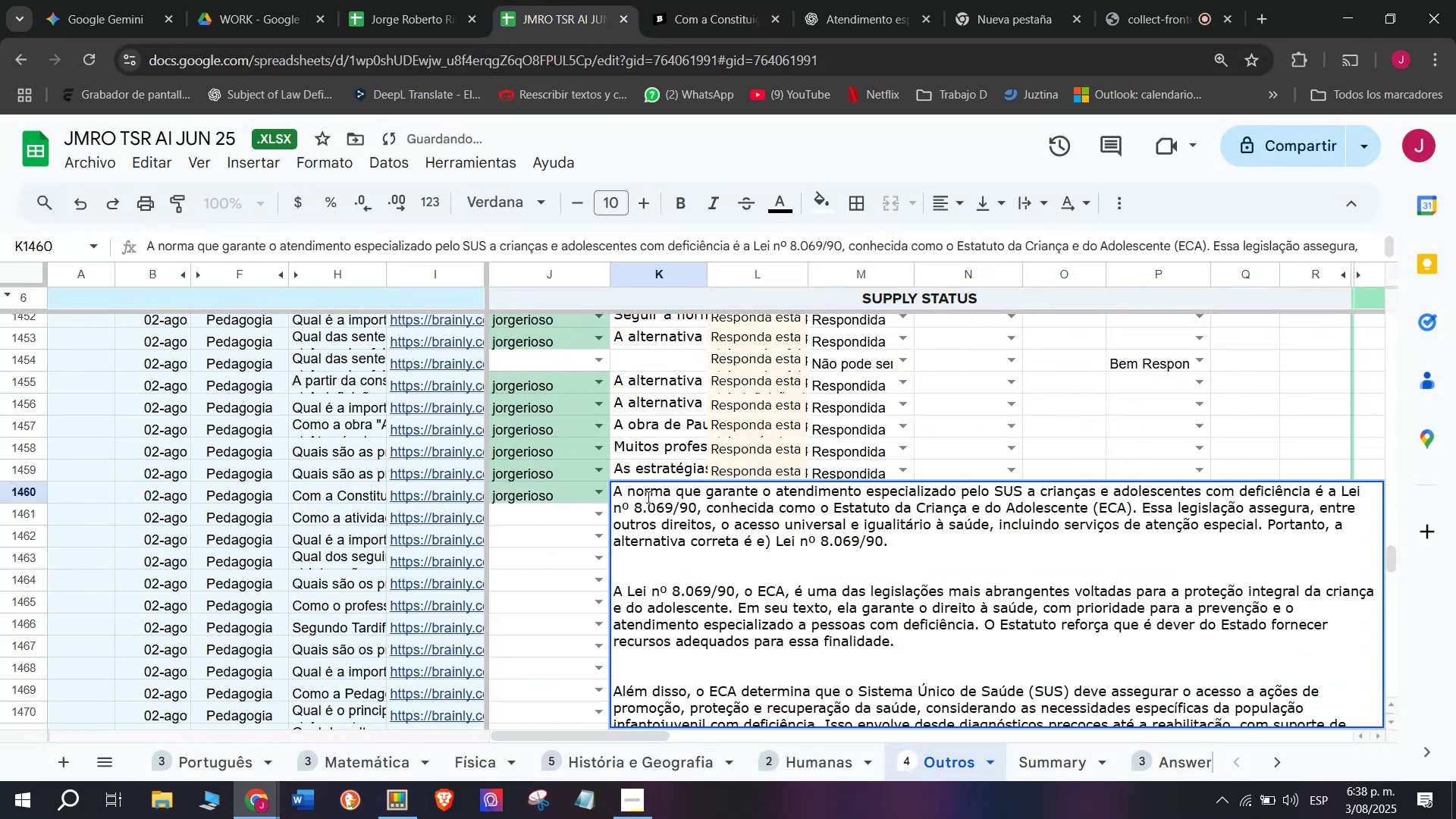 
key(Enter)
 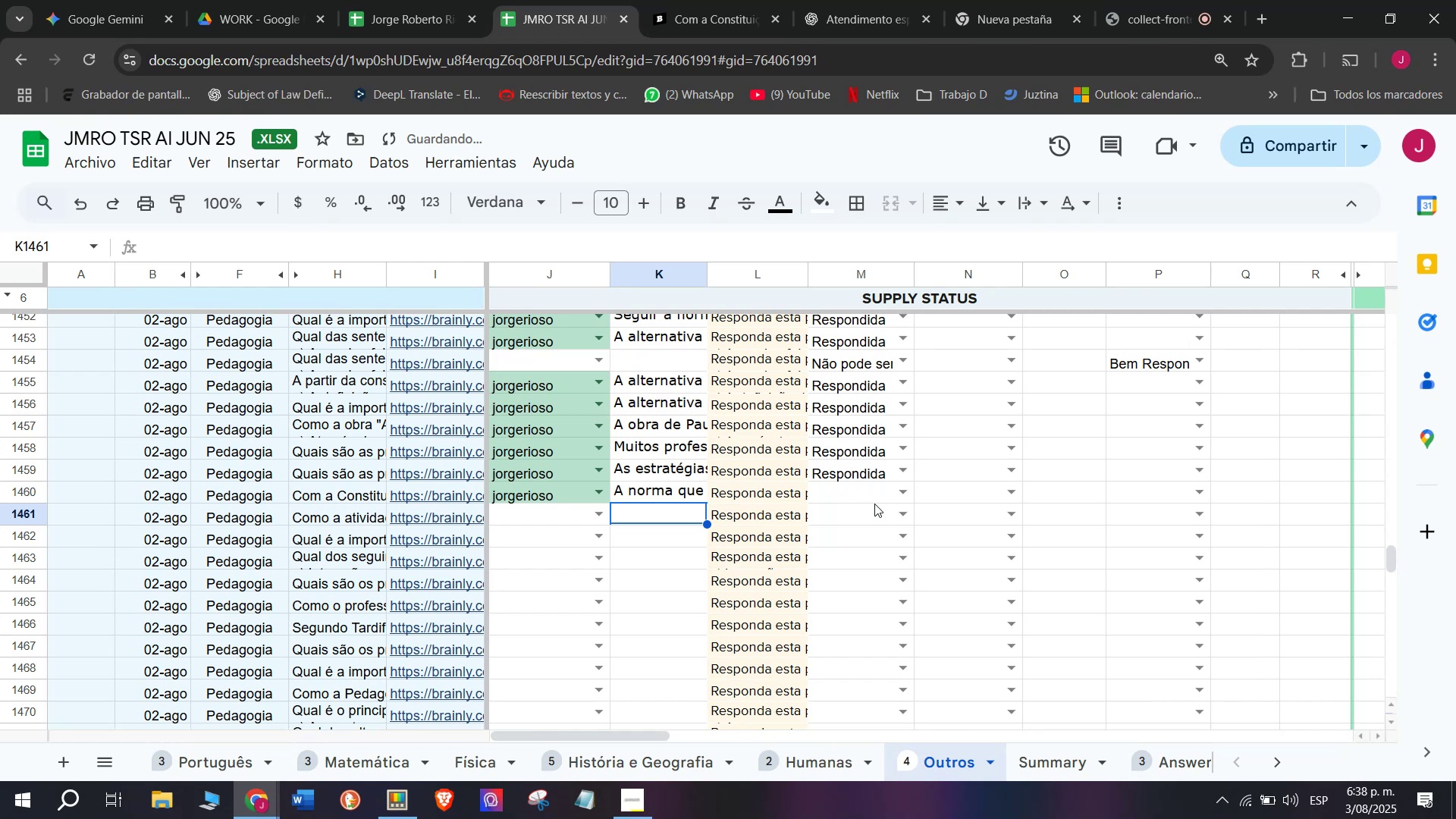 
left_click([895, 494])
 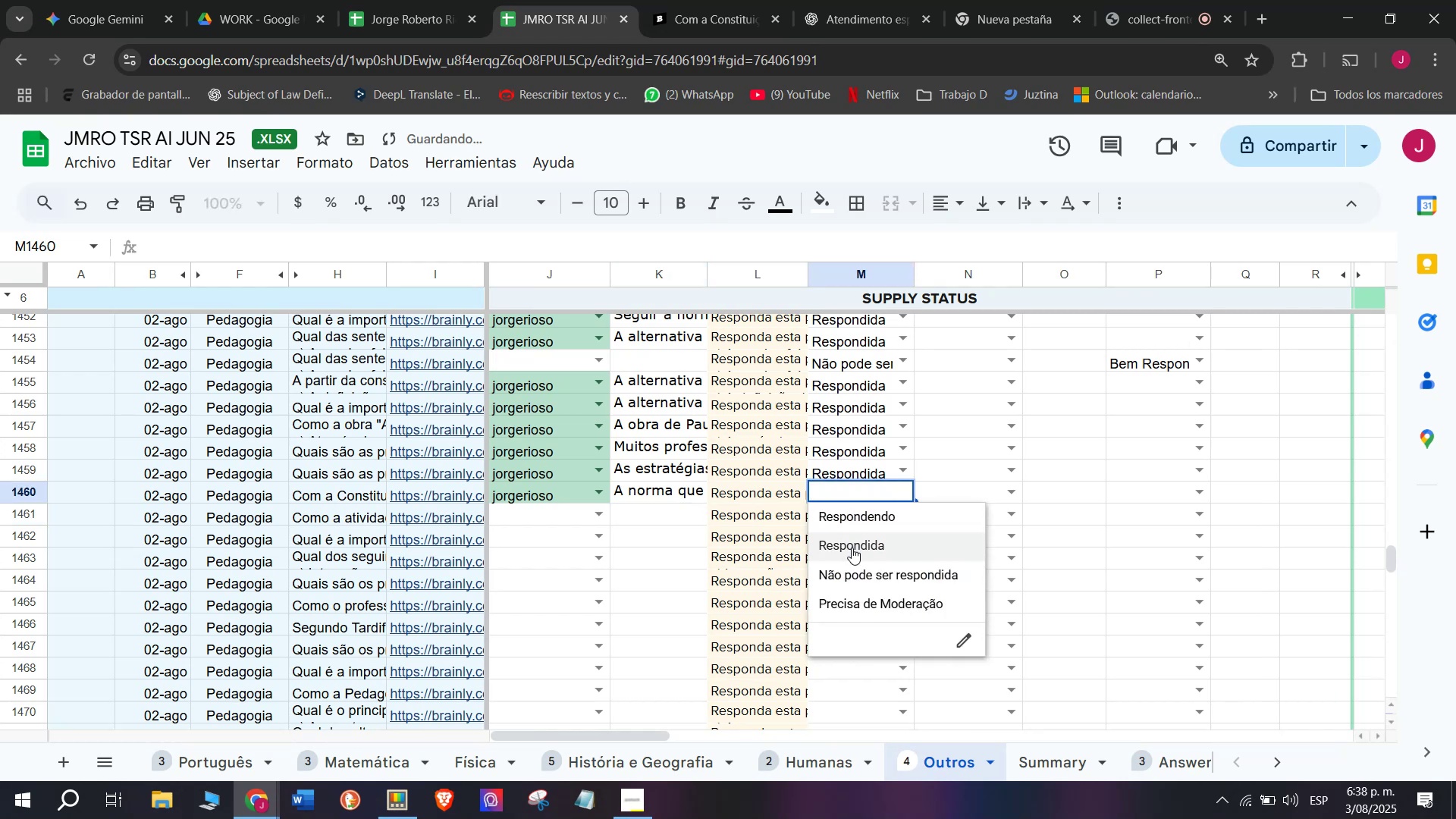 
left_click([852, 548])
 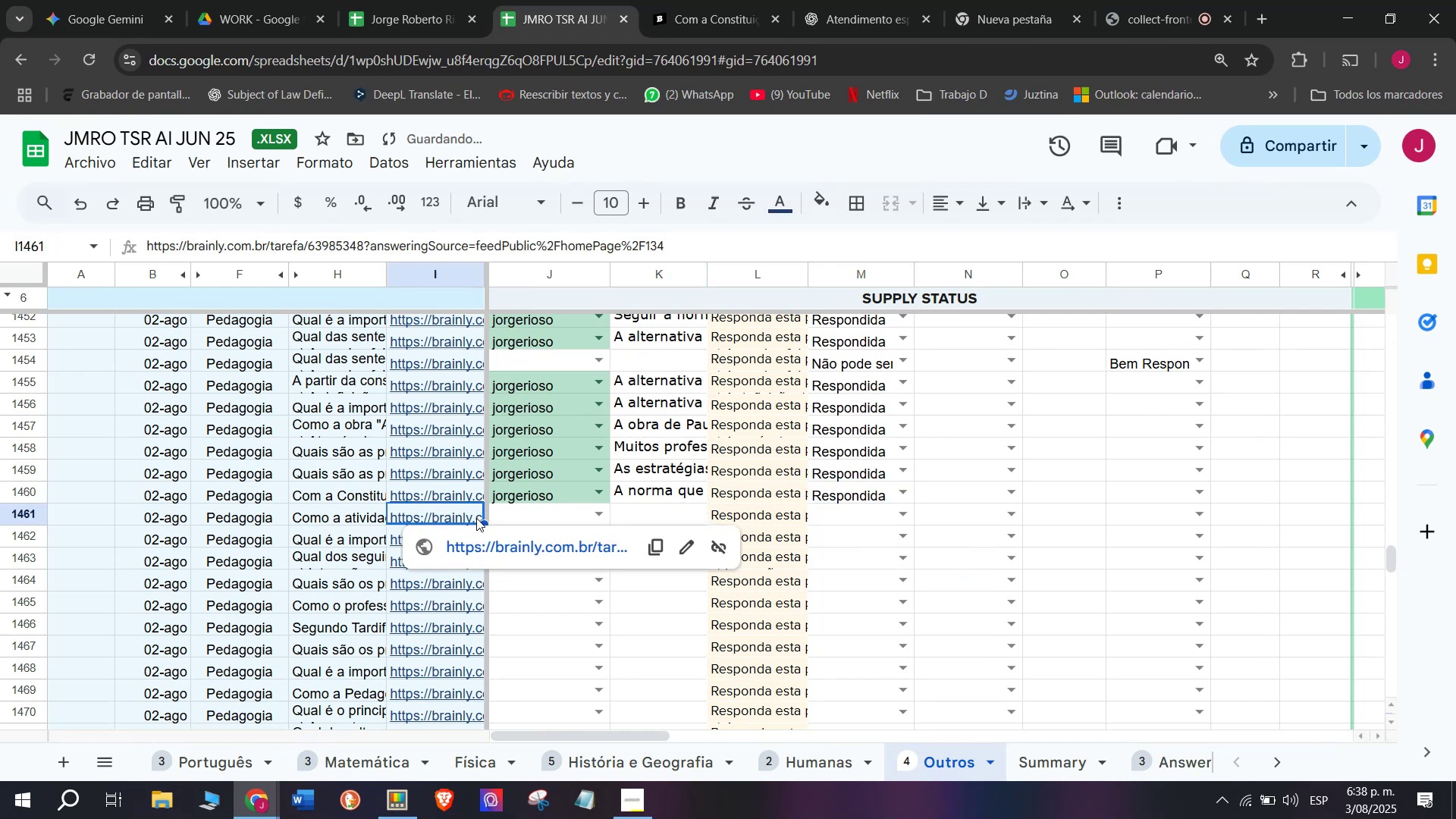 
left_click([473, 538])
 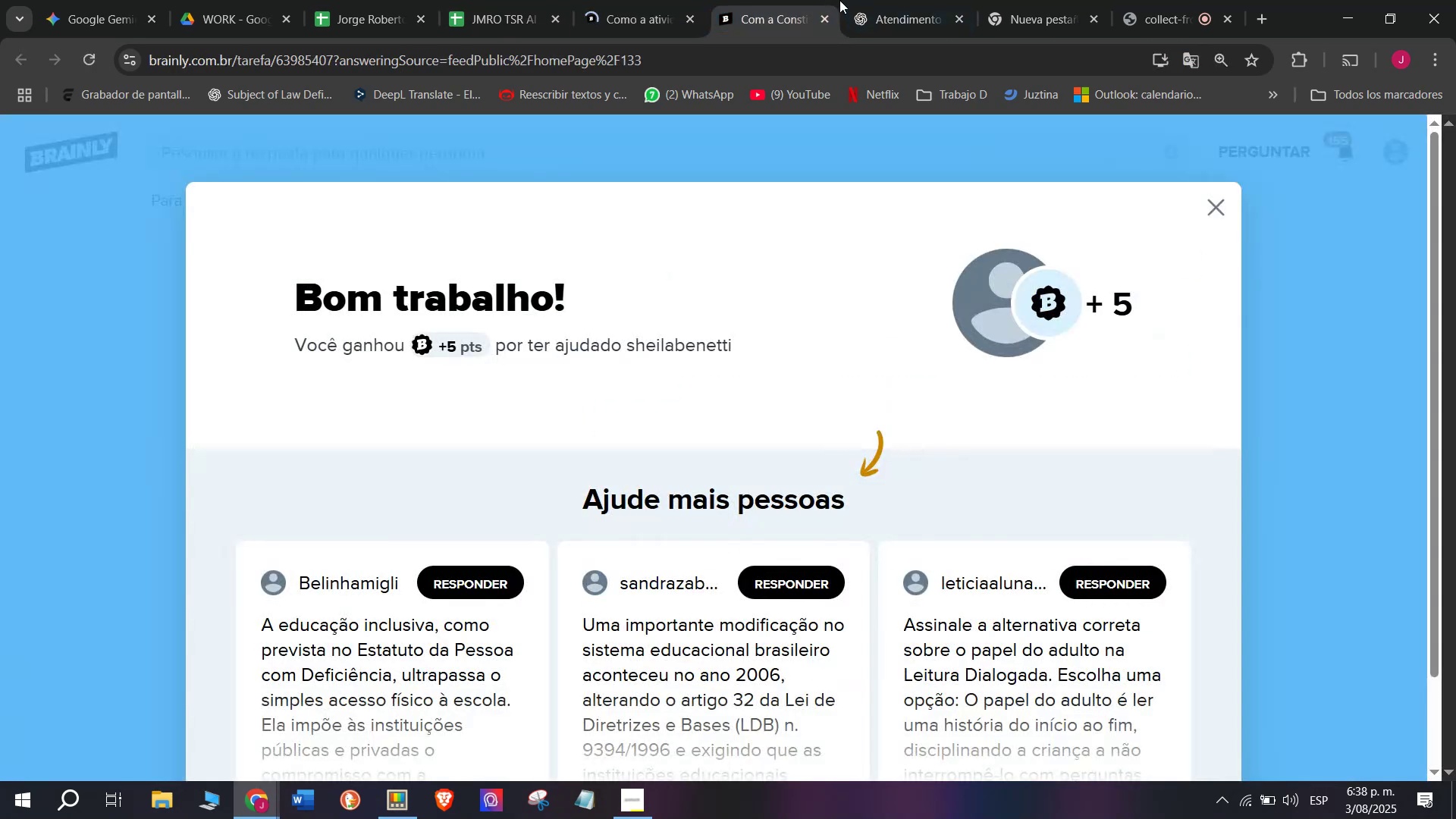 
left_click([801, 0])
 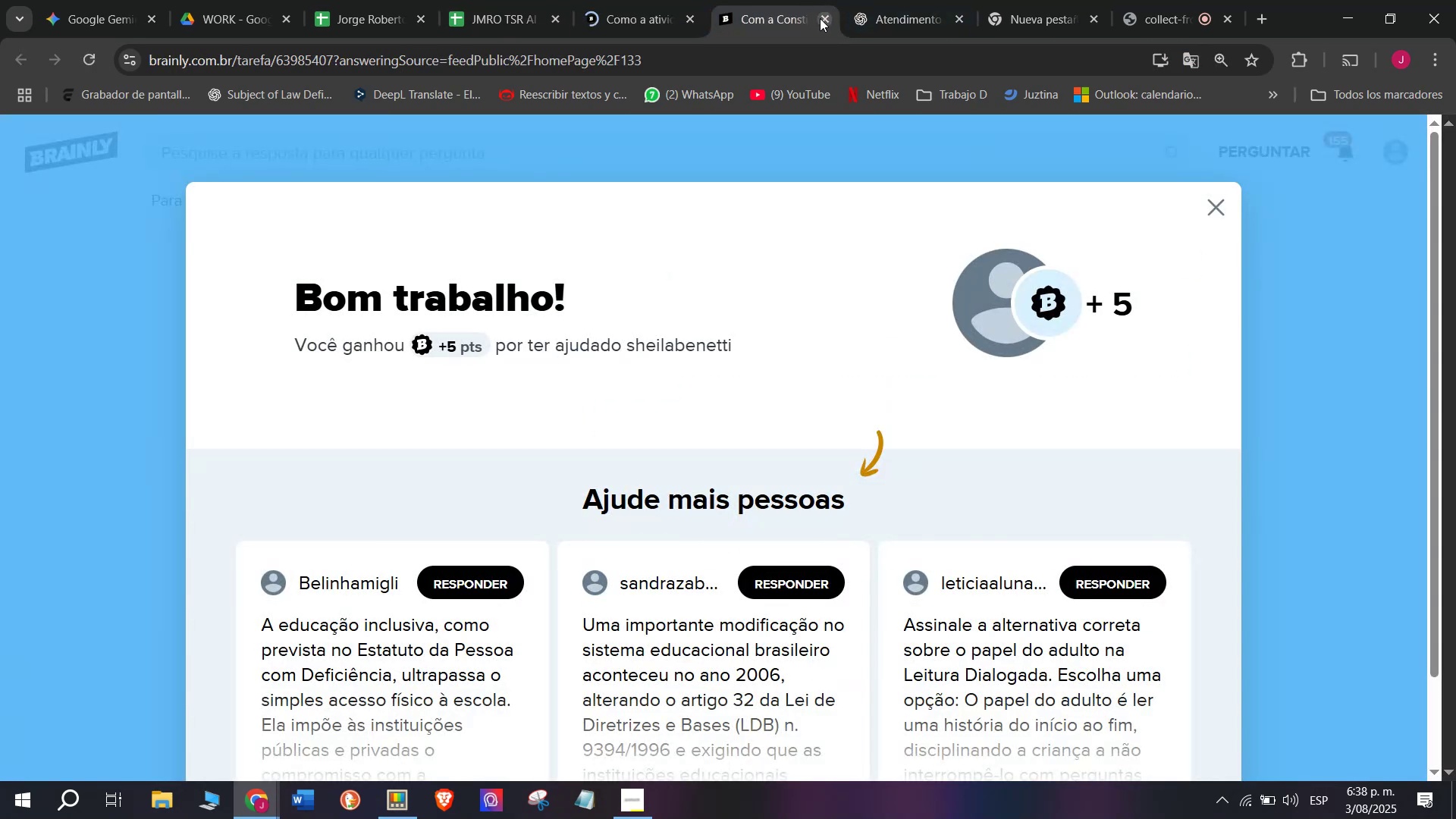 
left_click([824, 18])
 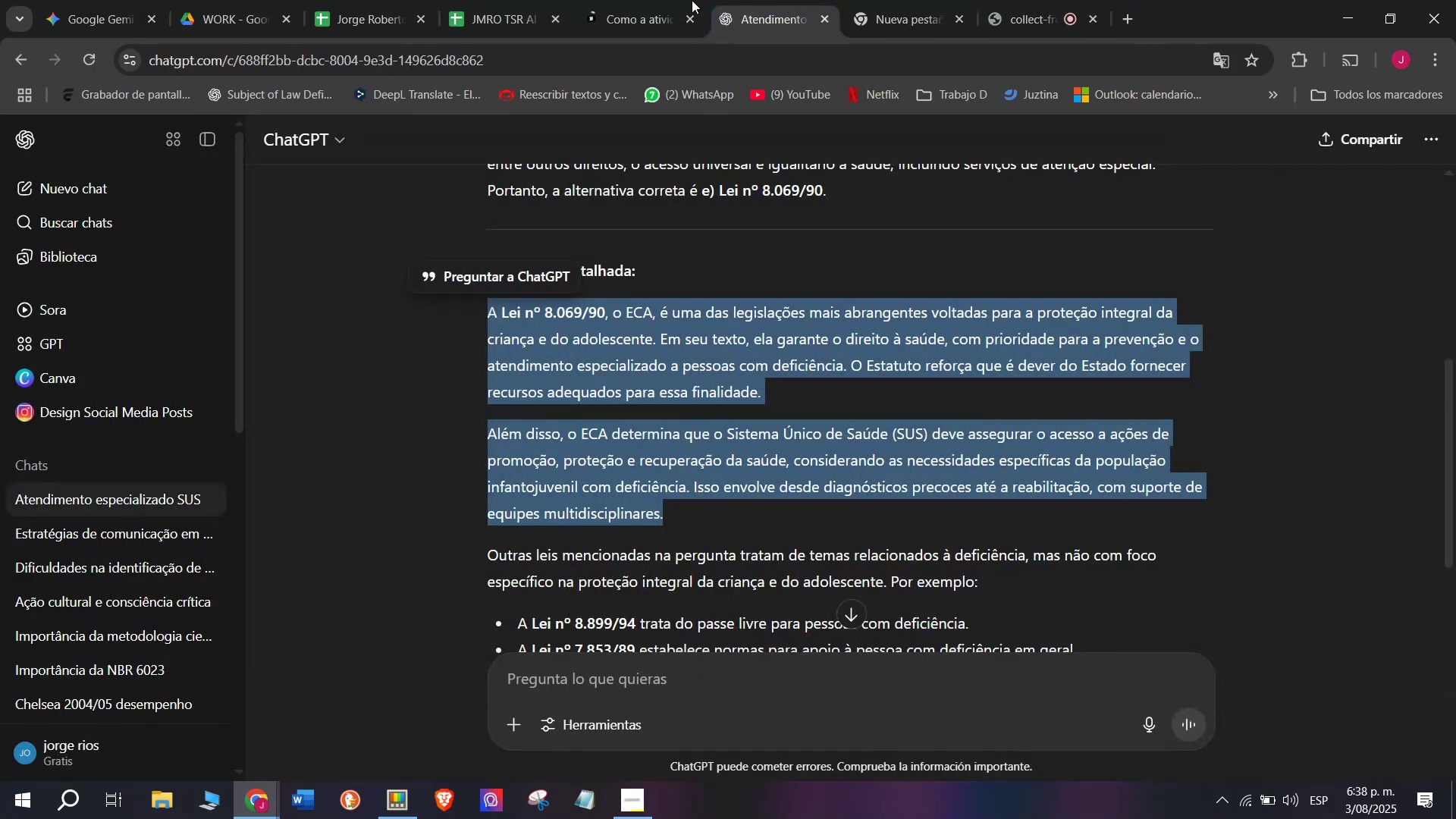 
left_click([628, 0])
 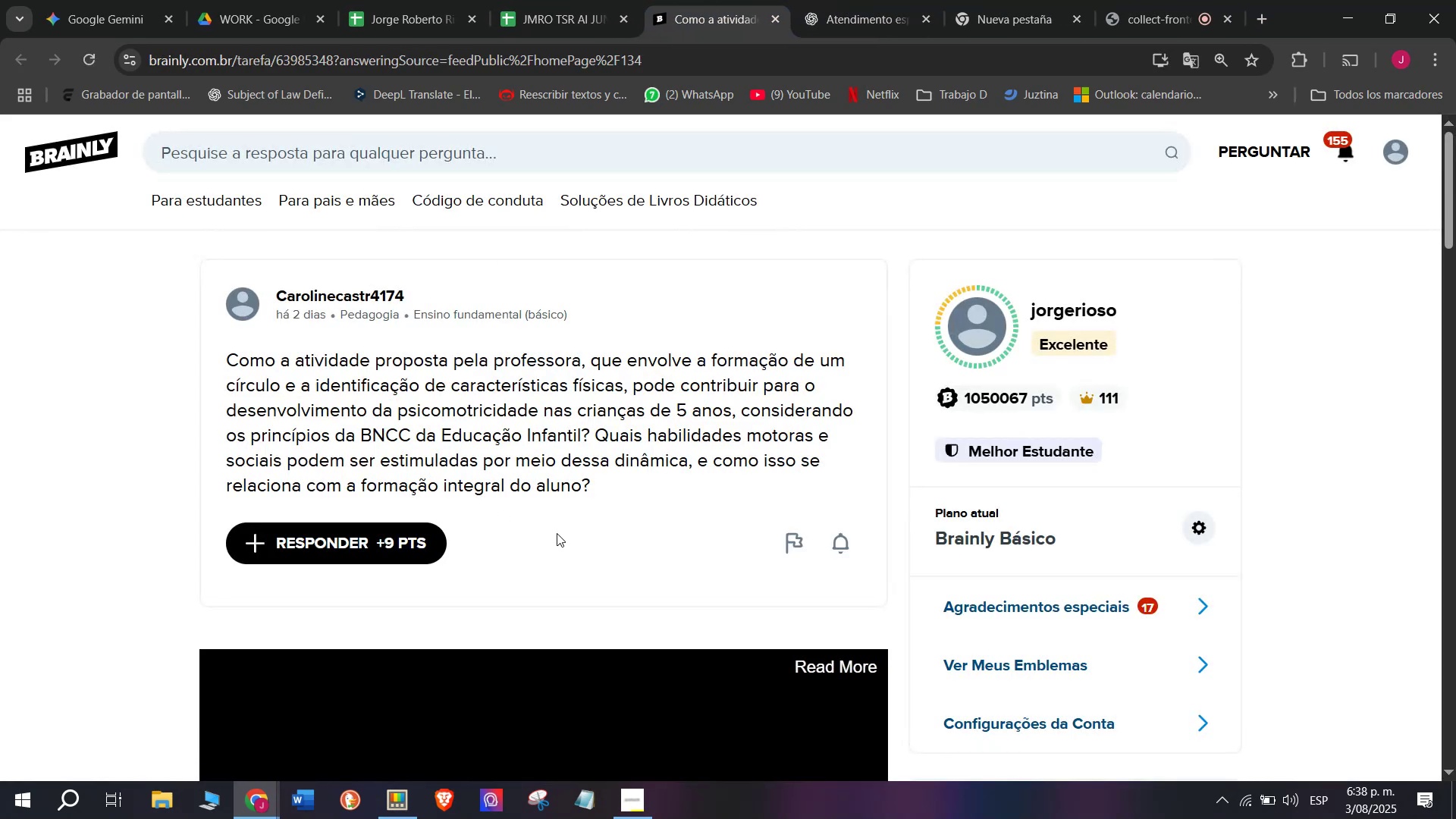 
left_click_drag(start_coordinate=[609, 504], to_coordinate=[205, 356])
 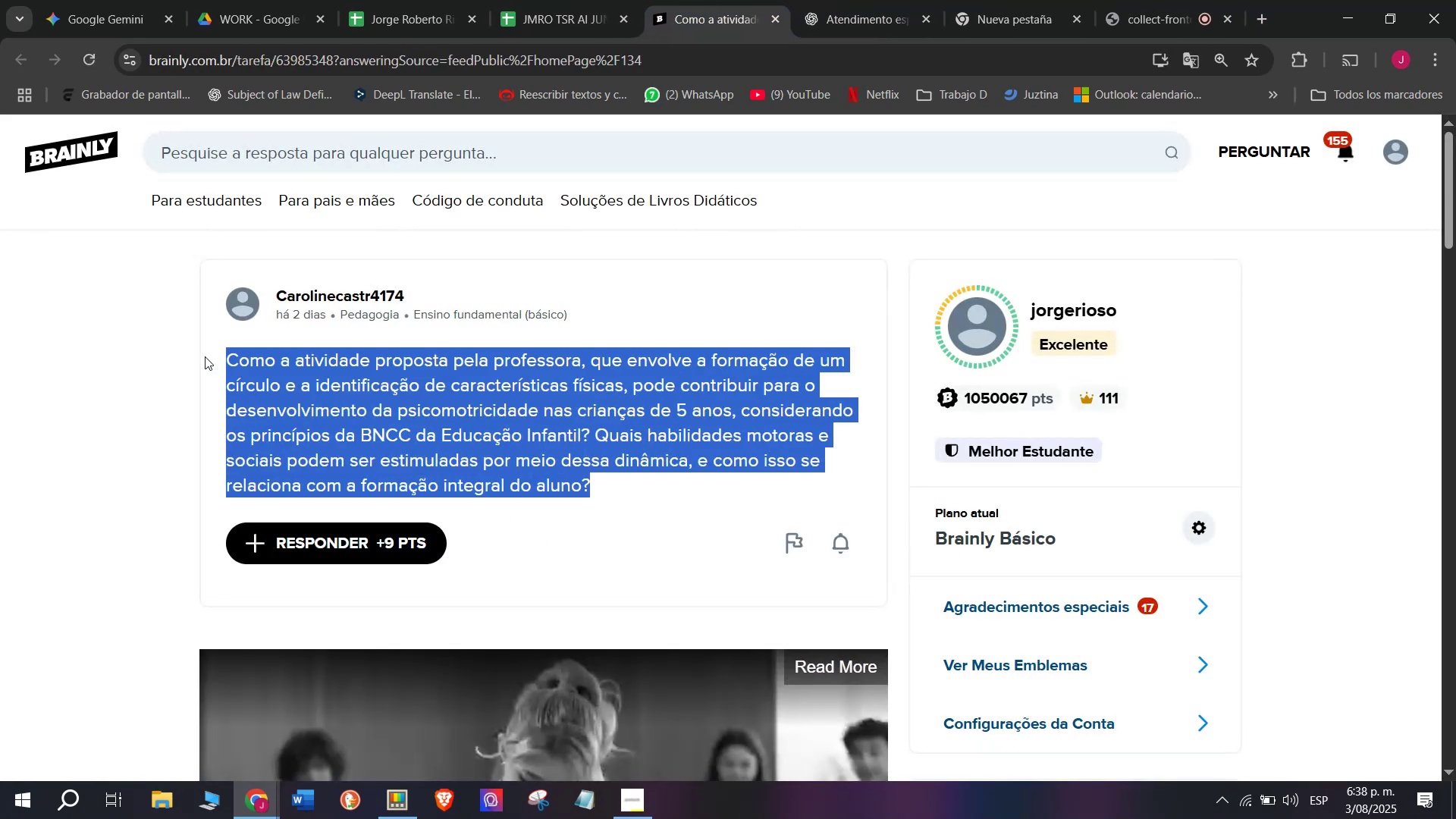 
key(Control+C)
 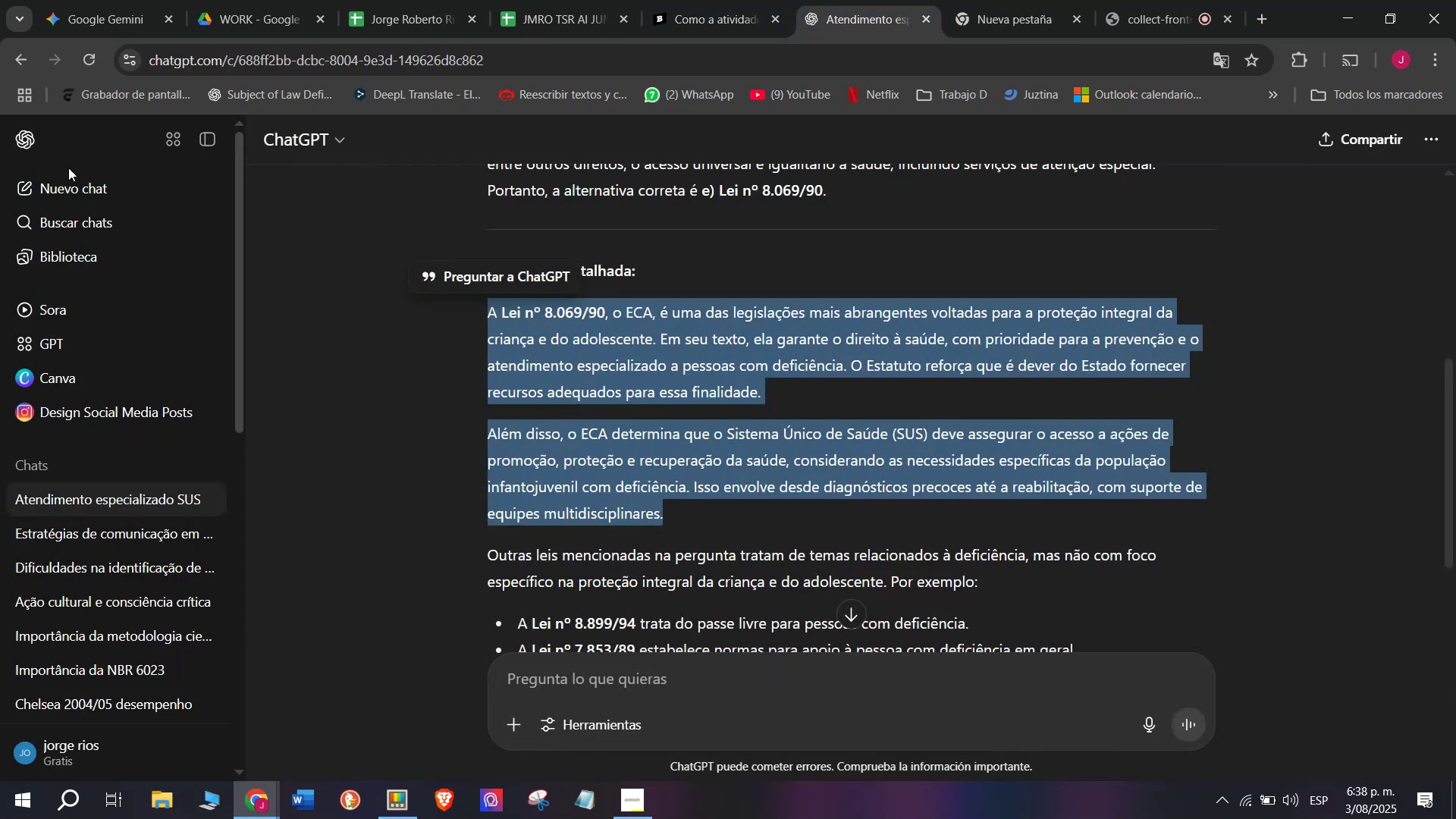 
double_click([64, 180])
 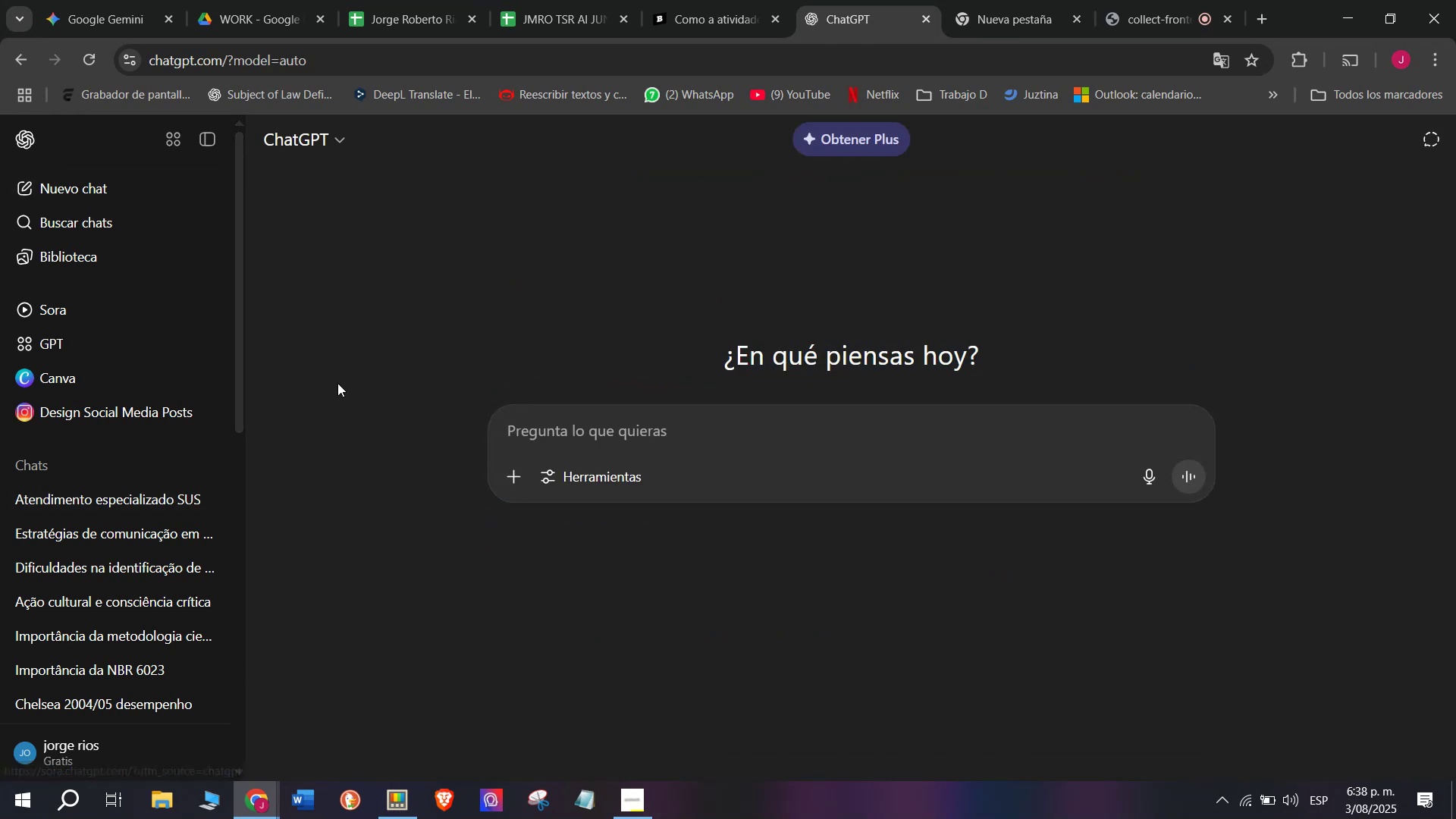 
key(Meta+V)
 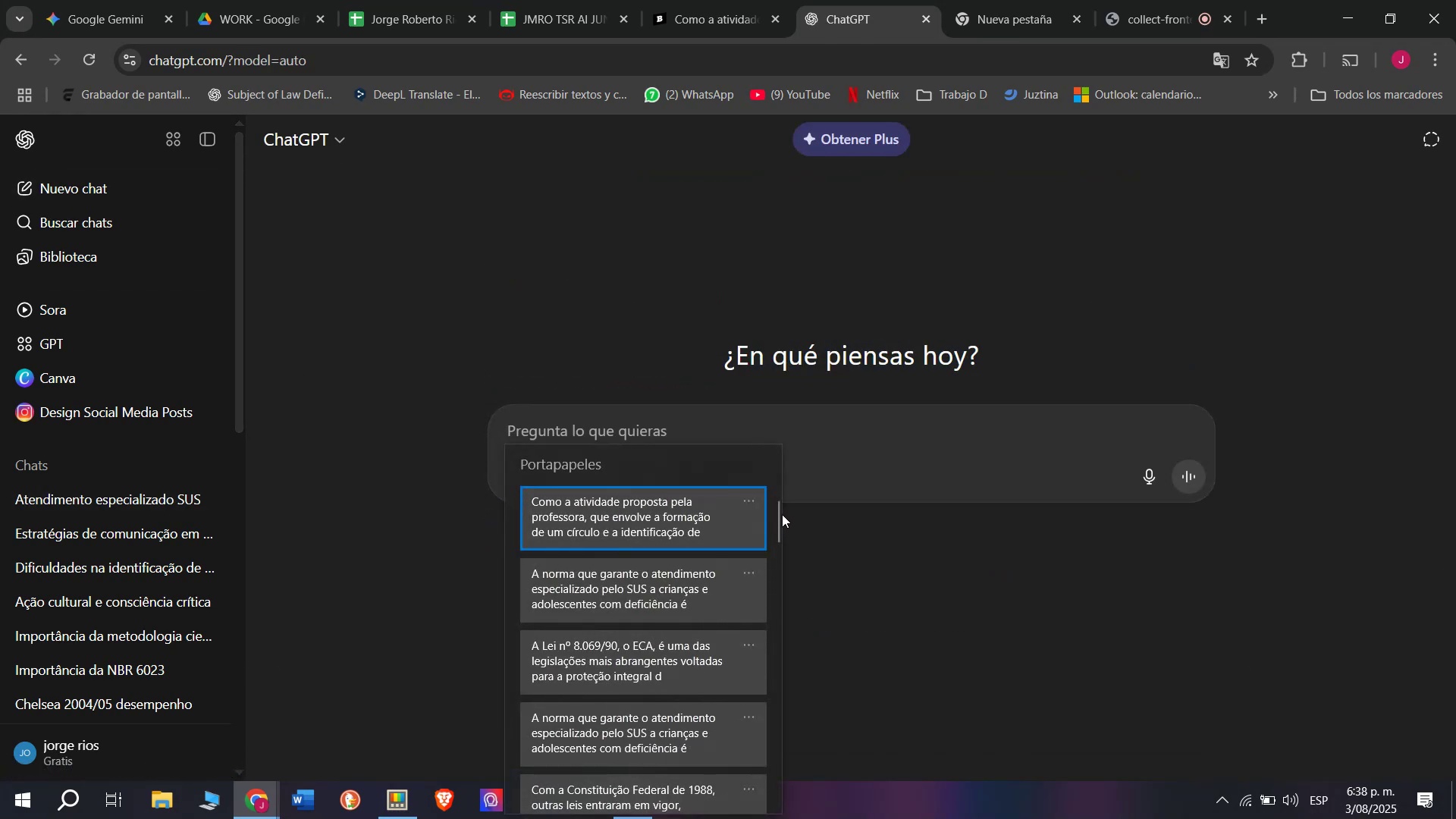 
left_click_drag(start_coordinate=[780, 514], to_coordinate=[701, 818])
 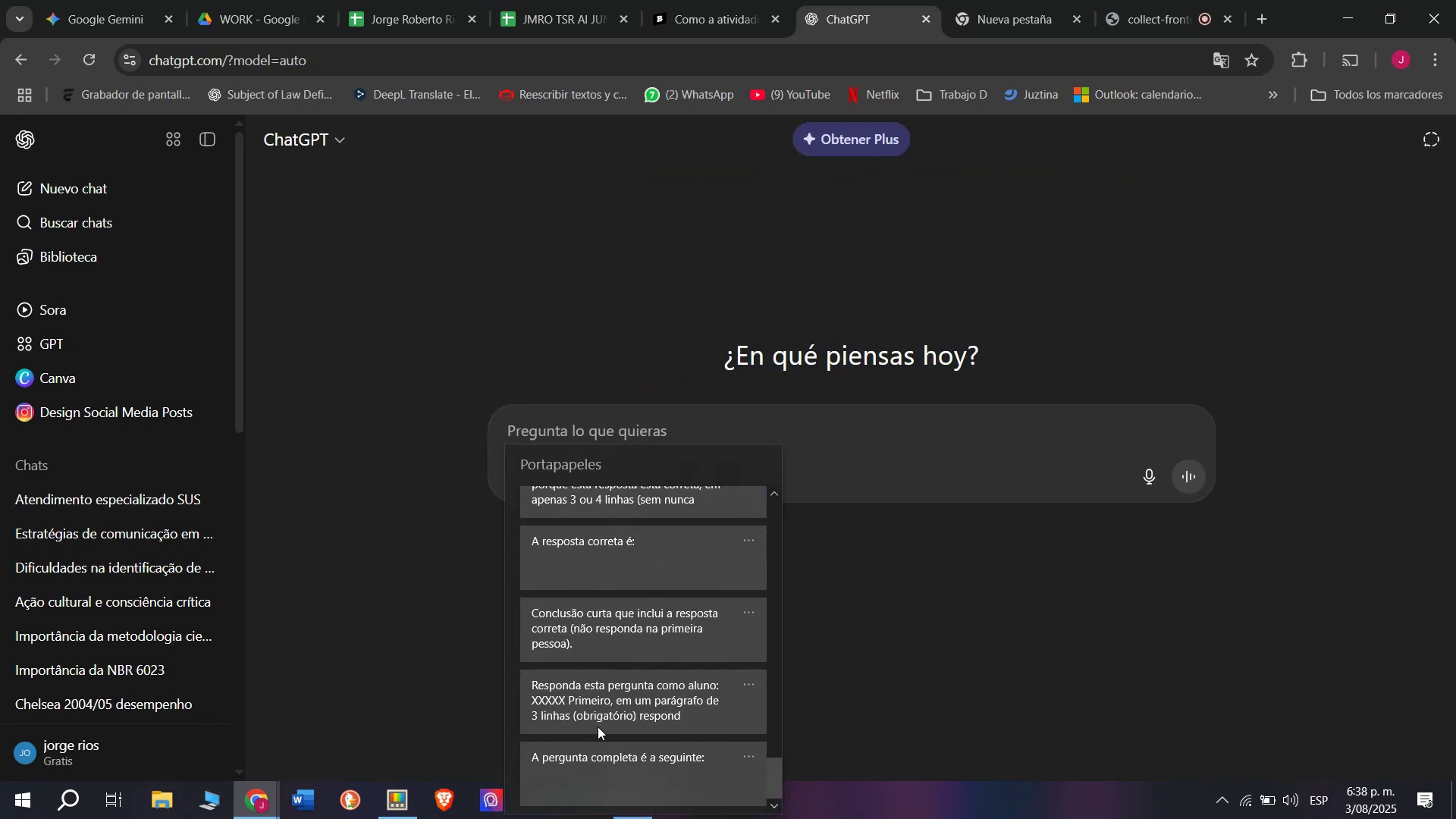 
left_click([598, 726])
 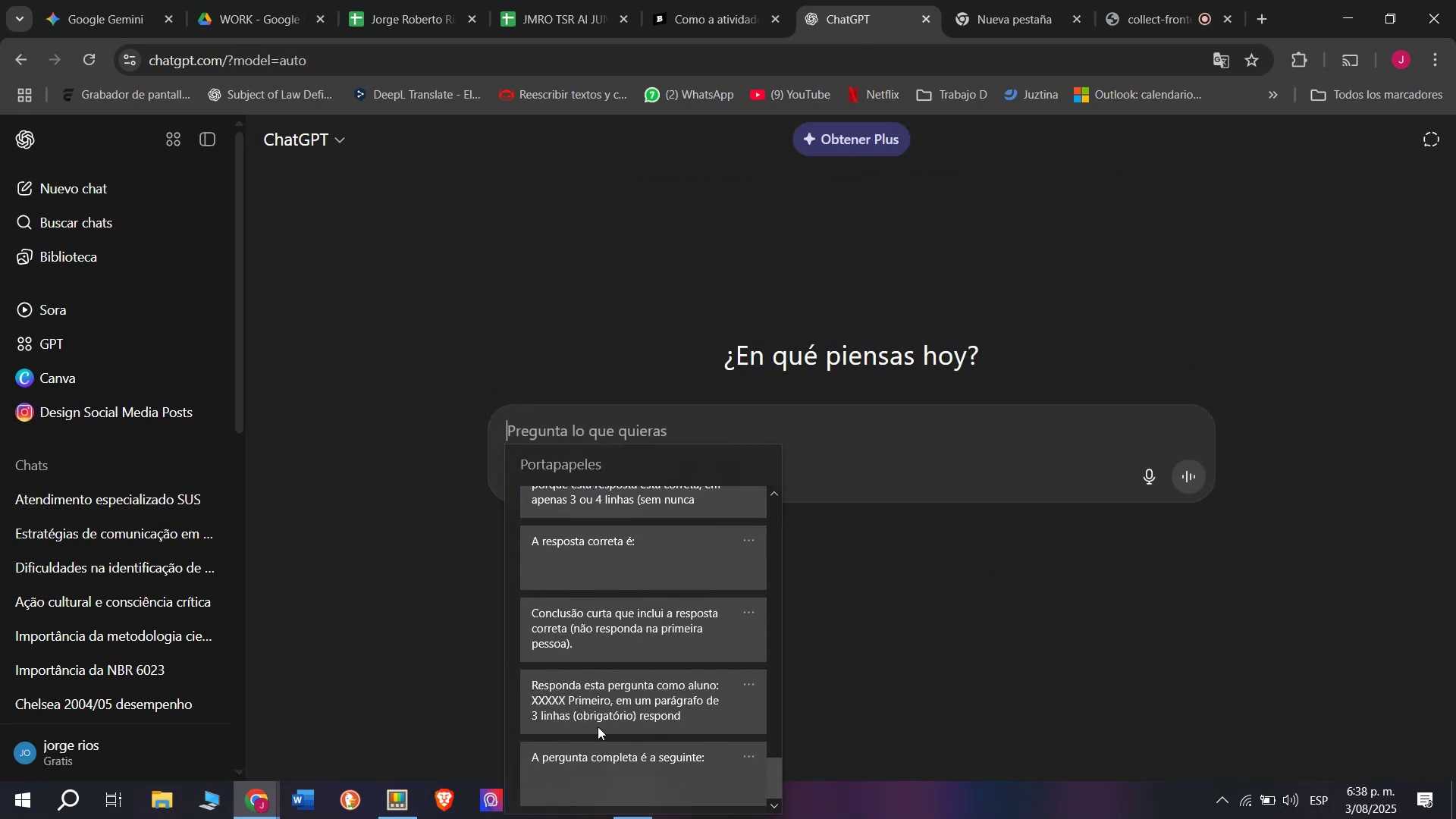 
key(Control+ControlLeft)
 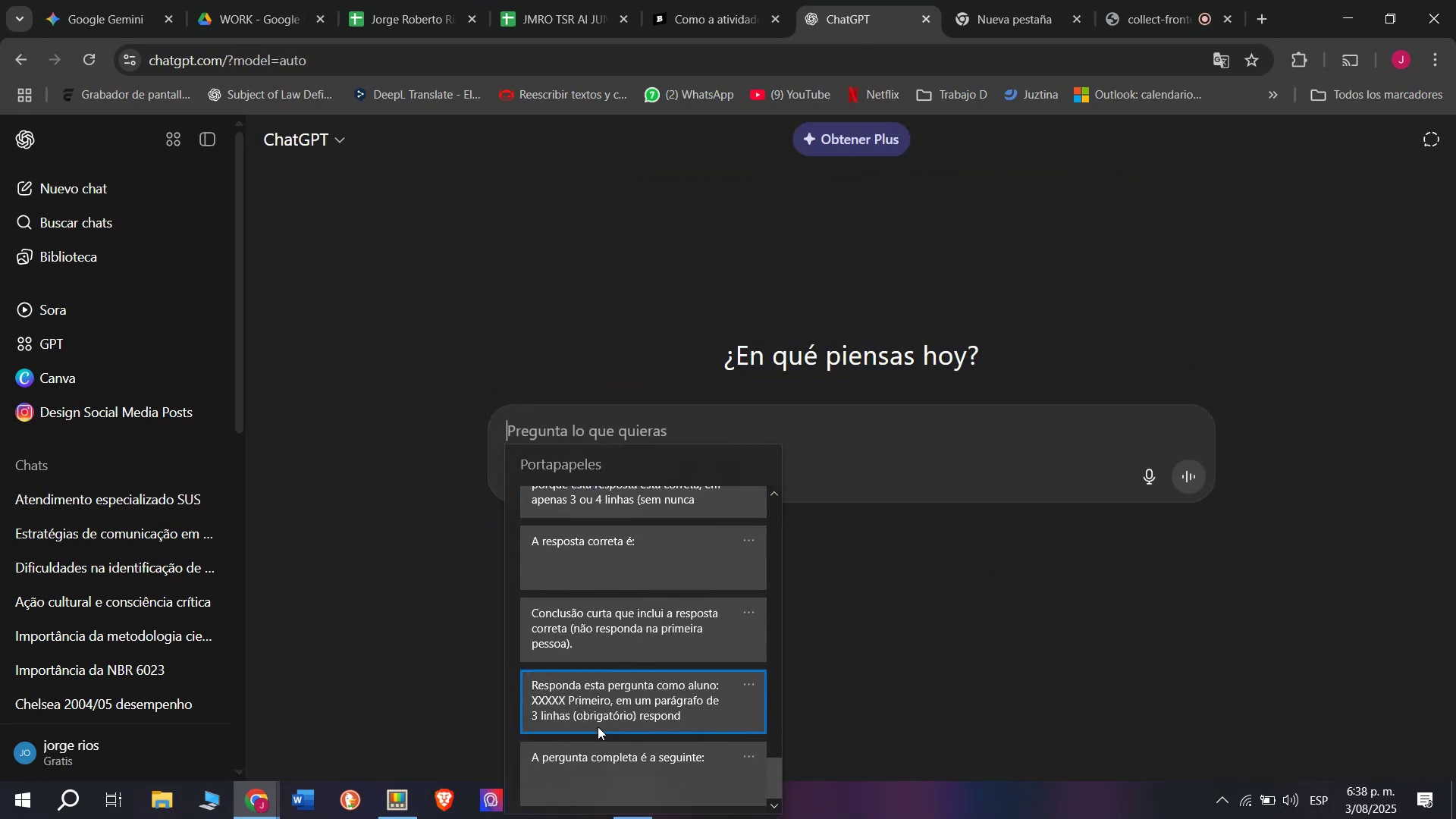 
key(Control+V)
 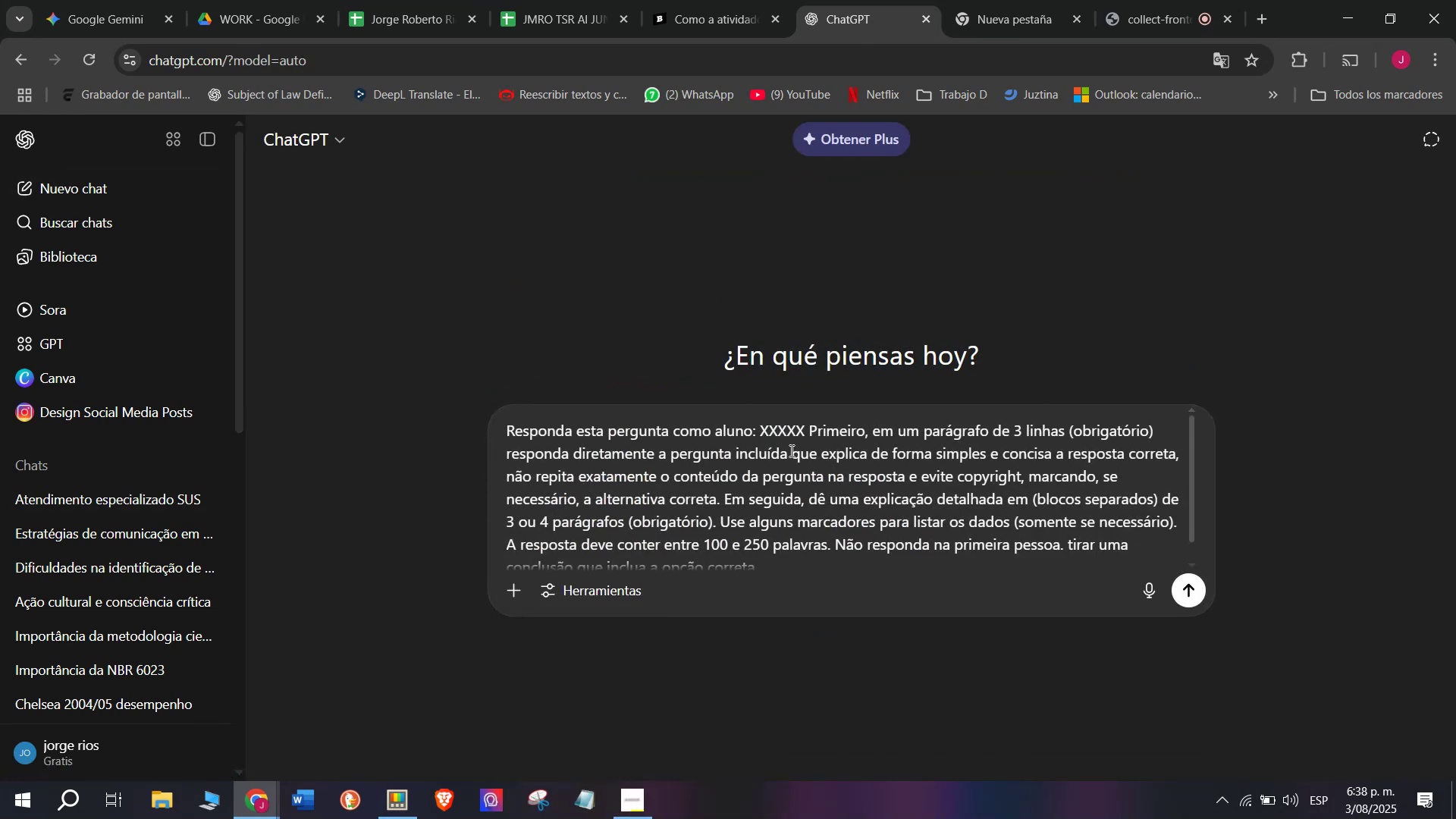 
left_click_drag(start_coordinate=[806, 437], to_coordinate=[763, 428])
 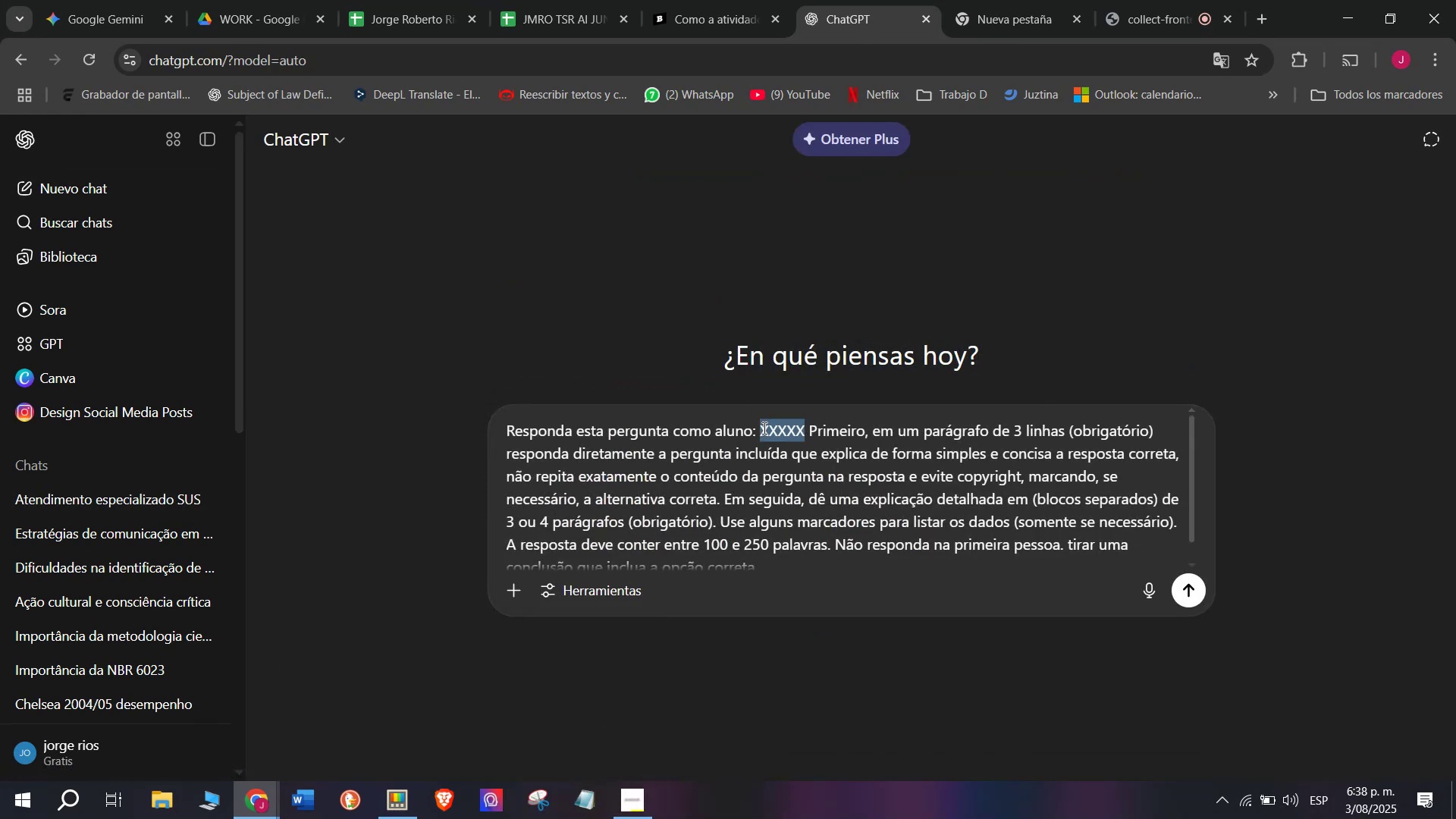 
key(Meta+MetaLeft)
 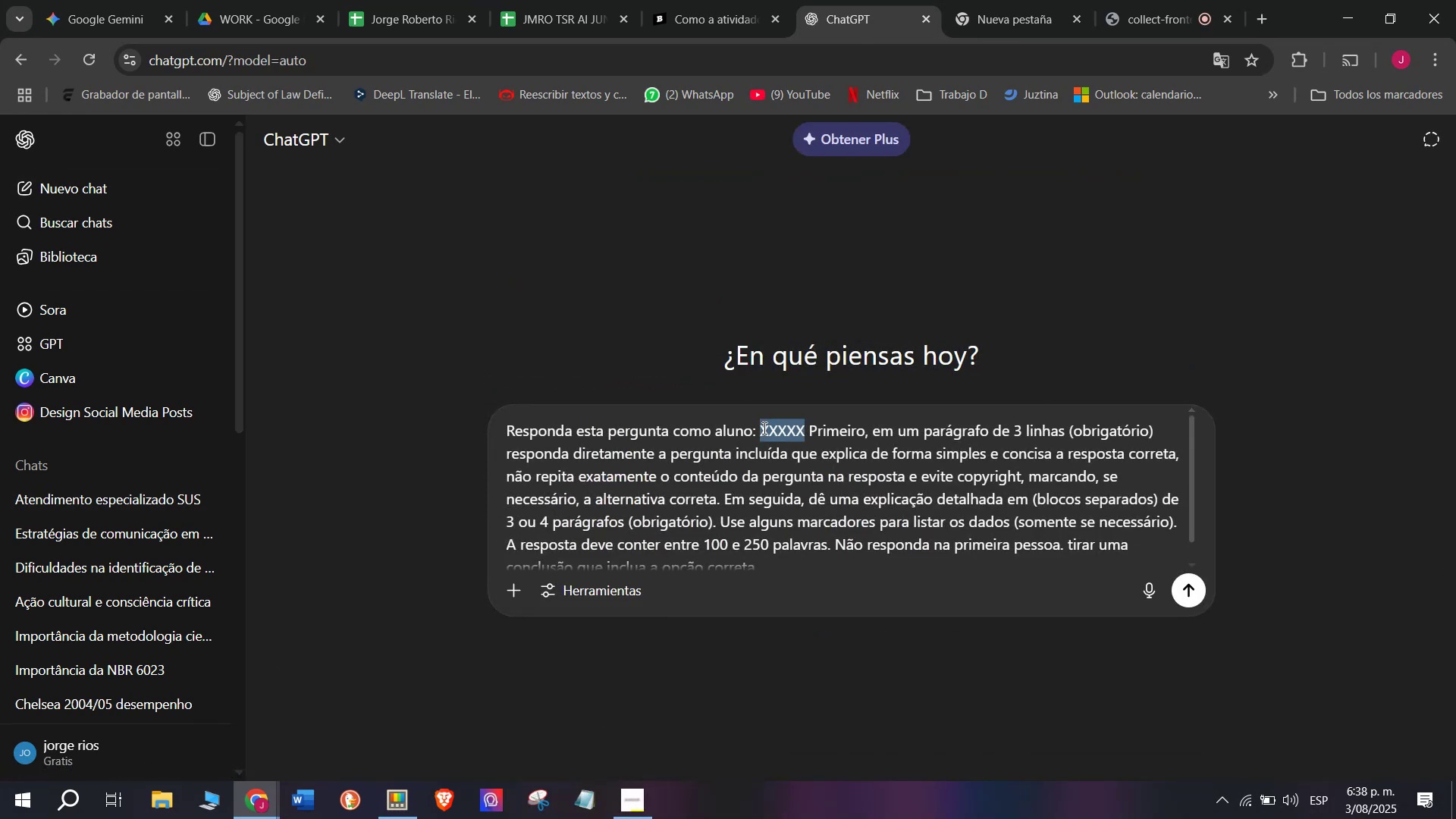 
key(Meta+V)
 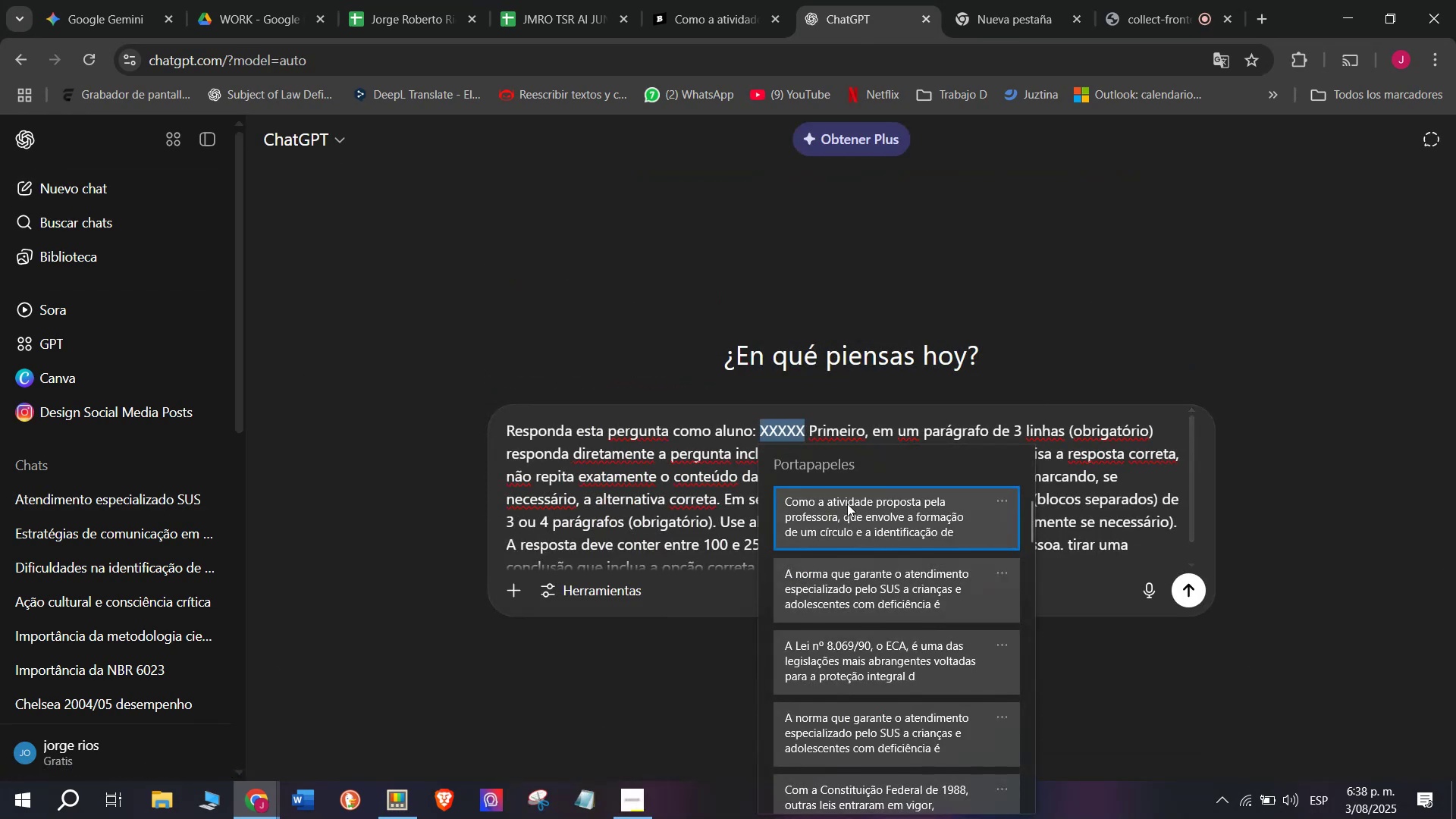 
key(Control+ControlLeft)
 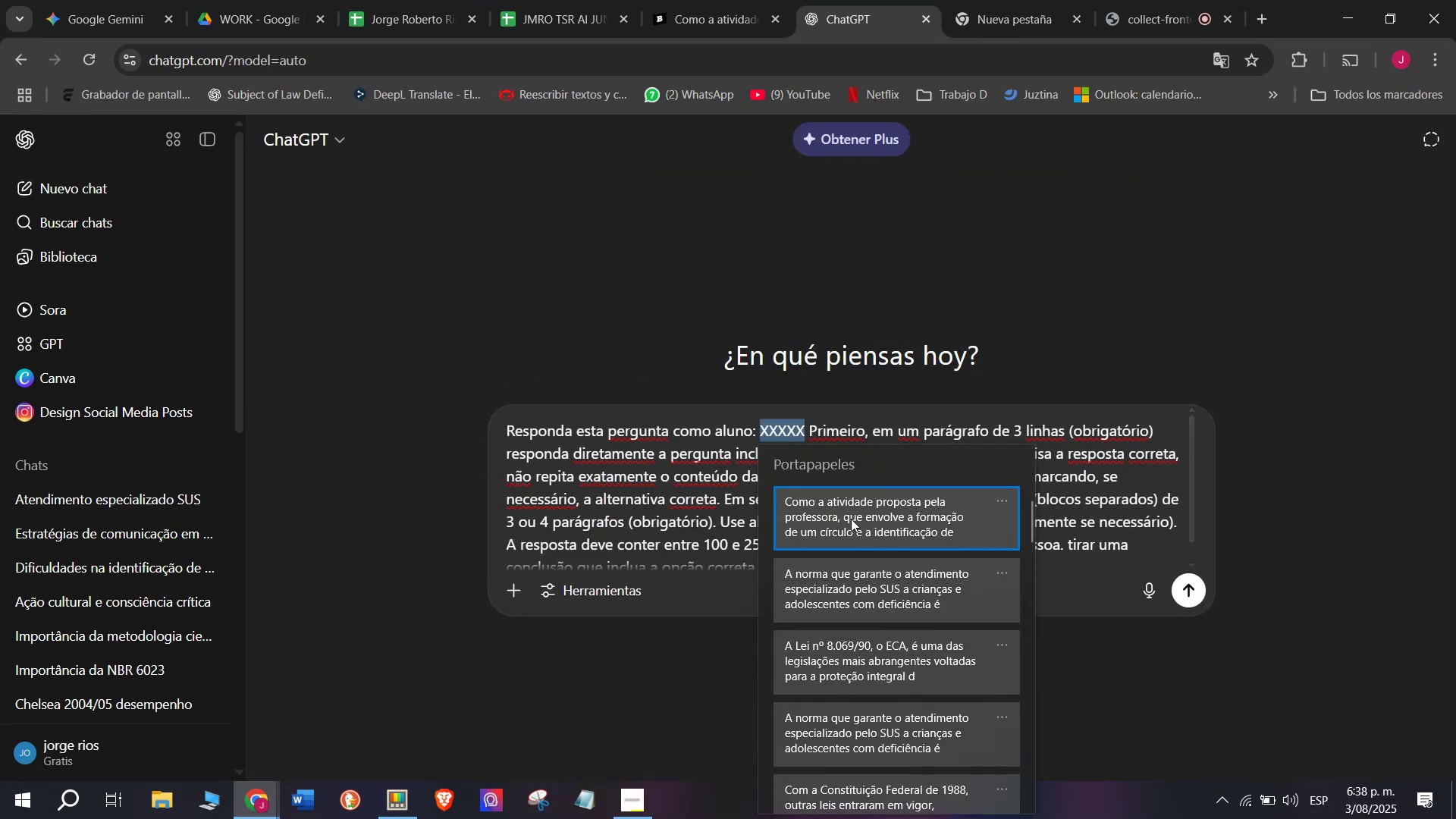 
key(Control+V)
 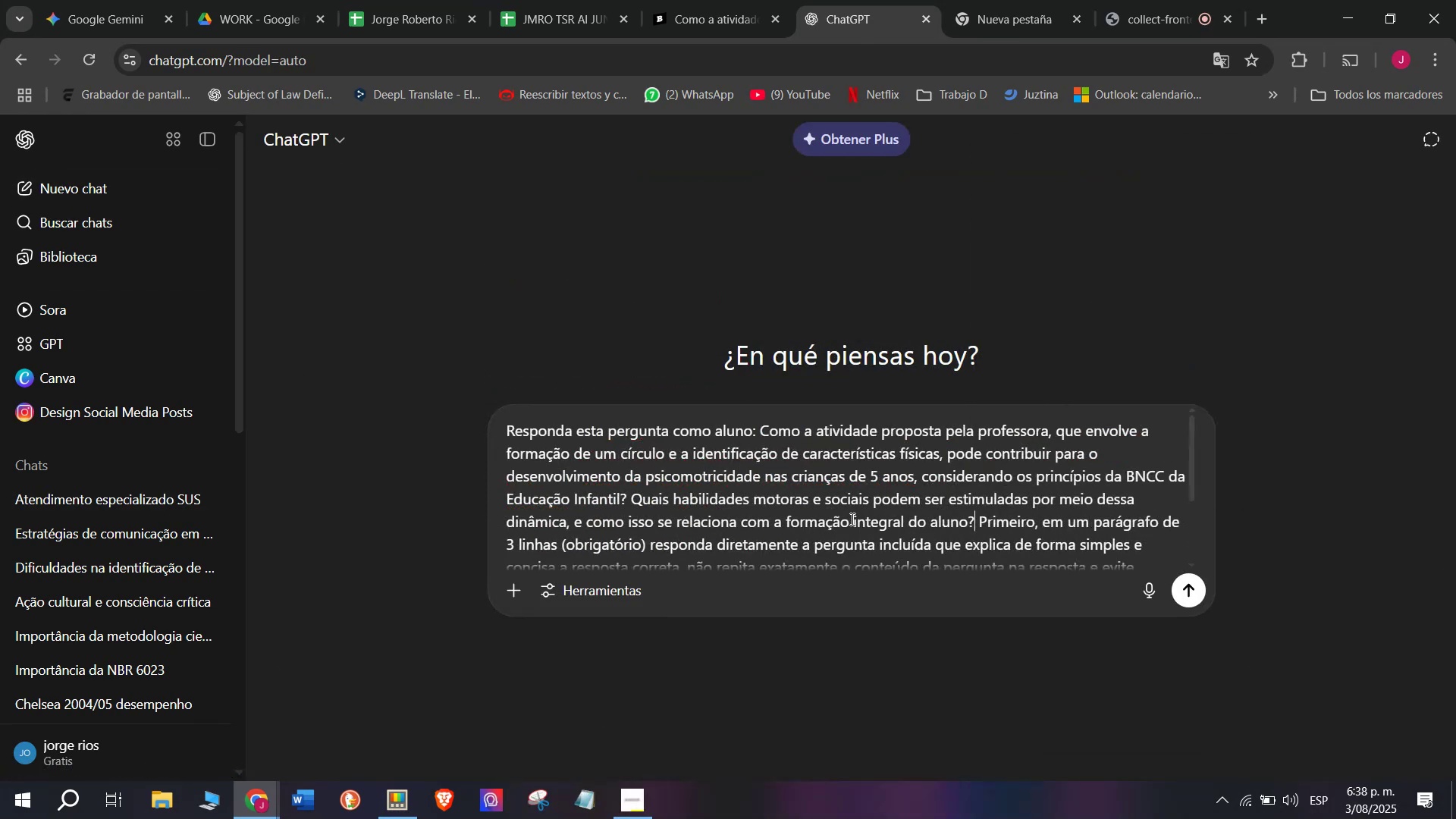 
key(Enter)
 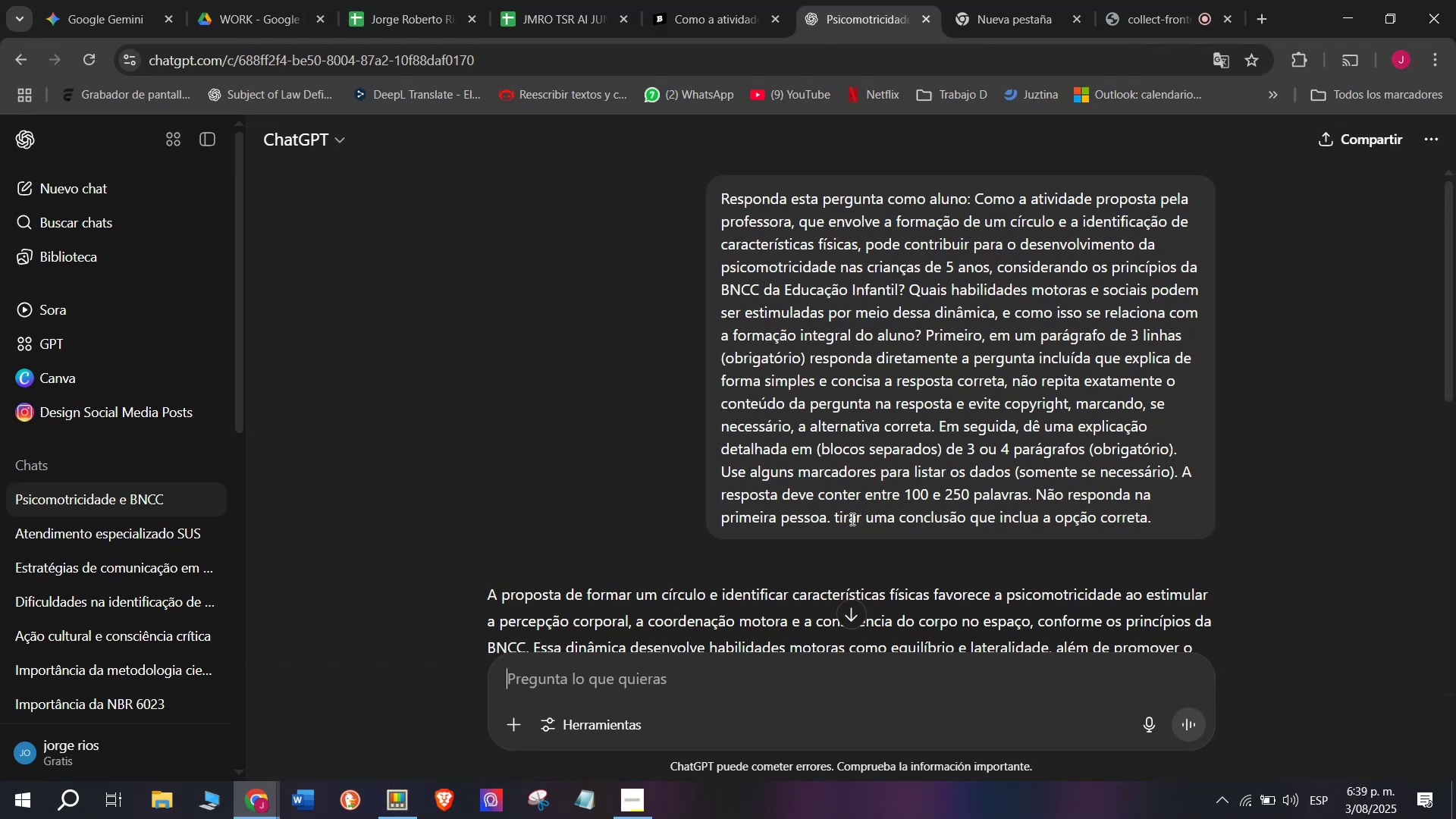 
wait(43.44)
 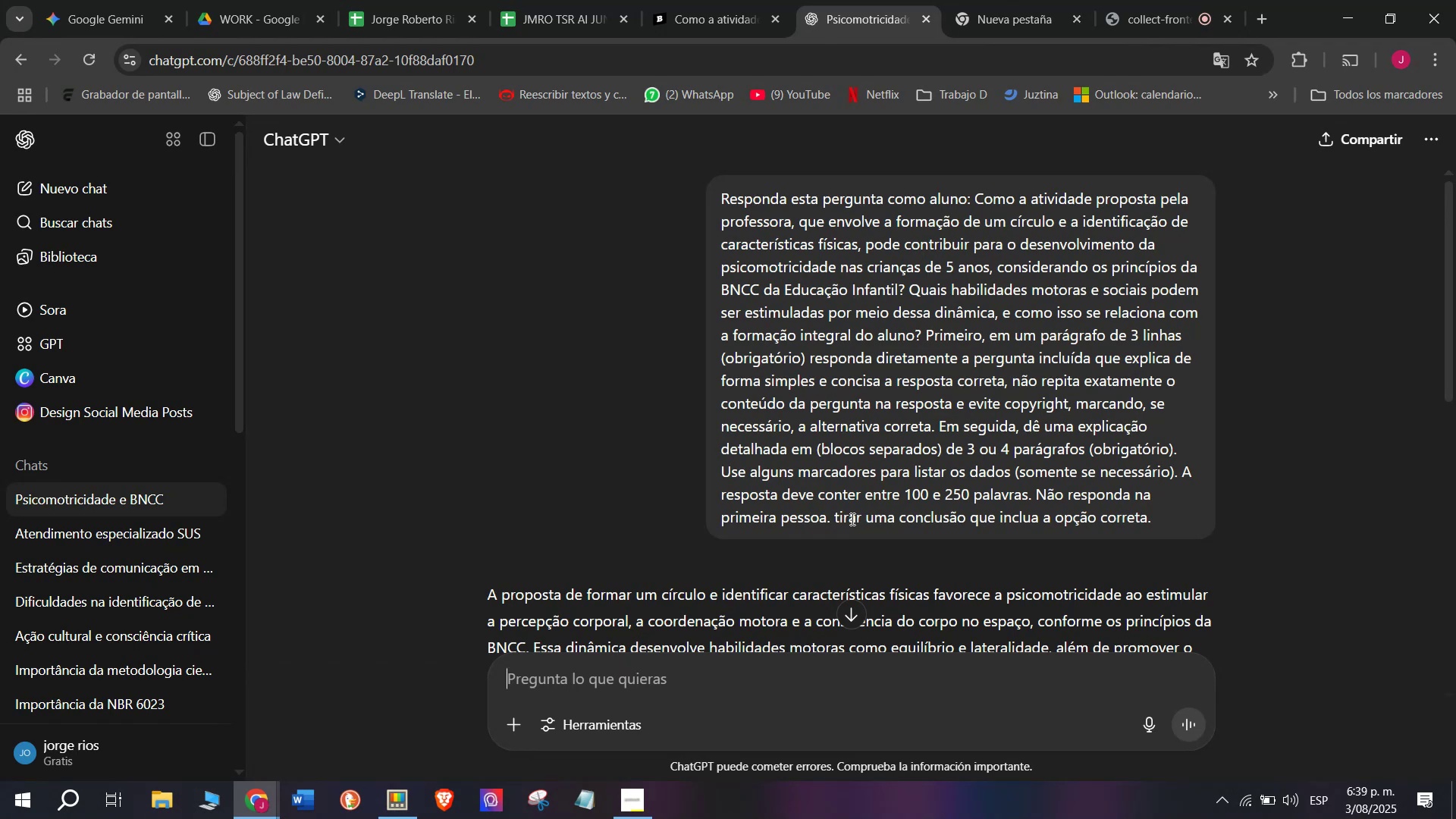 
scroll: coordinate [883, 524], scroll_direction: down, amount: 1.0
 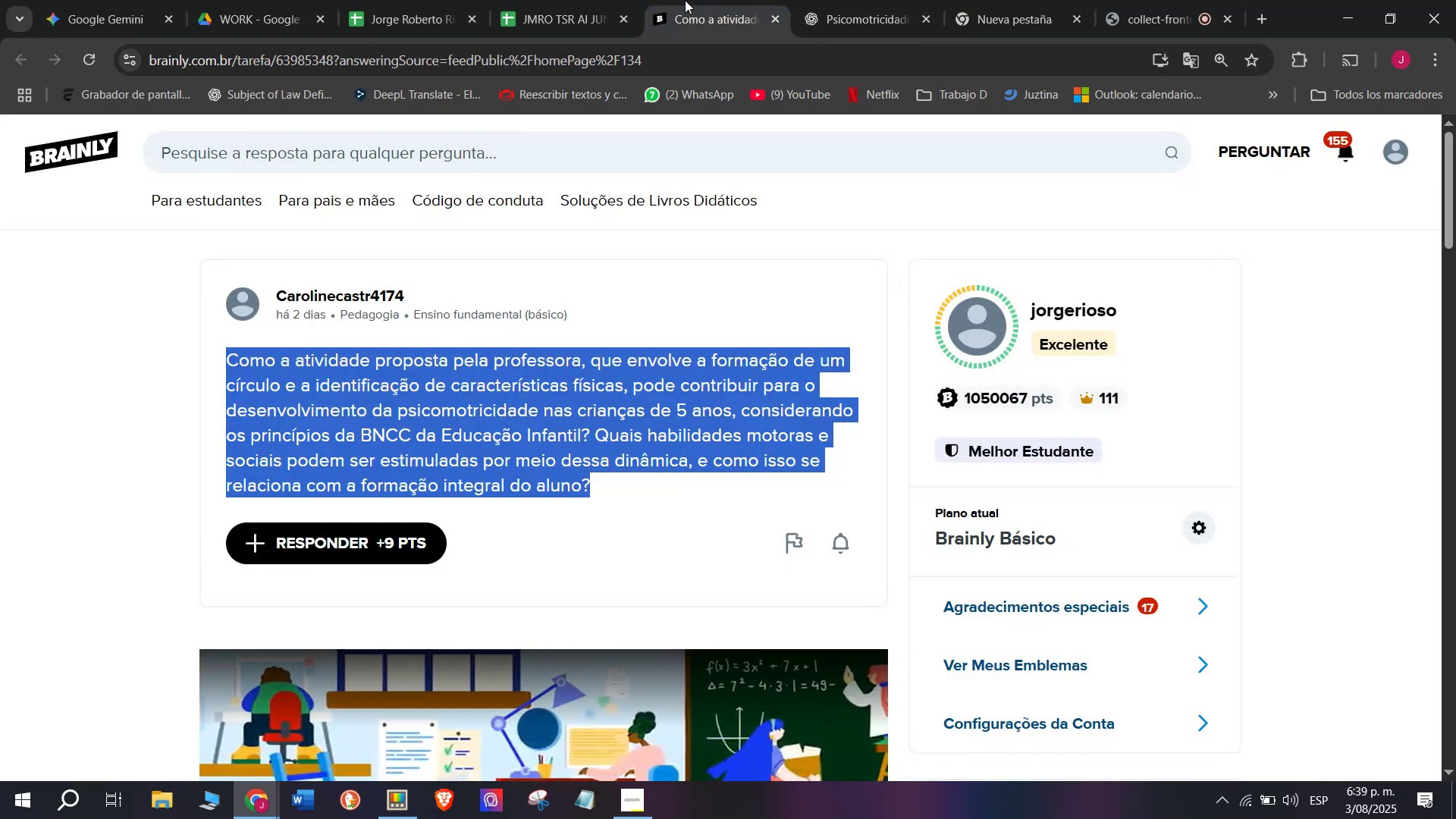 
left_click([896, 0])
 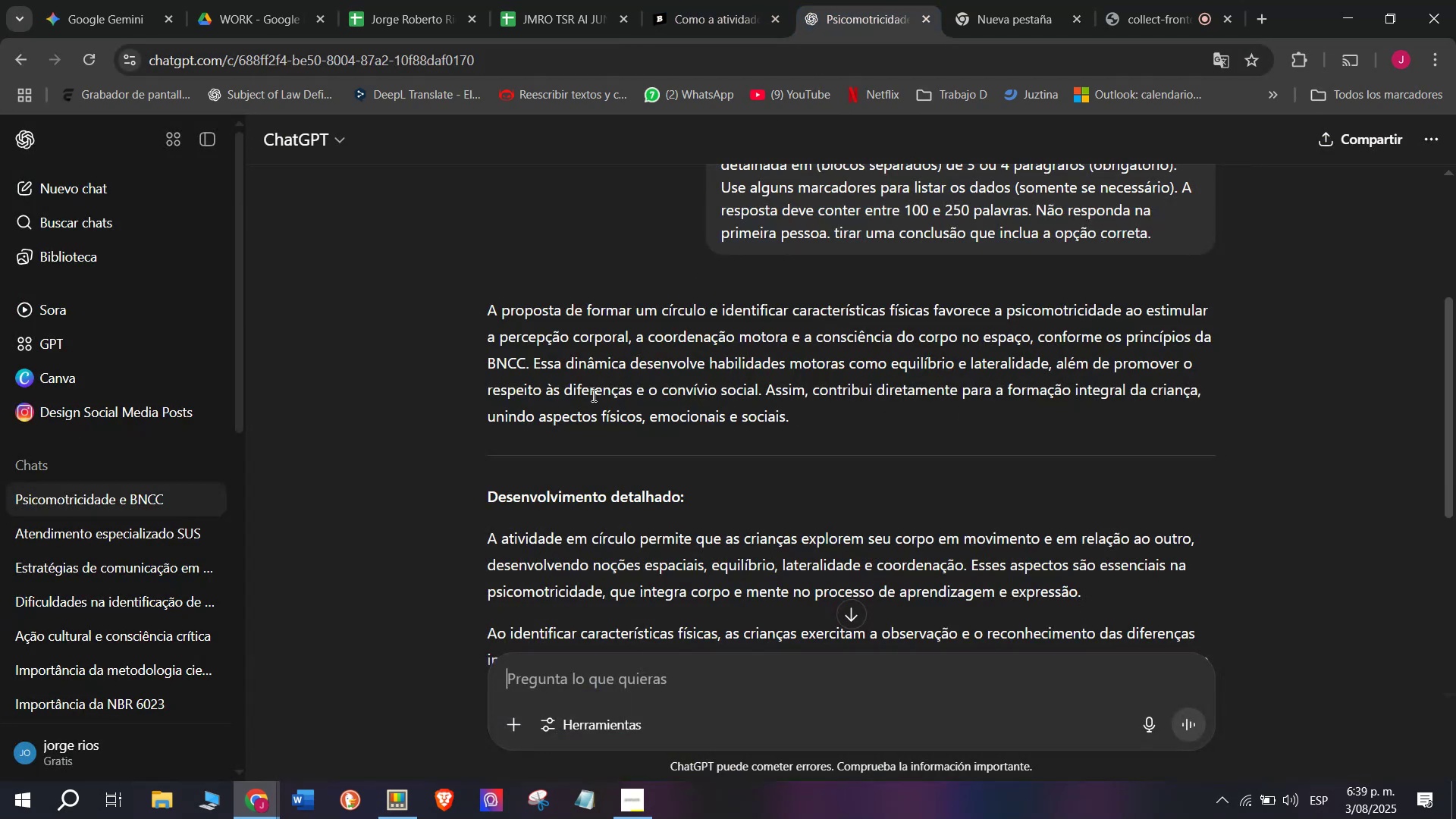 
left_click_drag(start_coordinate=[530, 373], to_coordinate=[476, 308])
 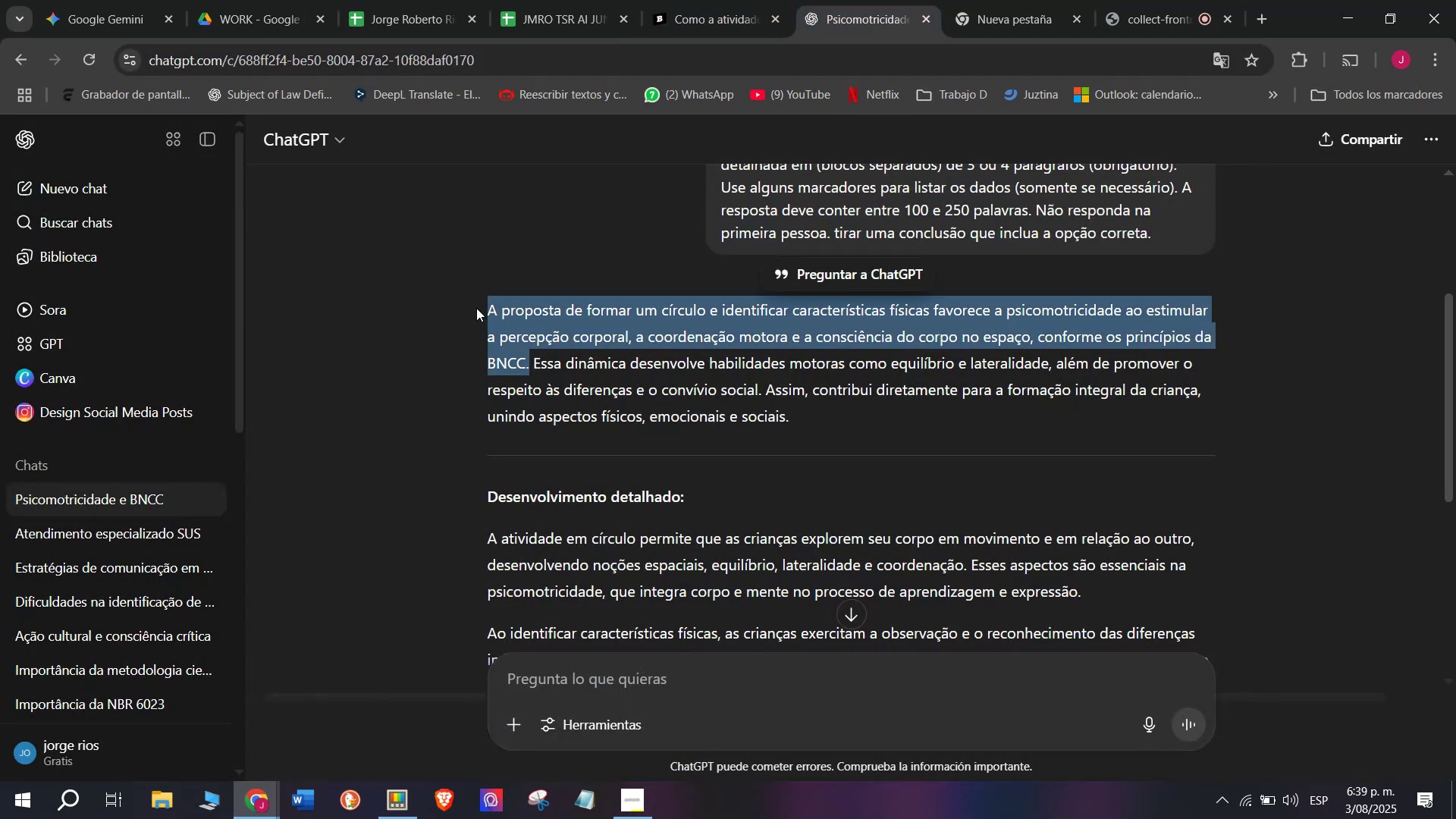 
key(Control+ControlLeft)
 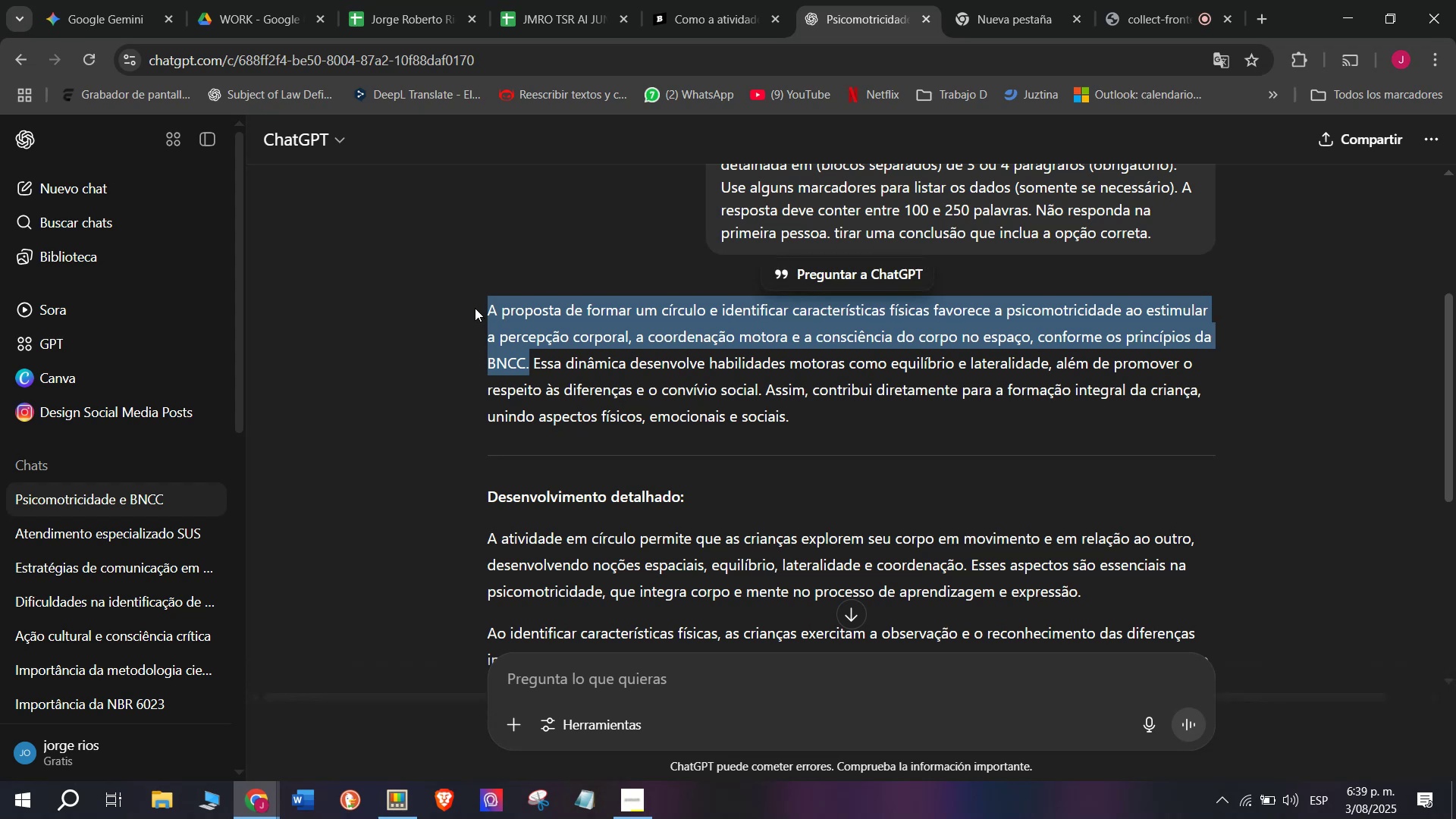 
key(Control+C)
 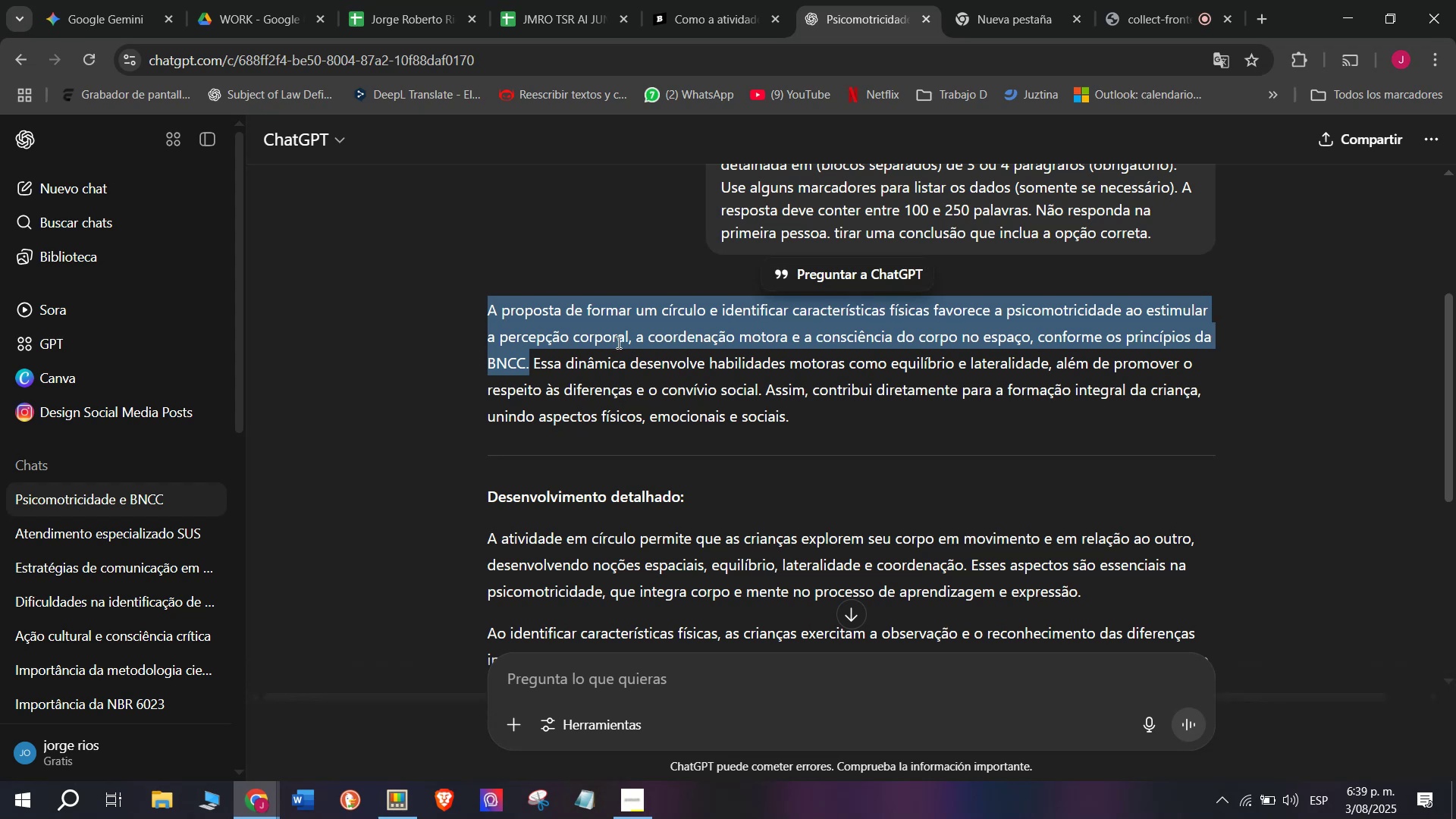 
key(Control+C)
 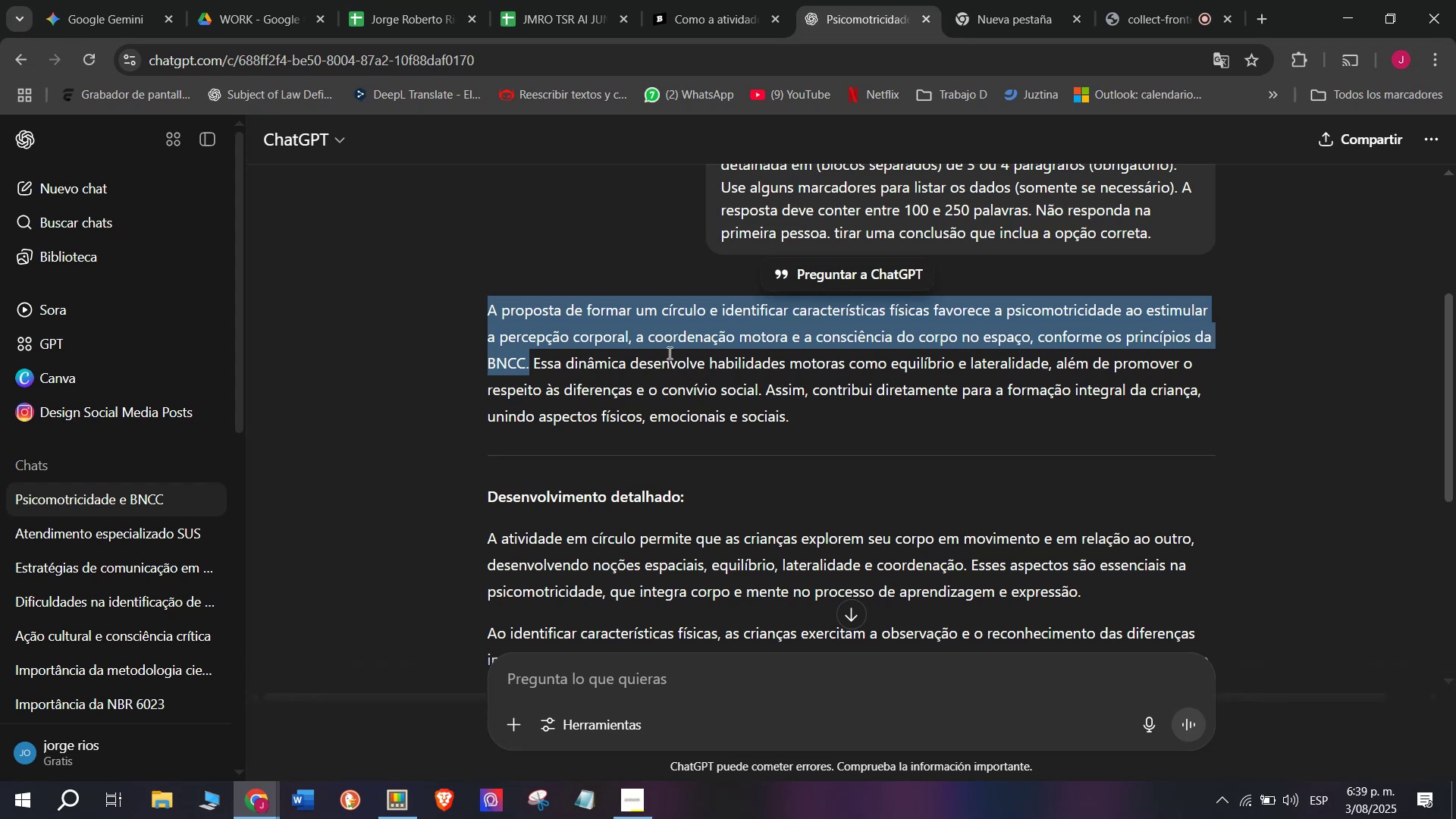 
scroll: coordinate [668, 353], scroll_direction: down, amount: 1.0
 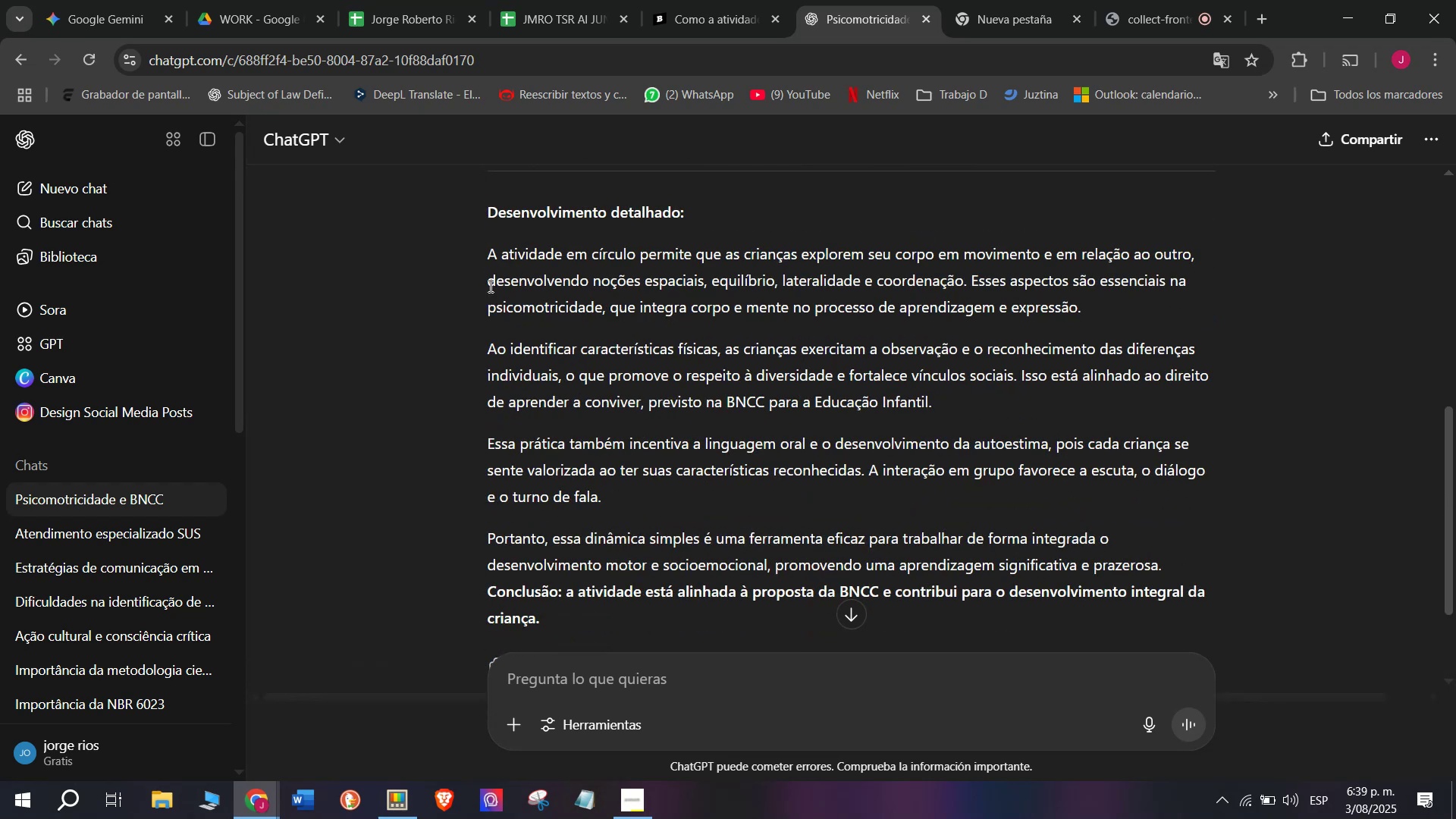 
left_click_drag(start_coordinate=[476, 246], to_coordinate=[1034, 396])
 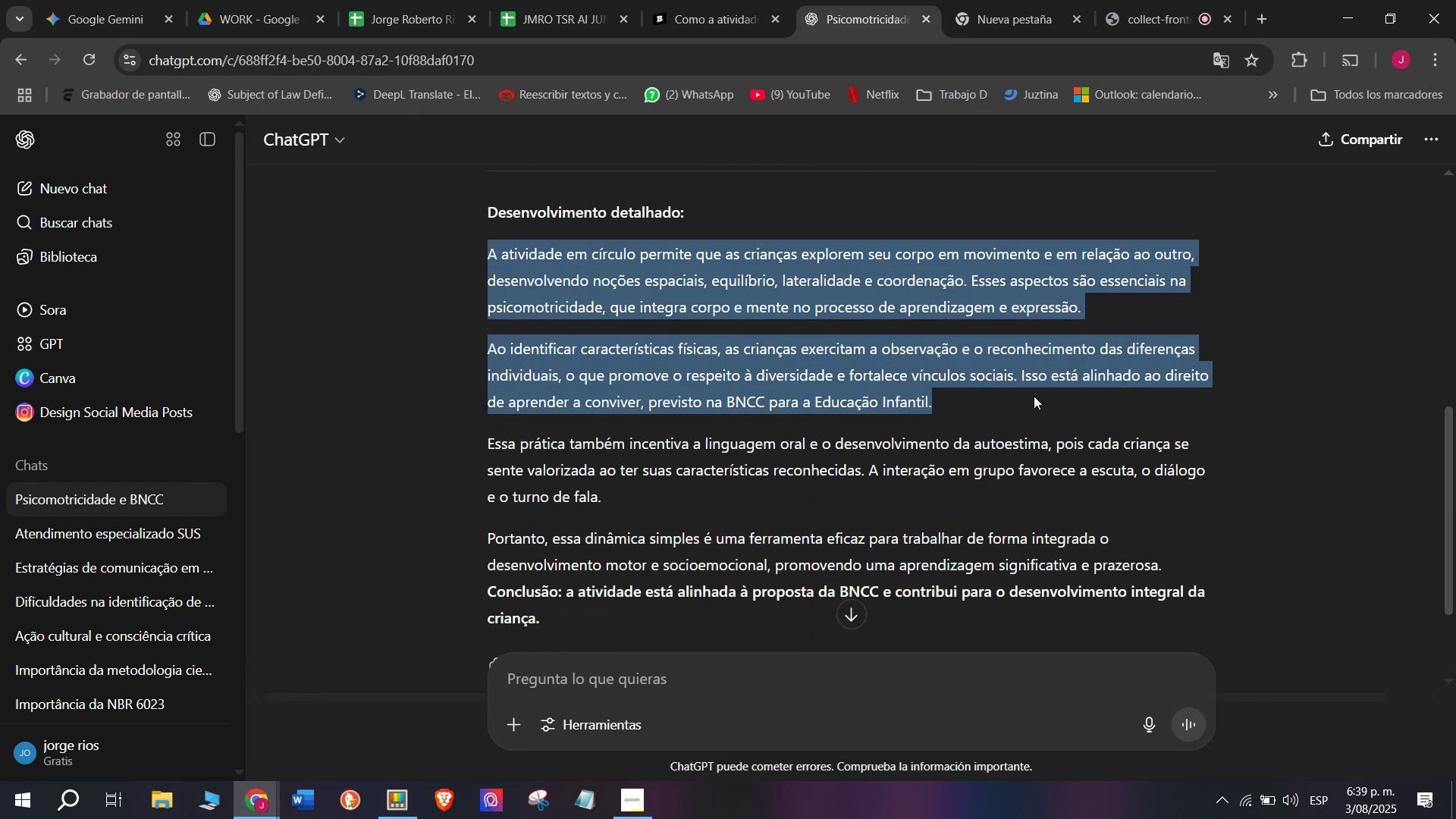 
key(Control+C)
 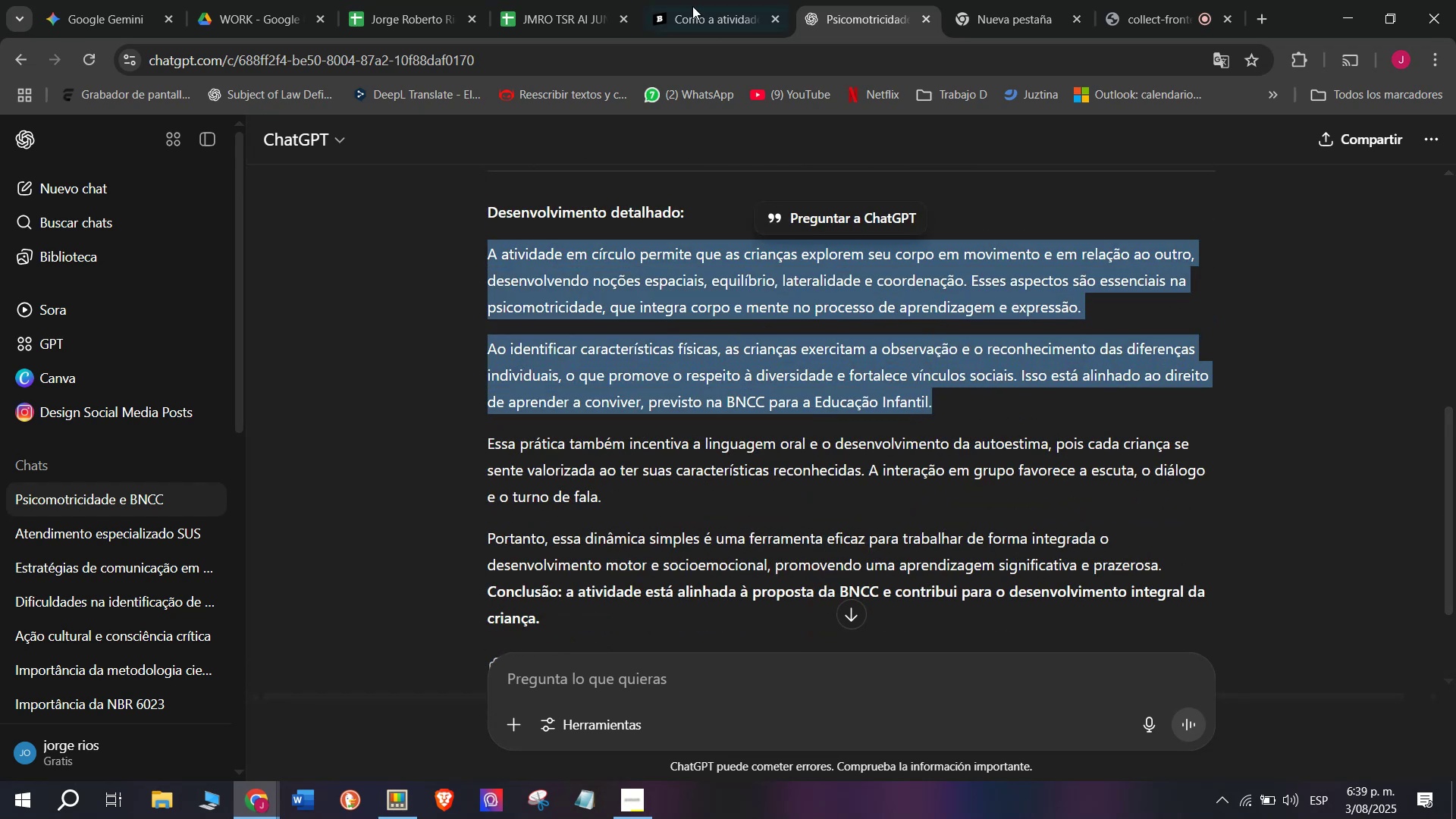 
left_click([695, 0])
 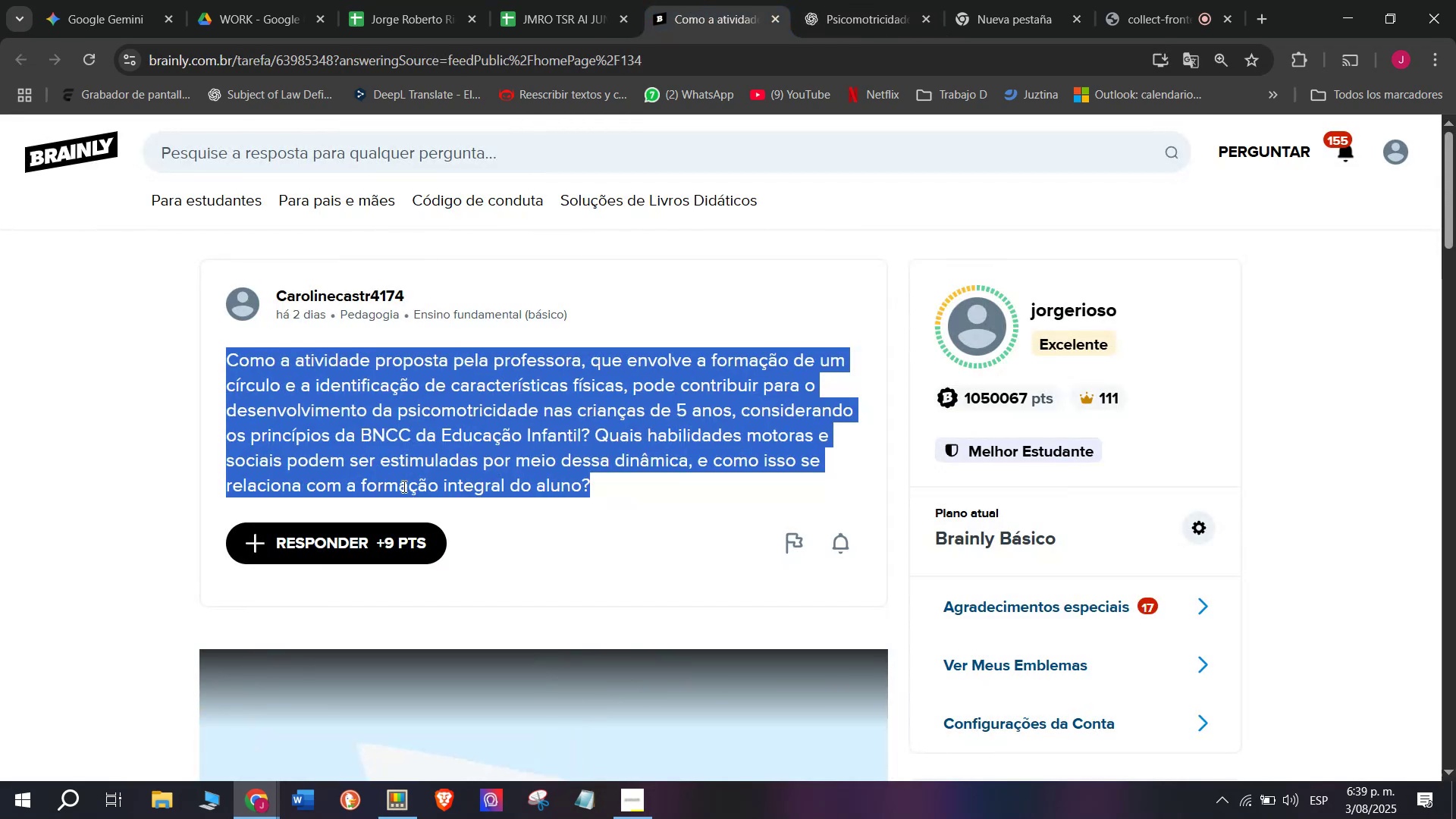 
left_click_drag(start_coordinate=[369, 524], to_coordinate=[366, 534])
 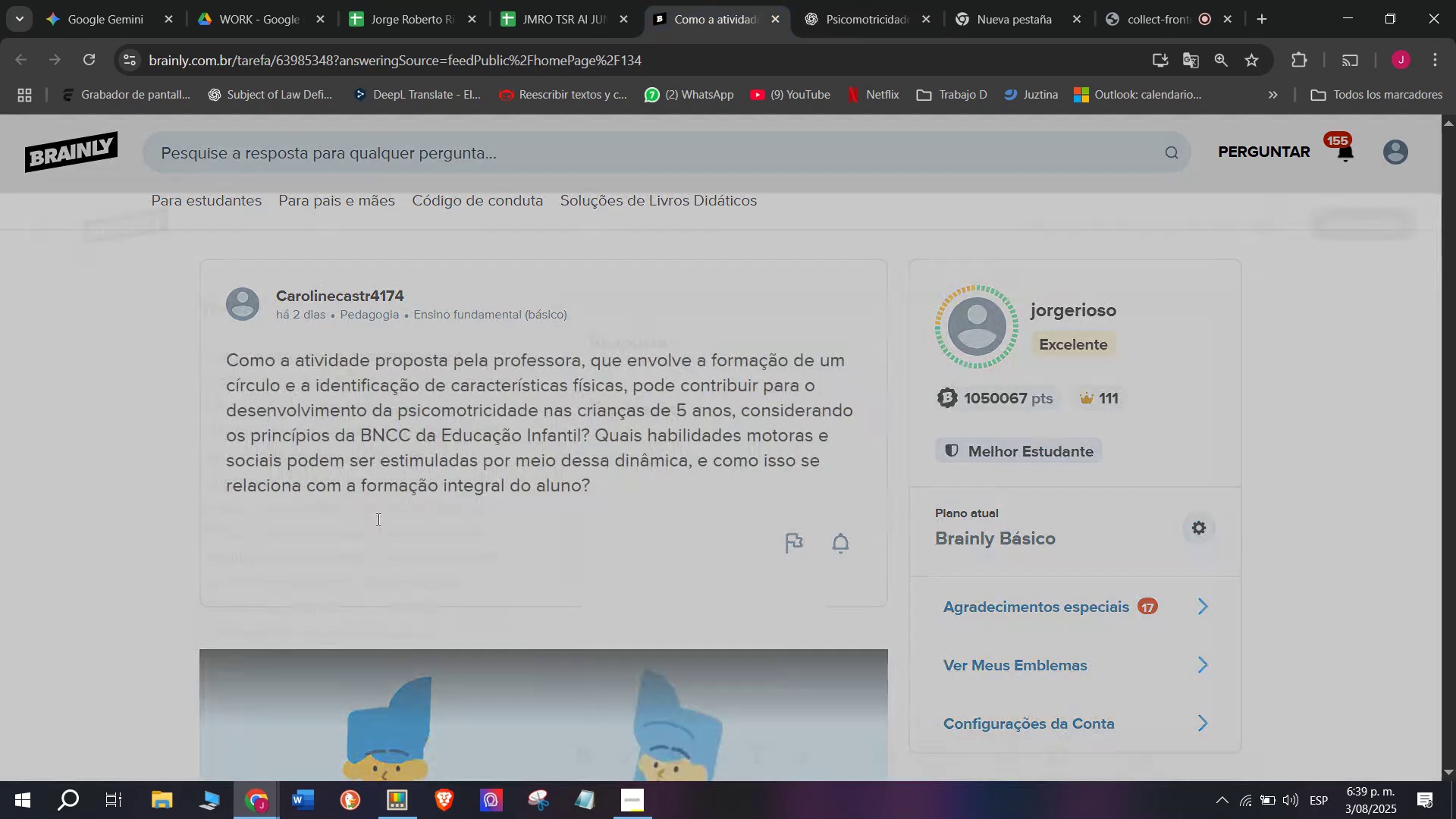 
left_click_drag(start_coordinate=[691, 402], to_coordinate=[502, 209])
 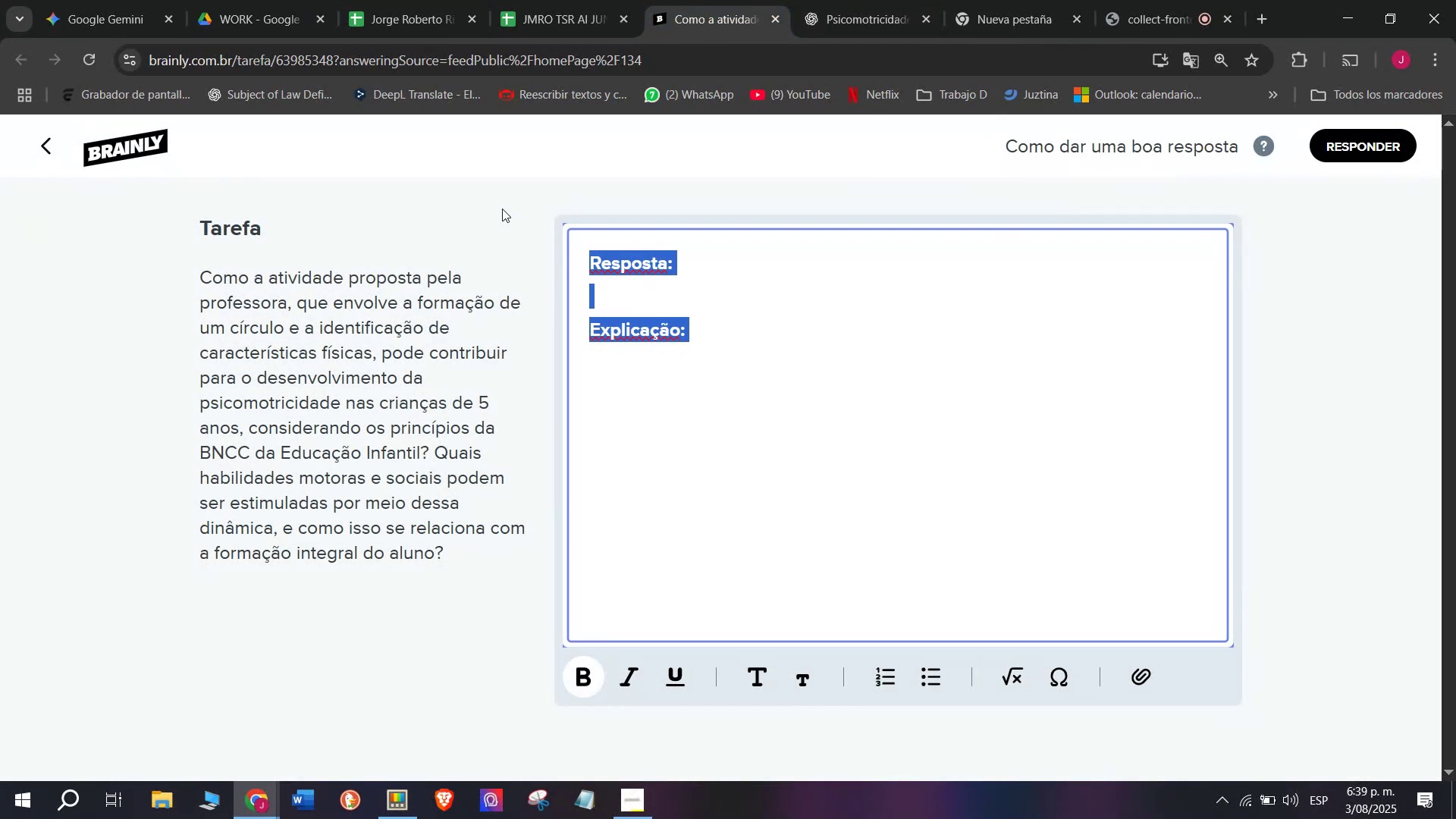 
key(Meta+V)
 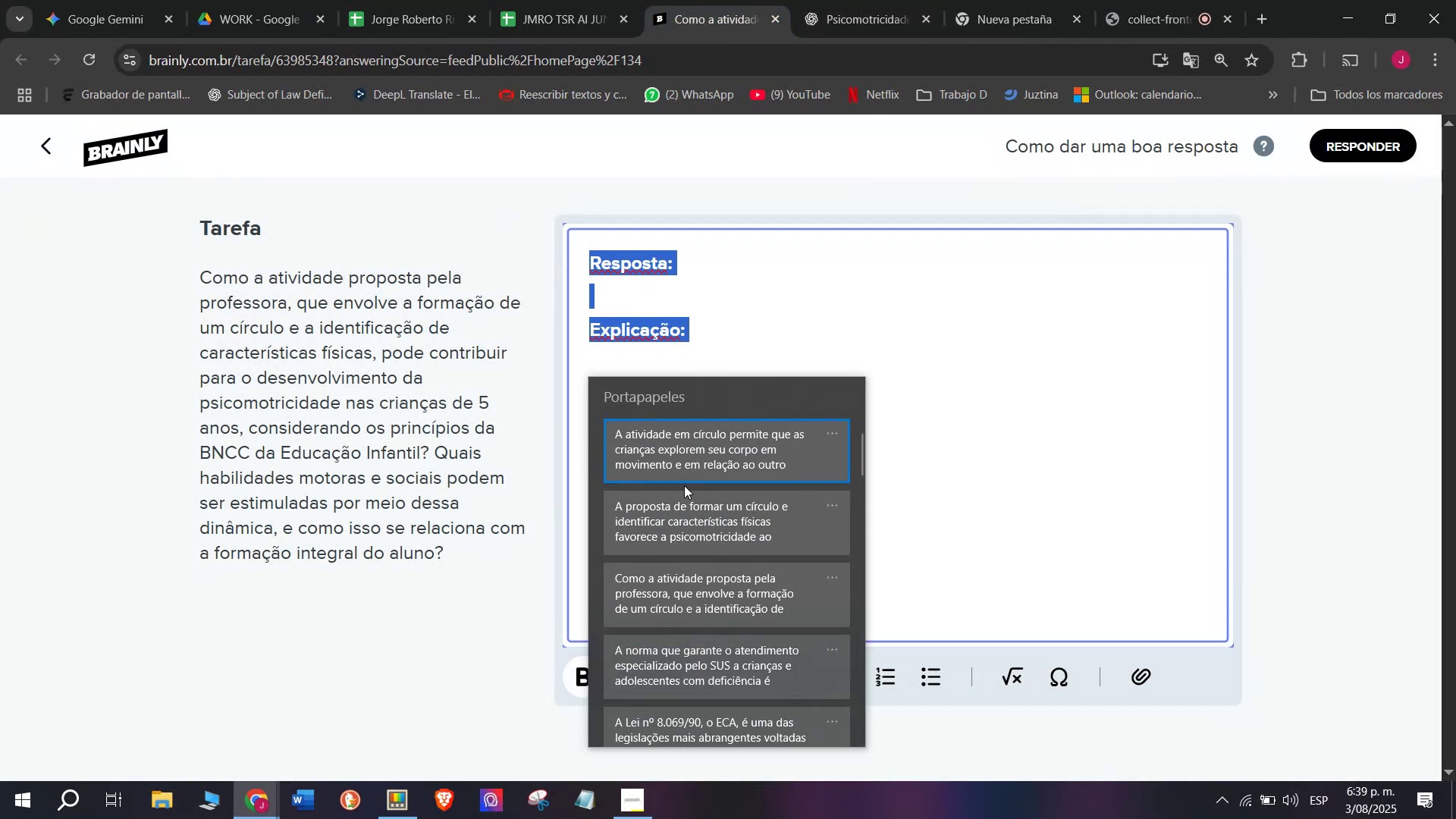 
left_click_drag(start_coordinate=[684, 486], to_coordinate=[682, 515])
 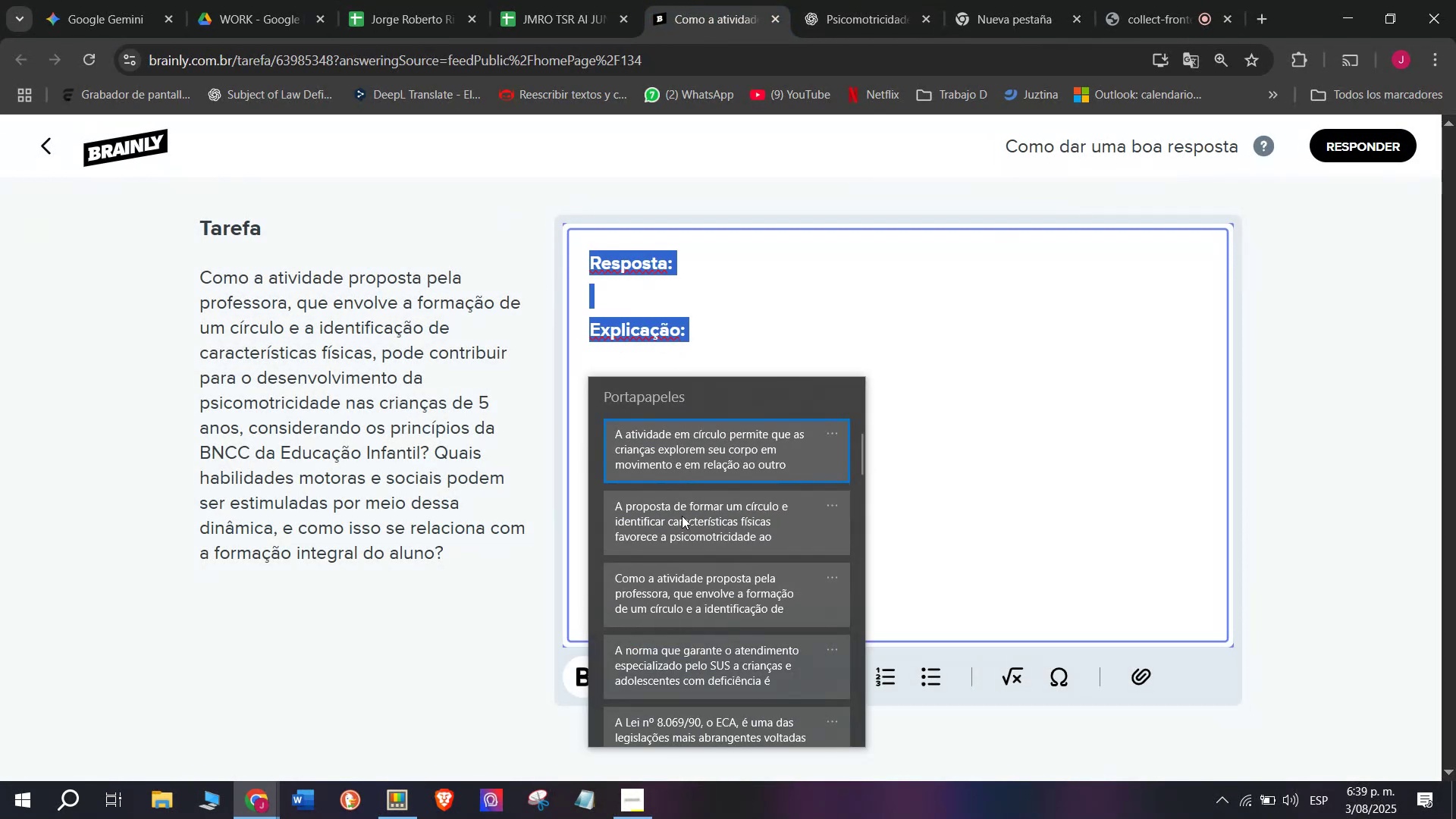 
left_click([682, 516])
 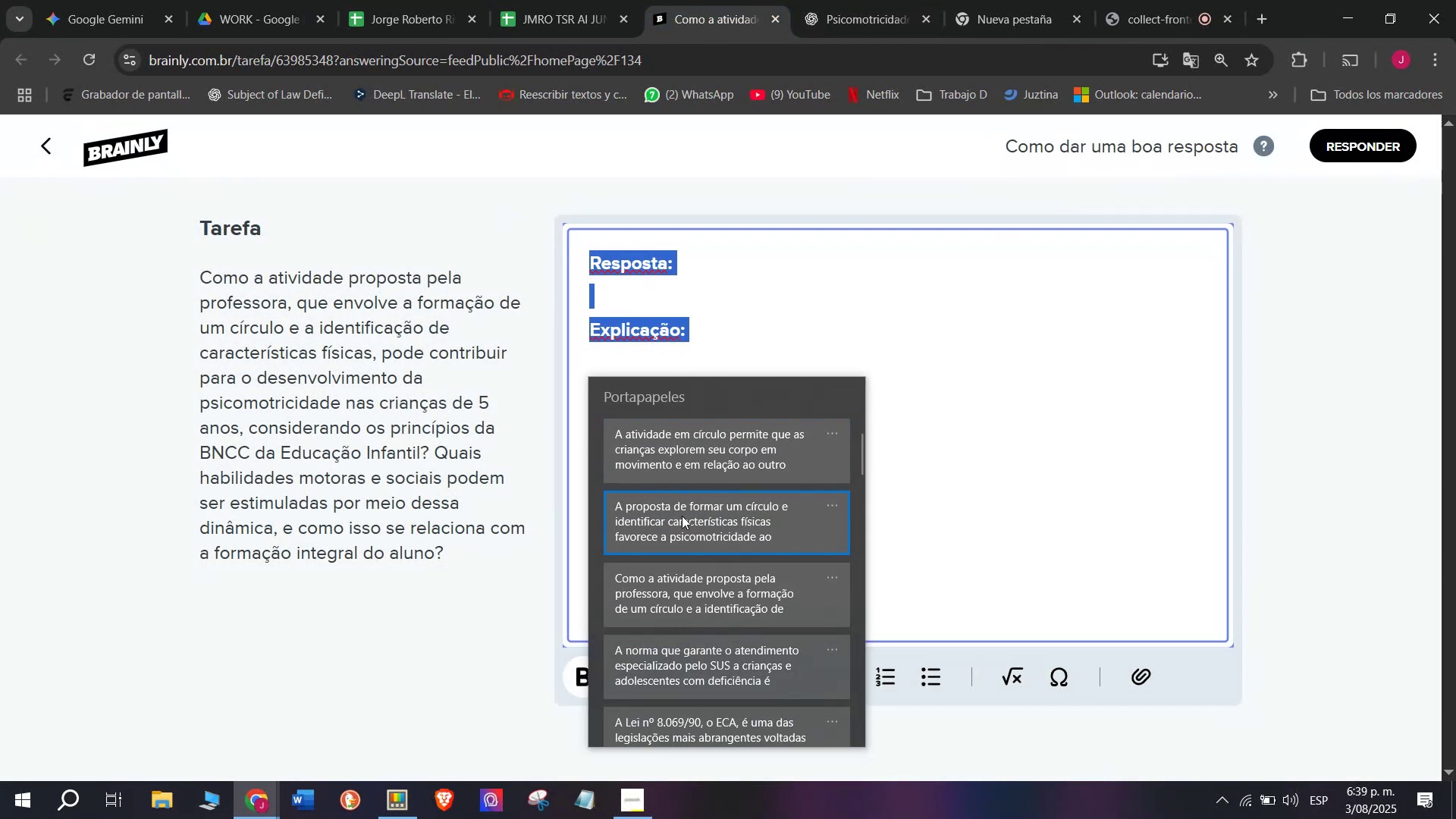 
key(Control+ControlLeft)
 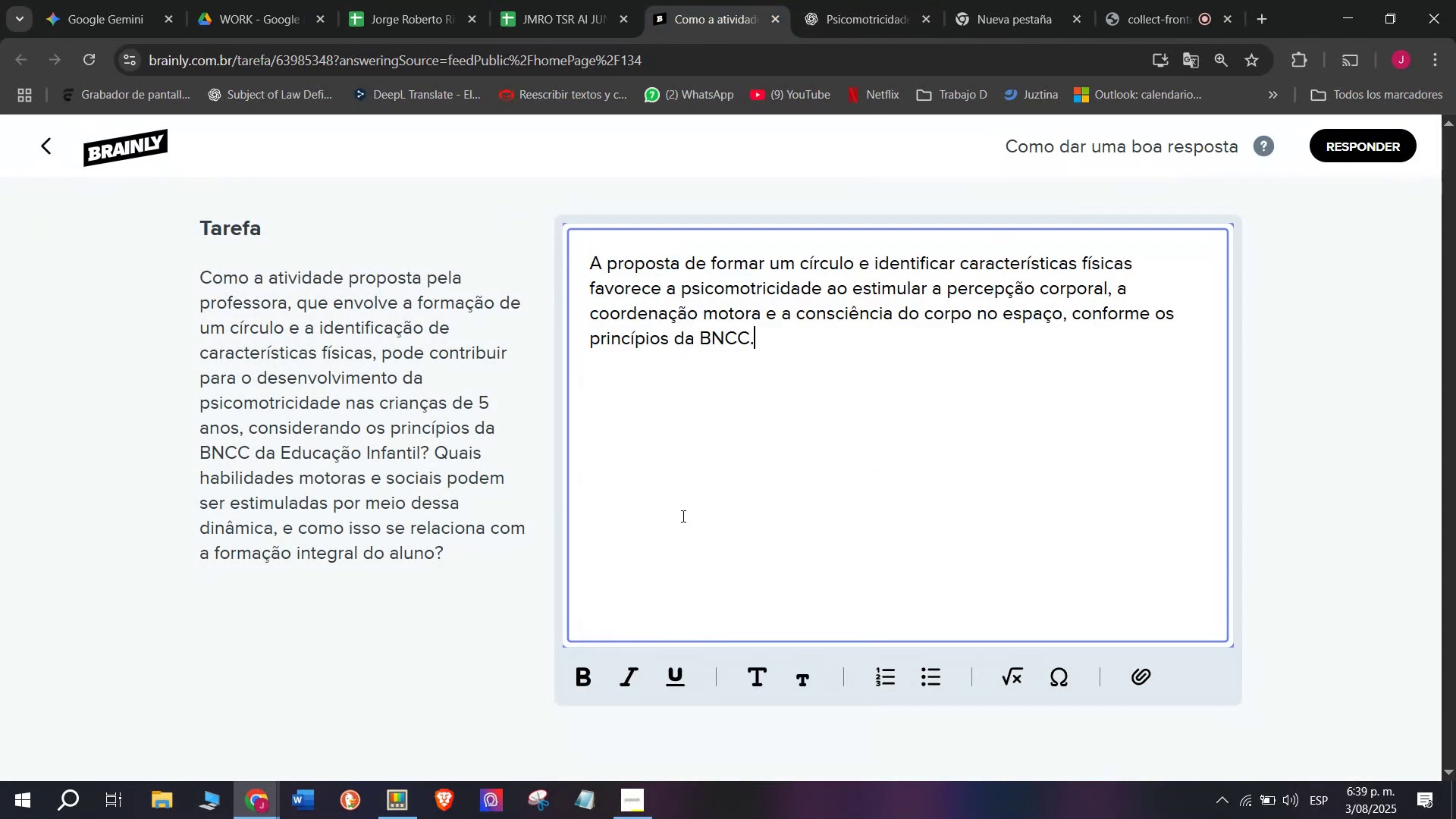 
hold_key(key=V, duration=1.99)
 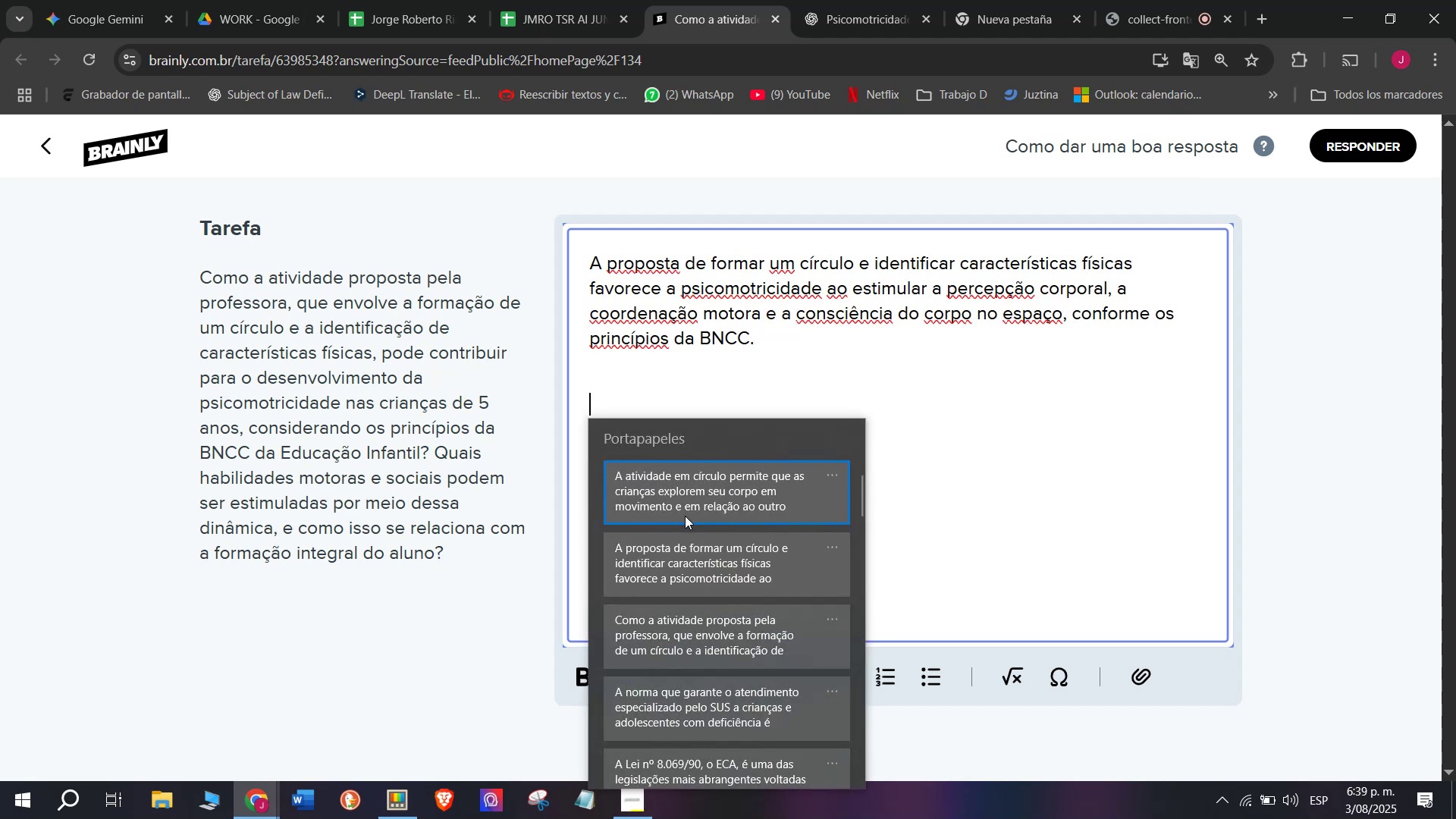 
key(Enter)
 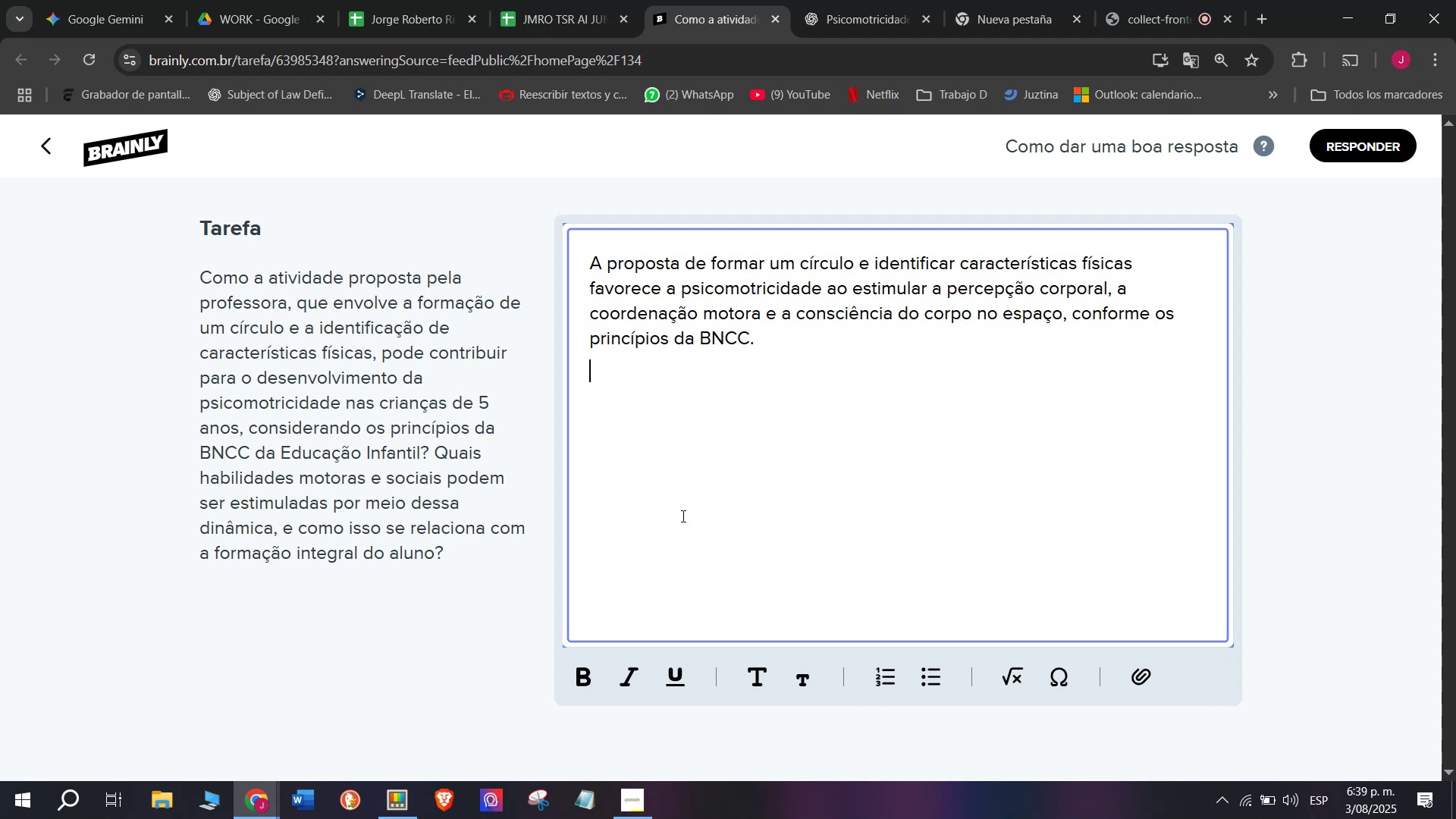 
key(Enter)
 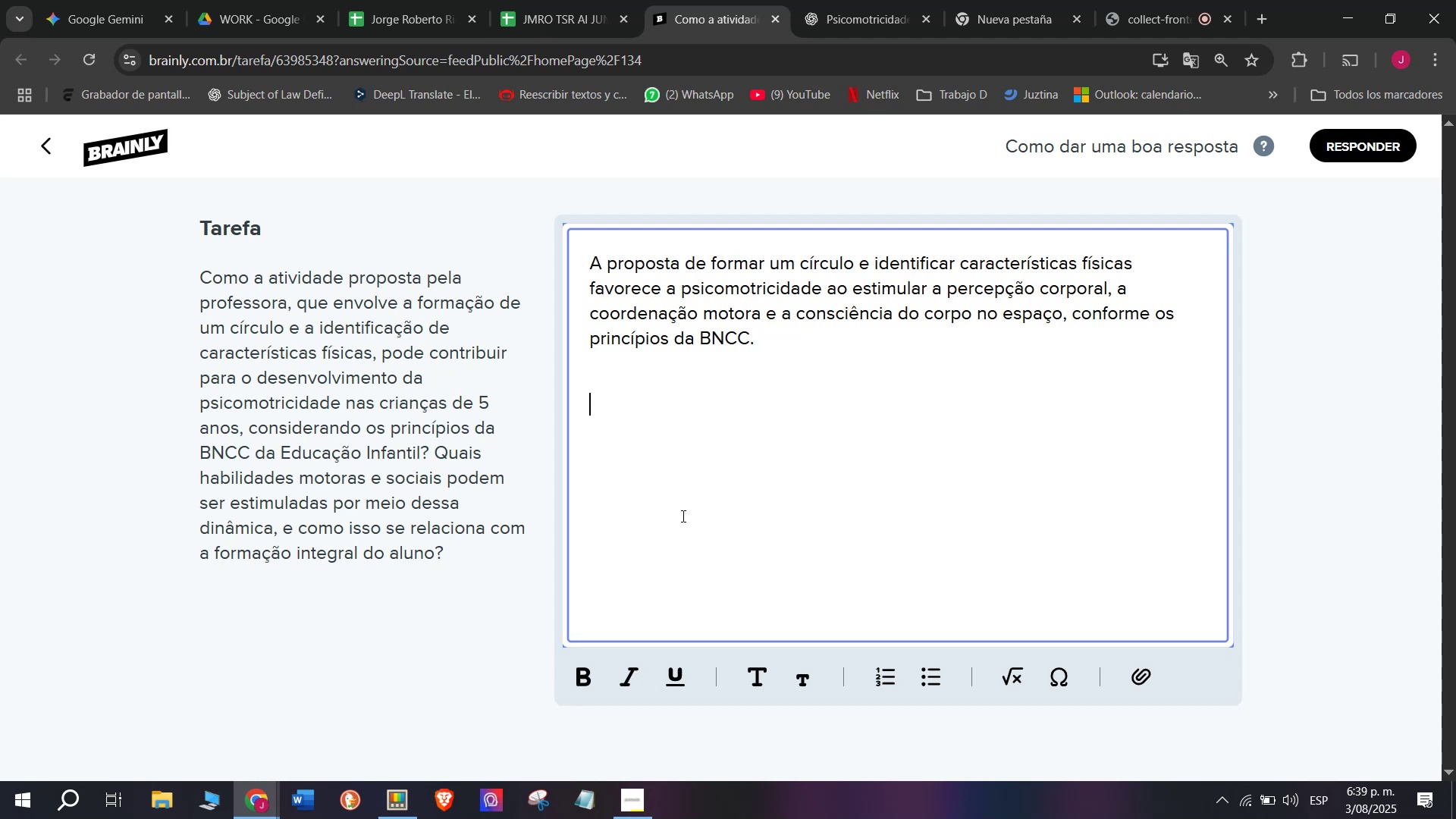 
key(Meta+MetaLeft)
 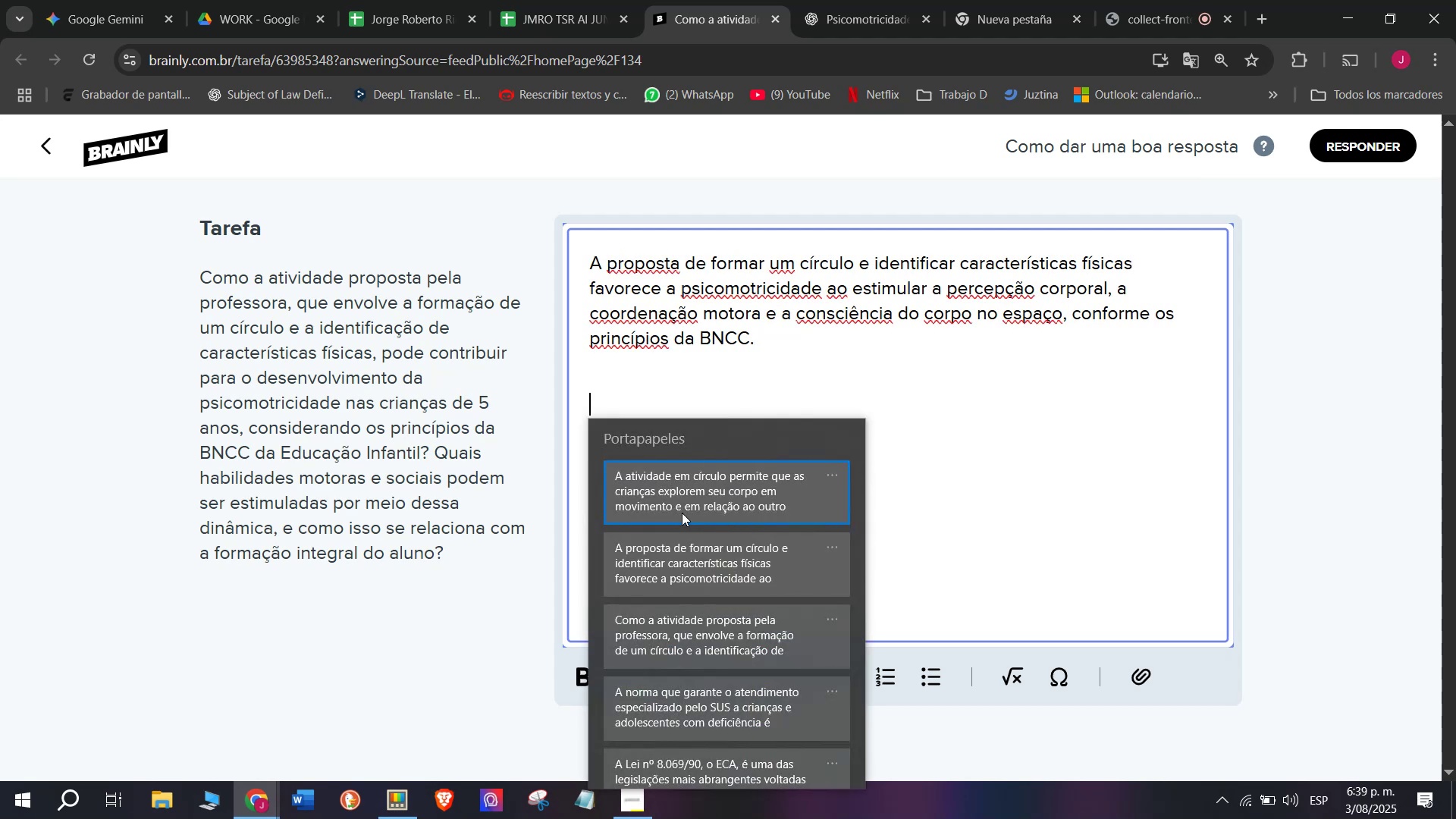 
left_click([685, 516])
 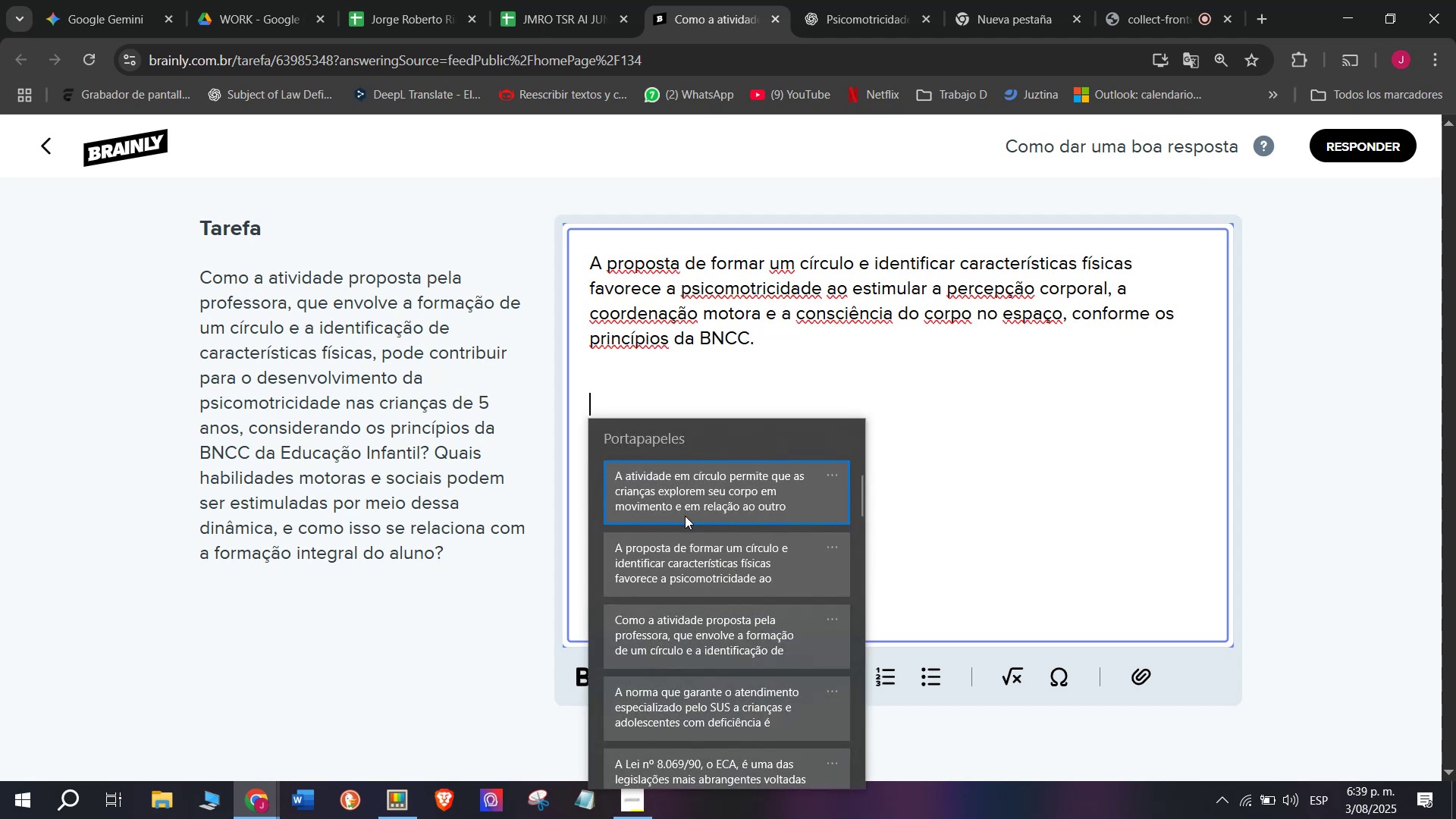 
key(Control+ControlLeft)
 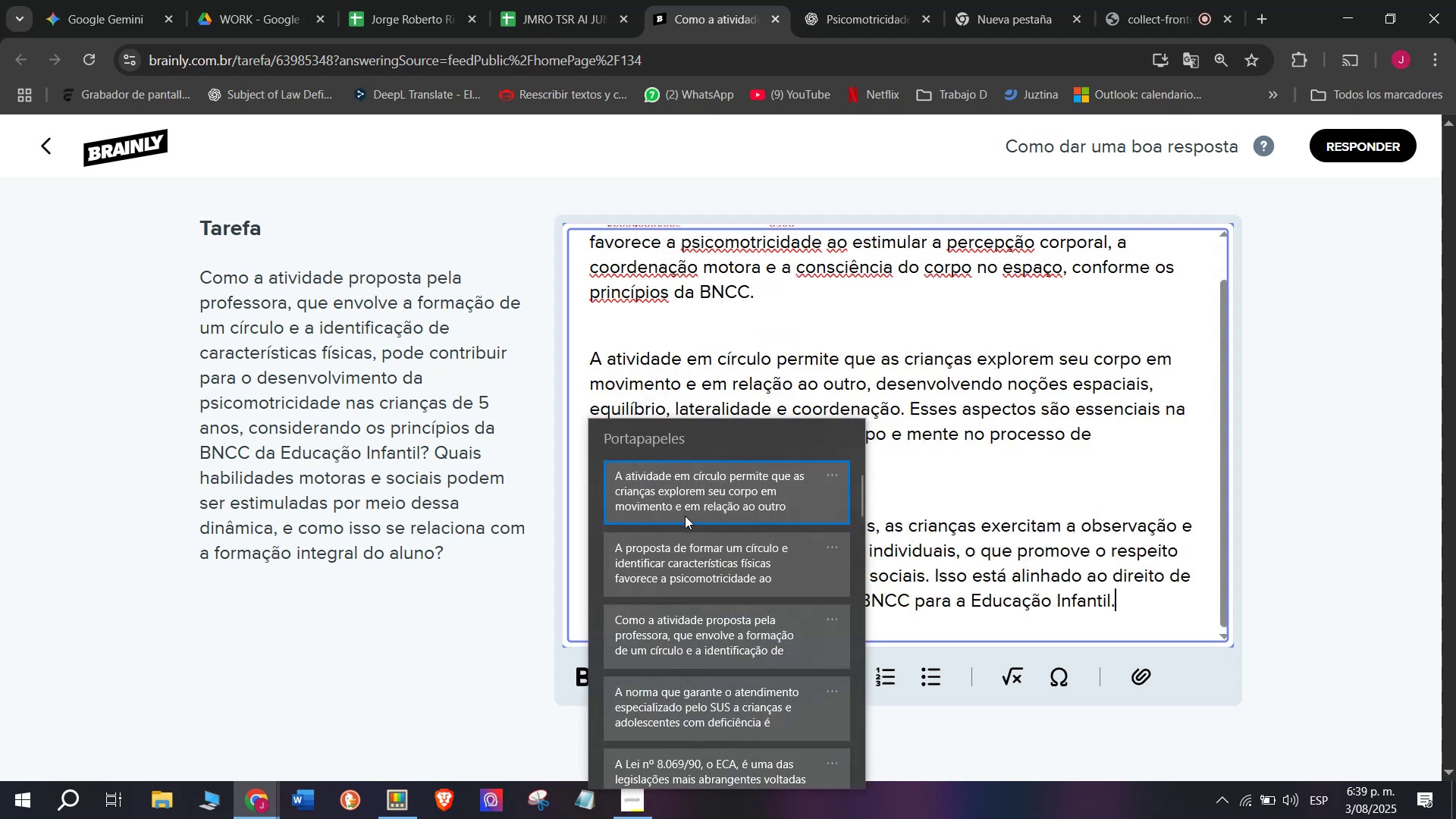 
key(Control+V)
 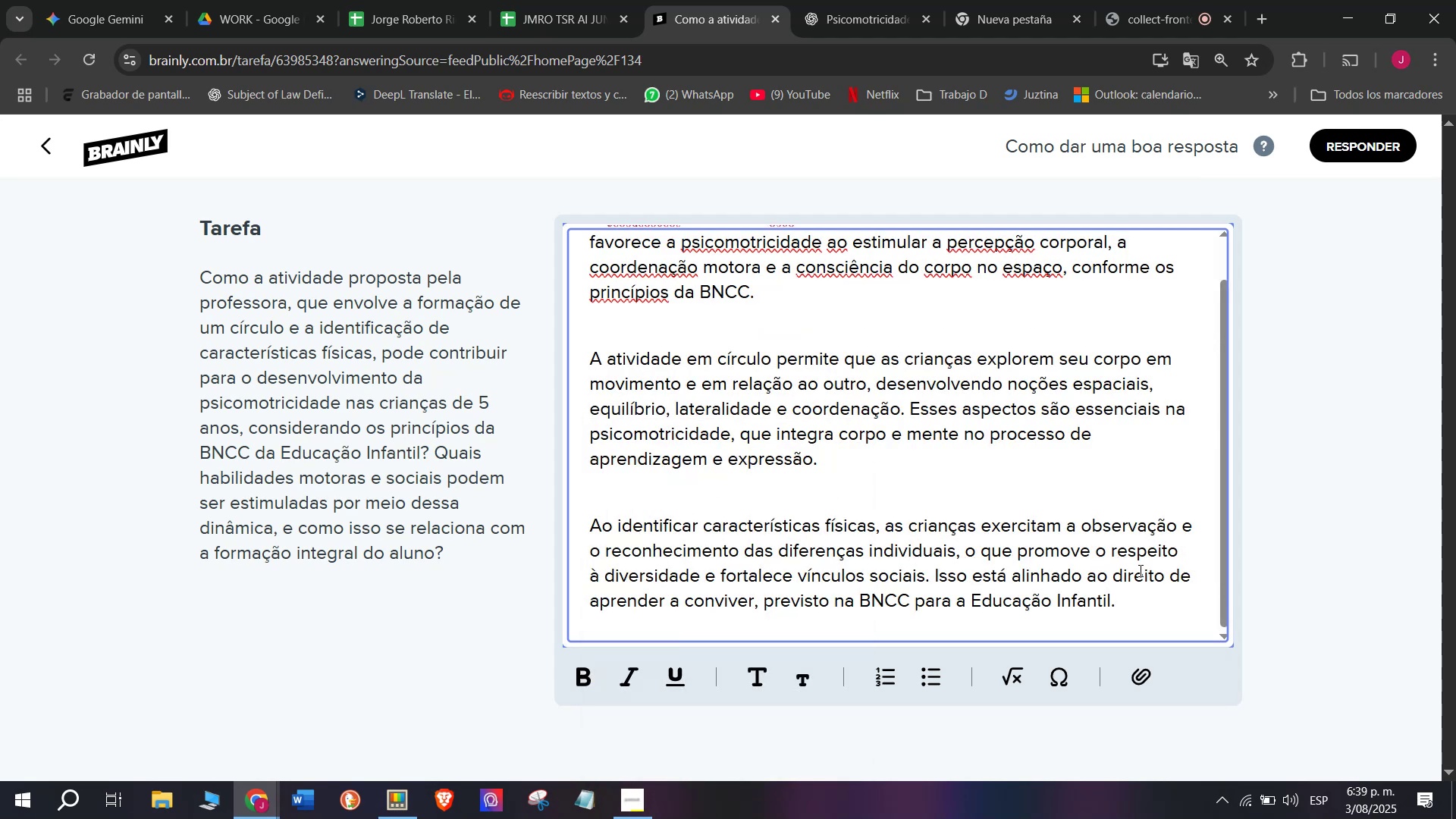 
left_click_drag(start_coordinate=[1131, 614], to_coordinate=[414, 180])
 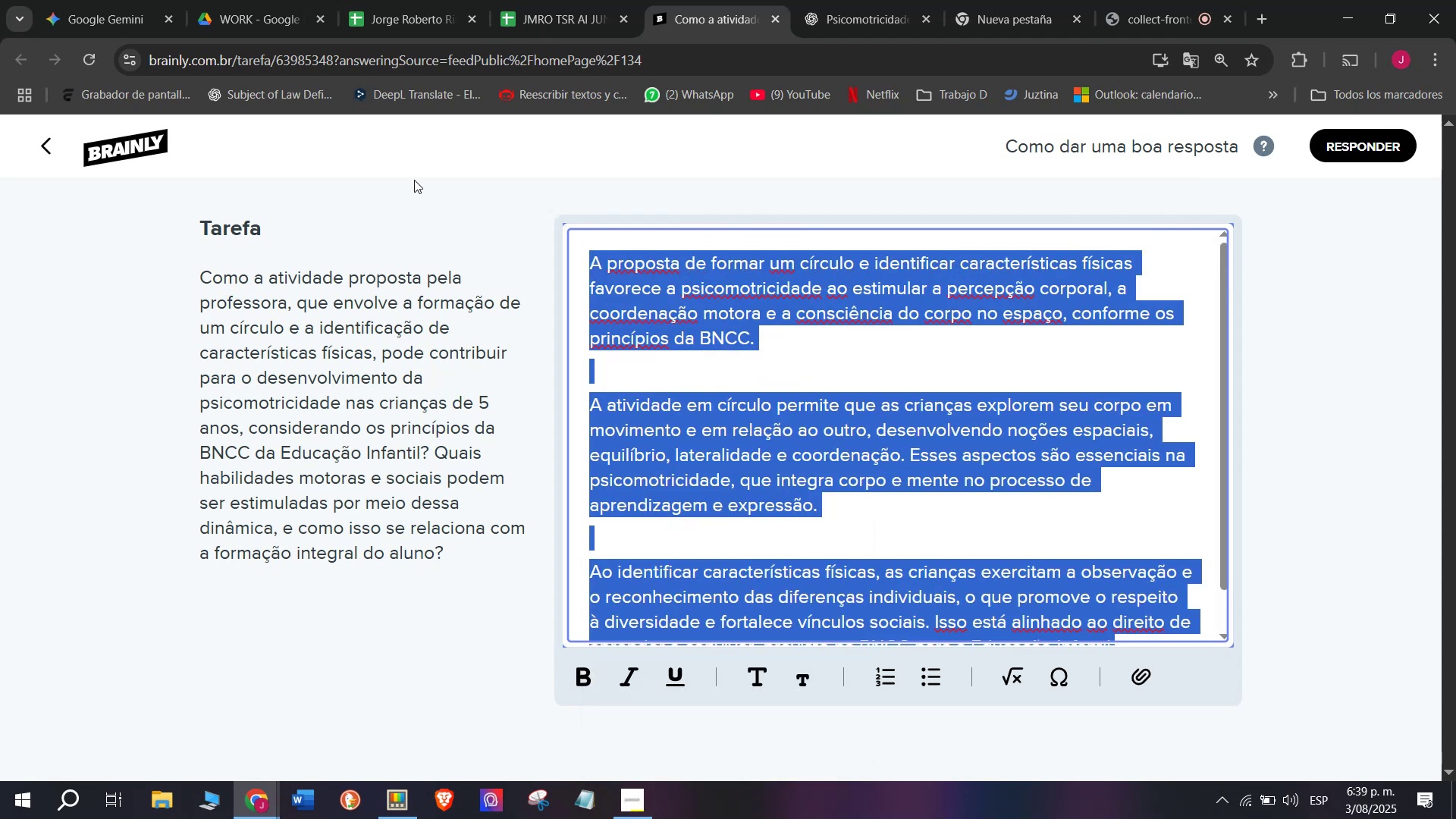 
key(Control+C)
 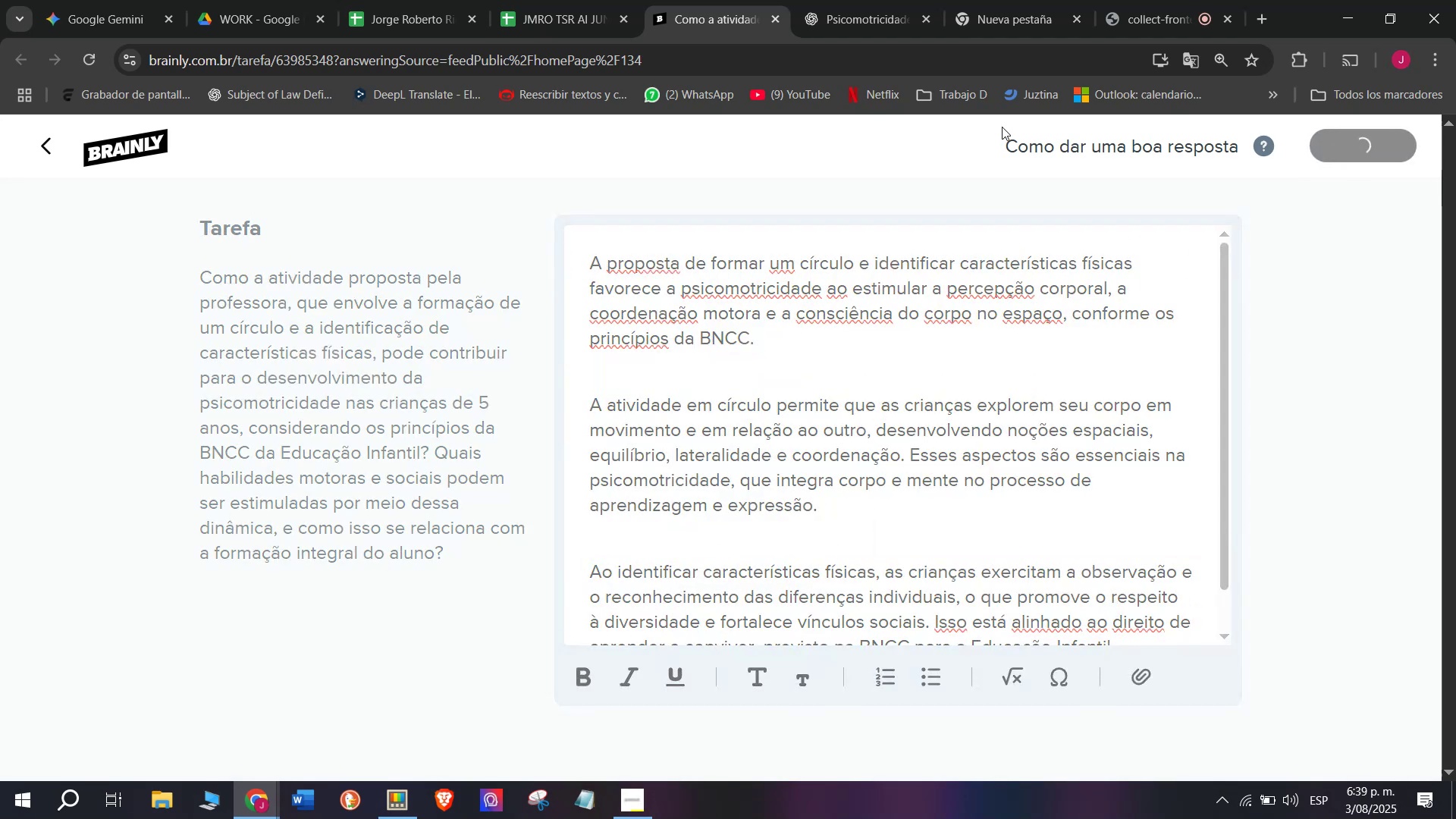 
left_click([590, 0])
 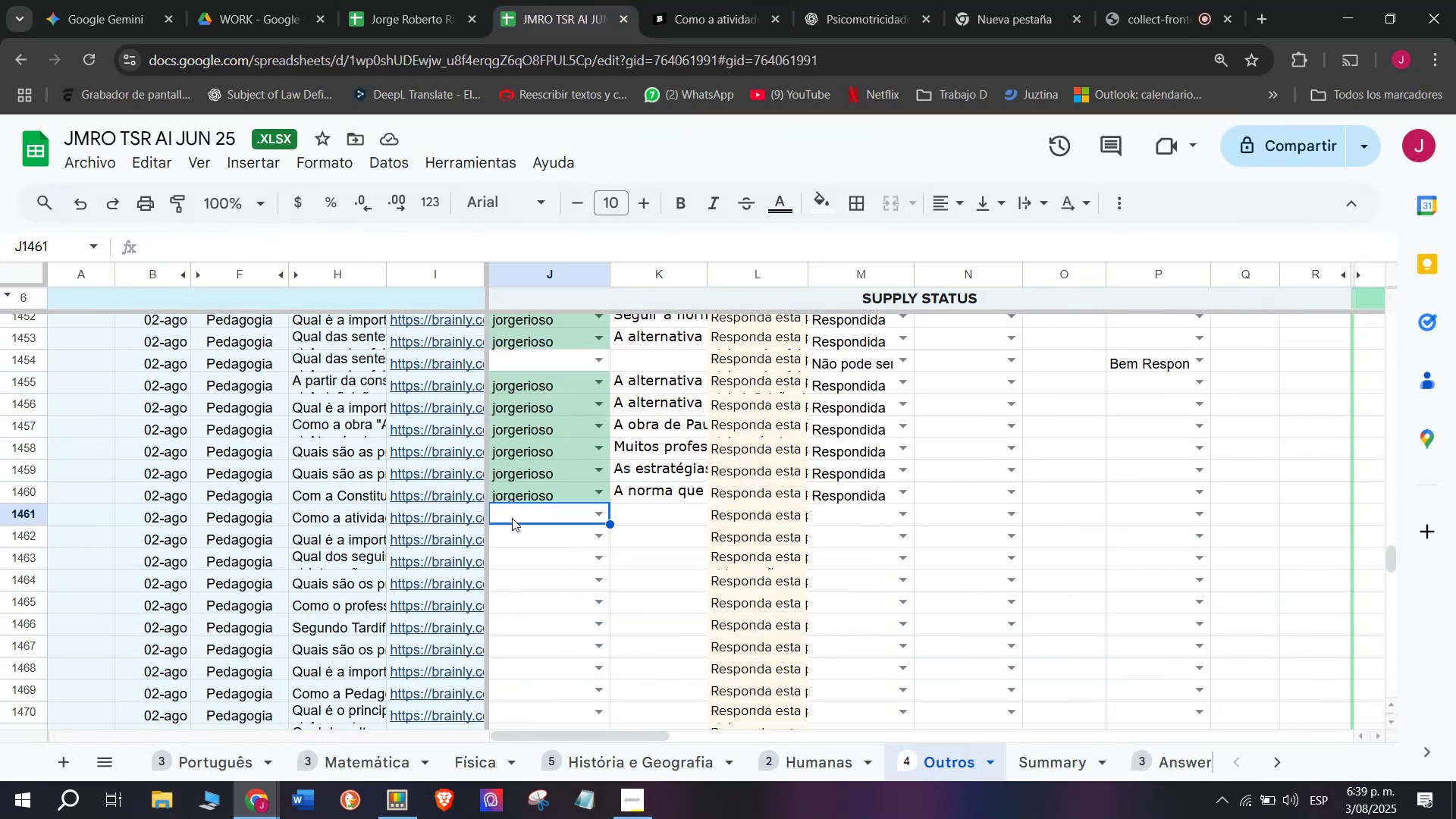 
key(J)
 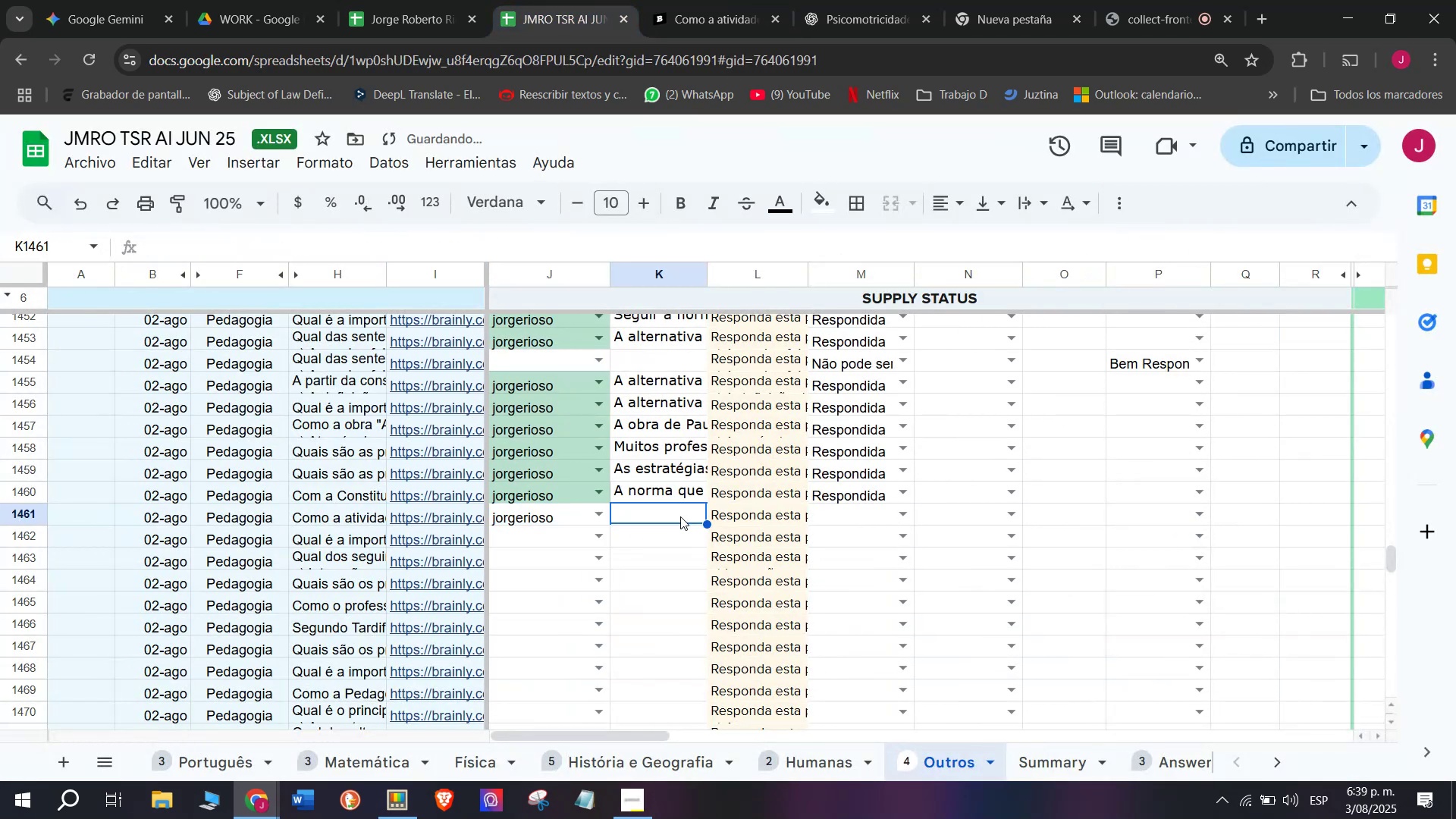 
key(Control+V)
 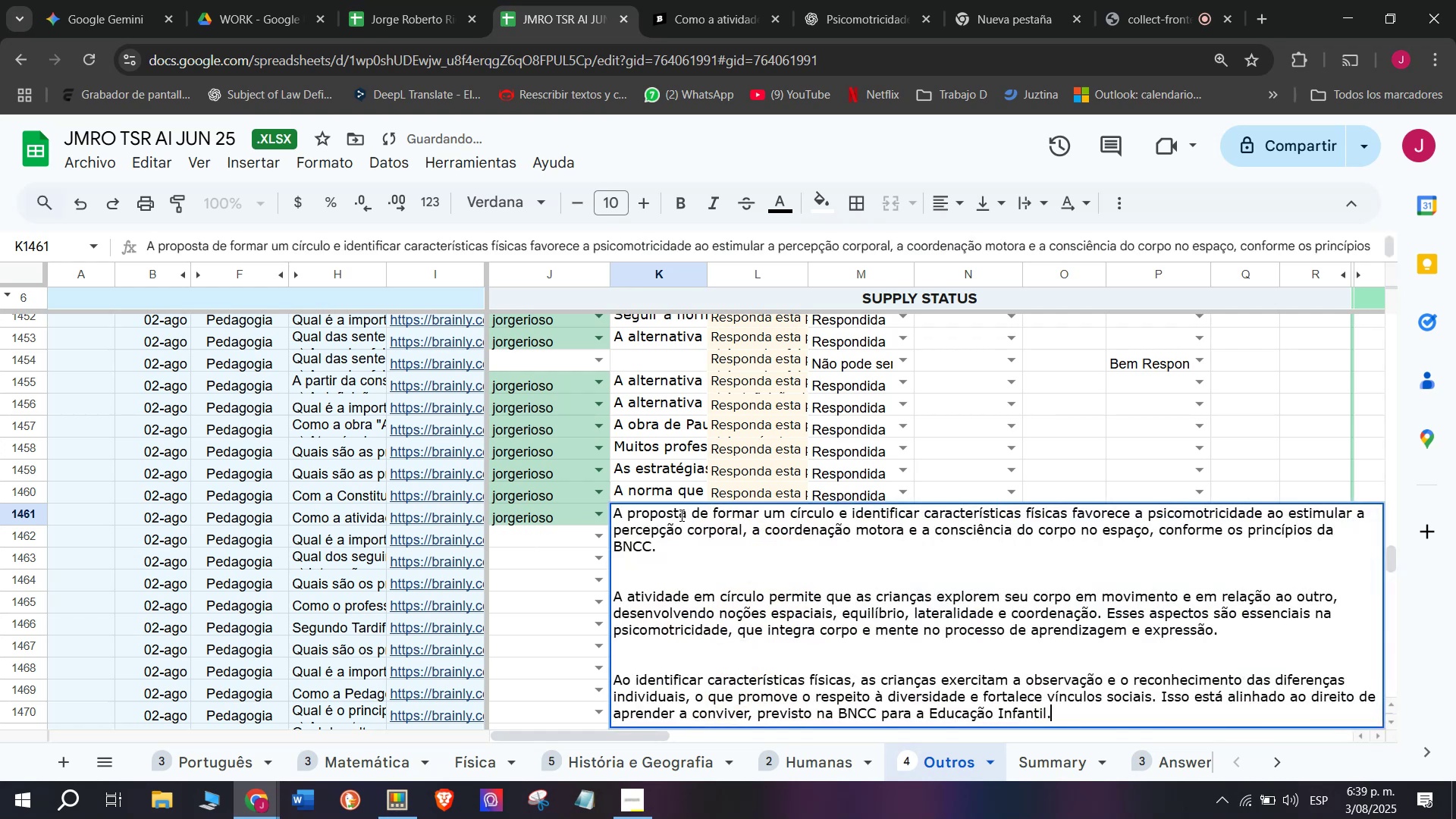 
key(Enter)
 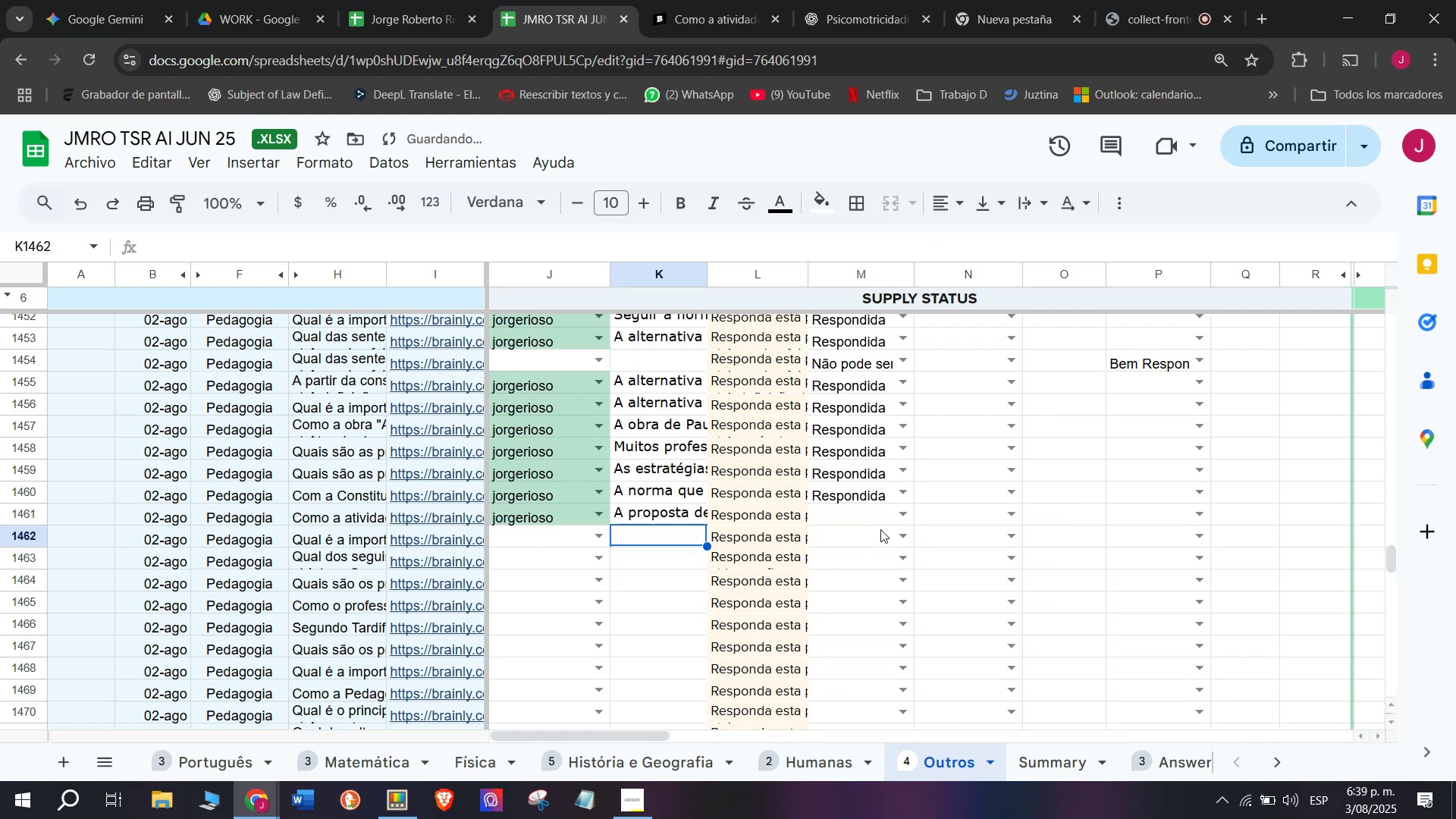 
mouse_move([880, 544])
 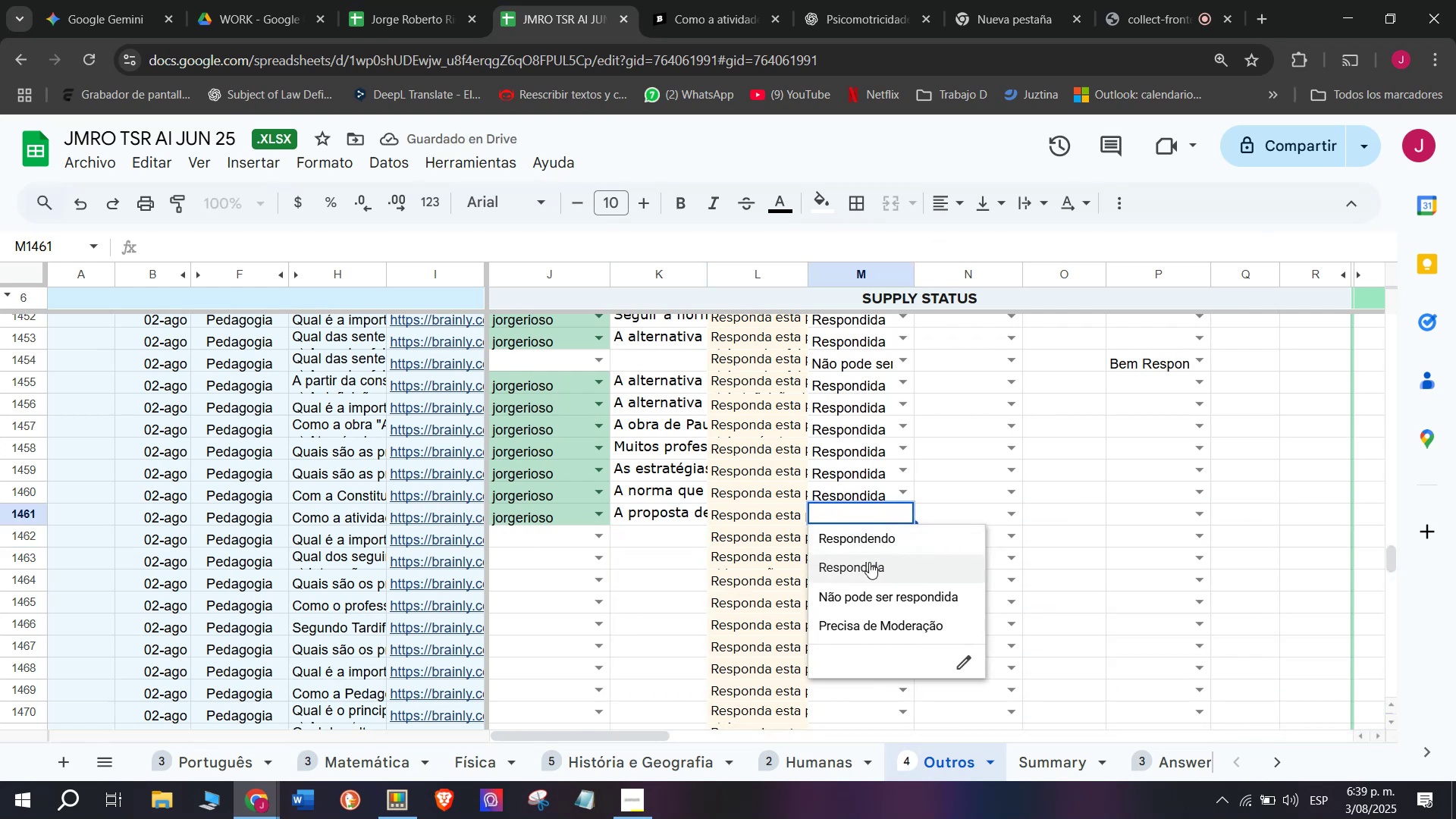 
left_click([869, 562])
 